 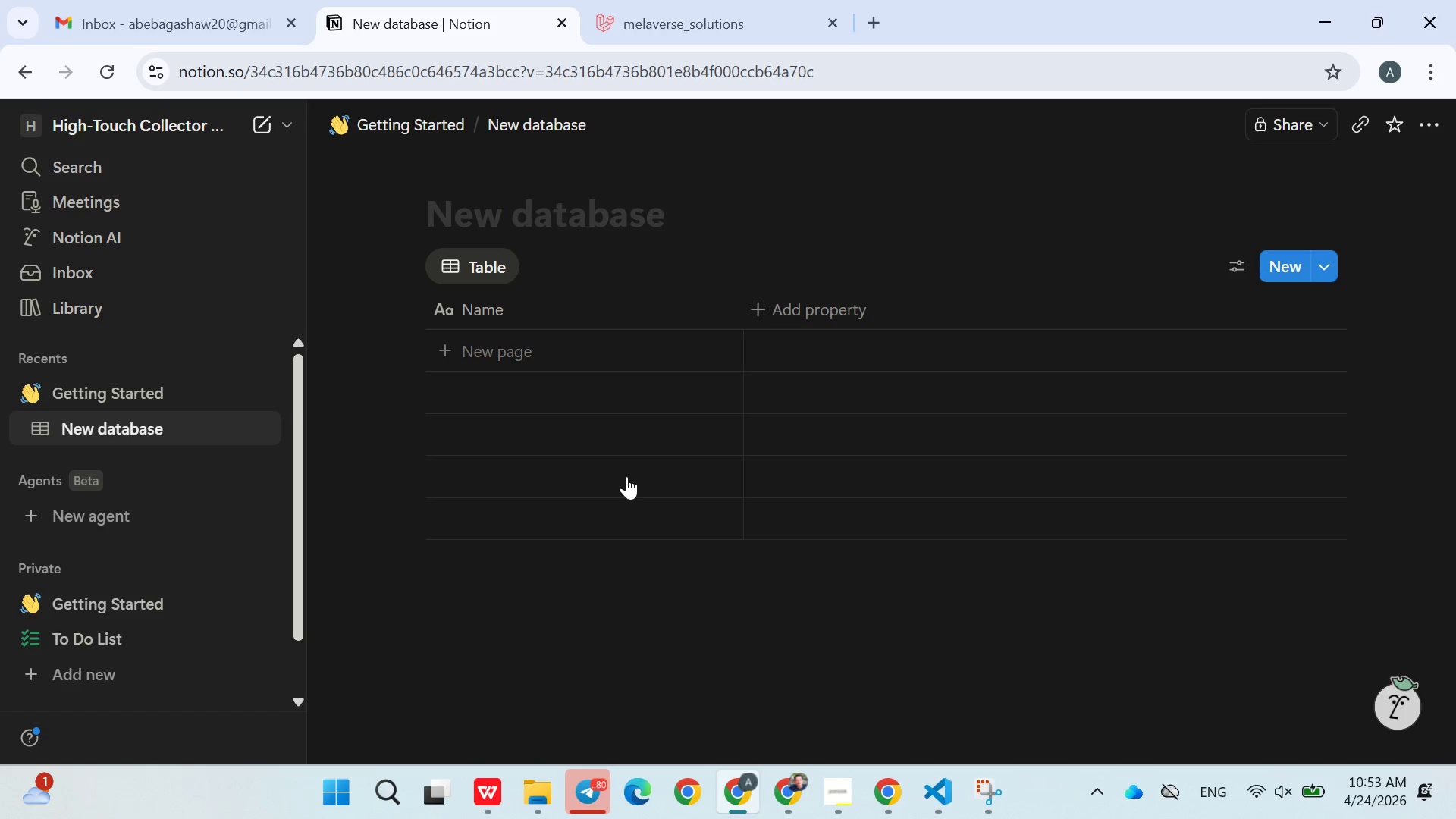 
type(VIP Collector CRM)
 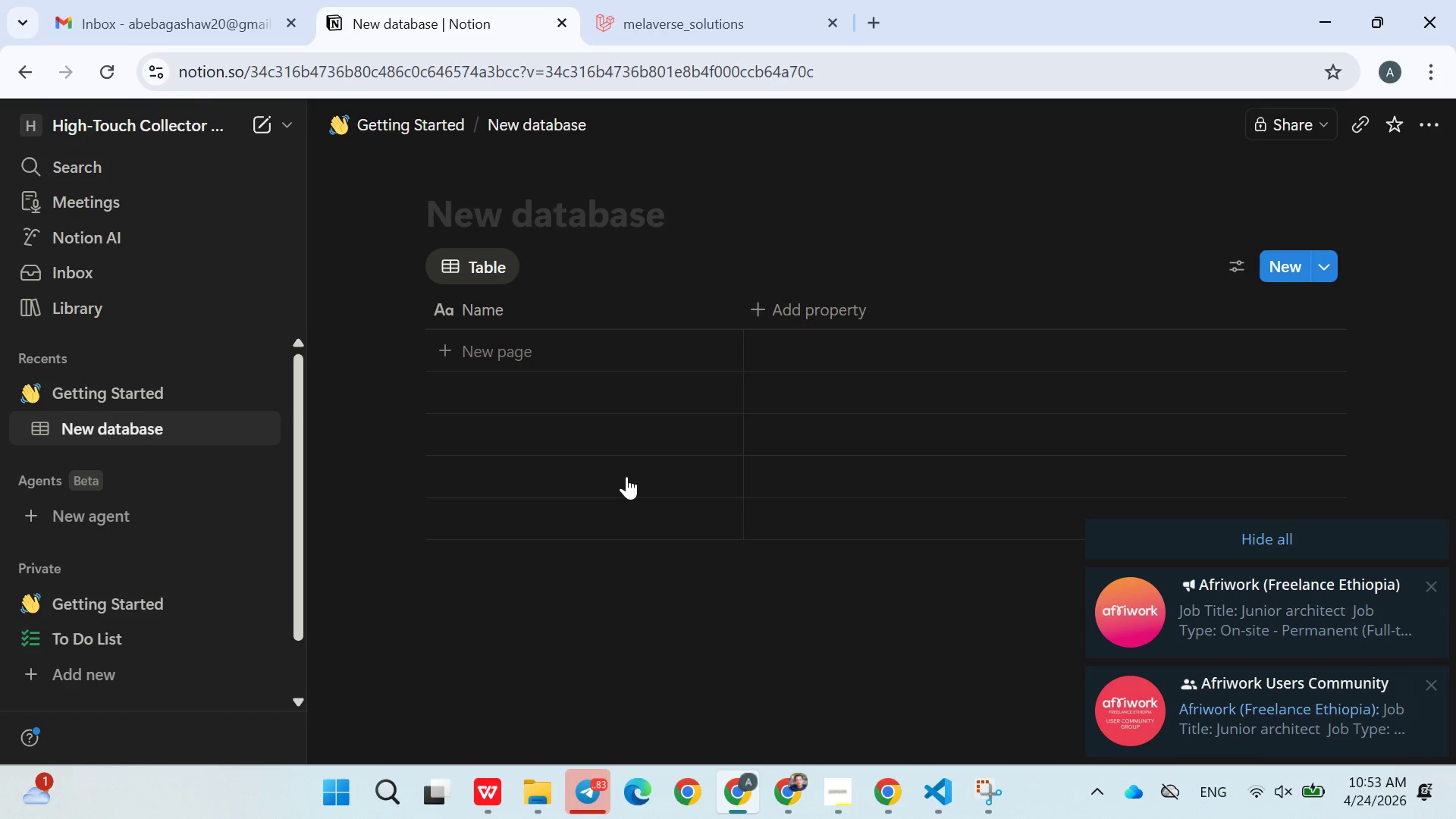 
left_click([765, 222])
 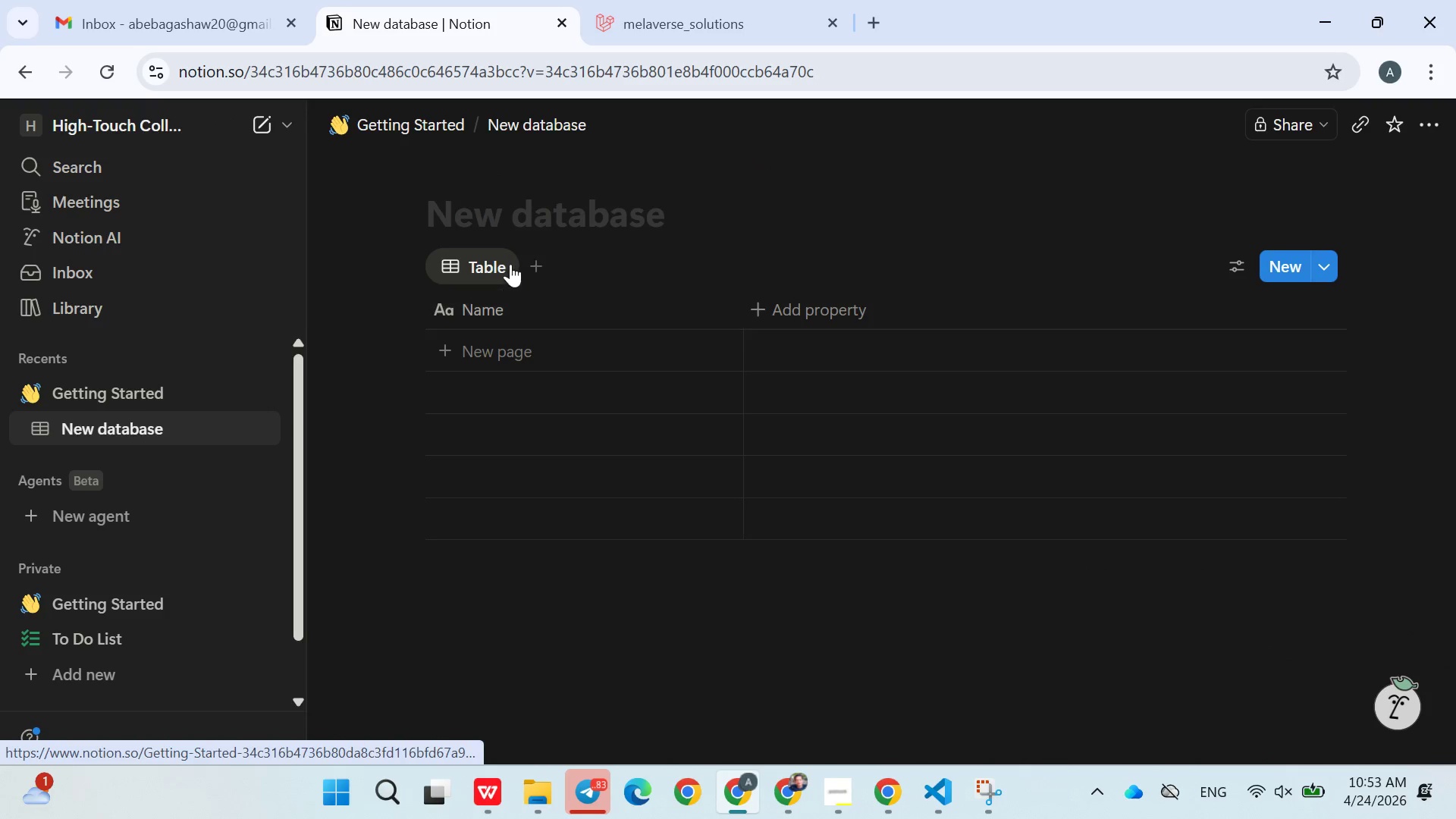 
left_click([515, 228])
 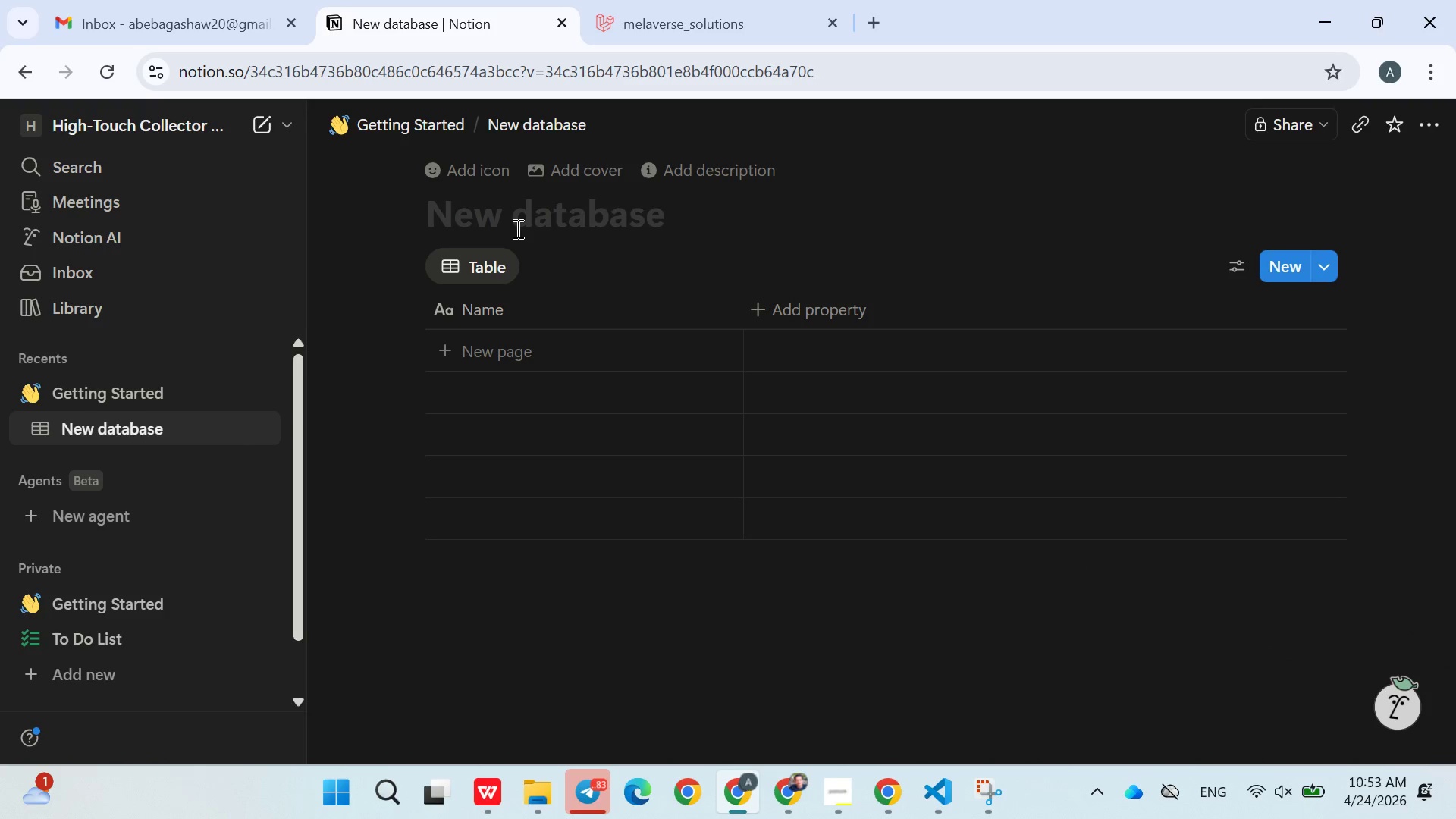 
type(coll)
key(Backspace)
key(Backspace)
key(Backspace)
key(Backspace)
type(VIP Collector CRM)
 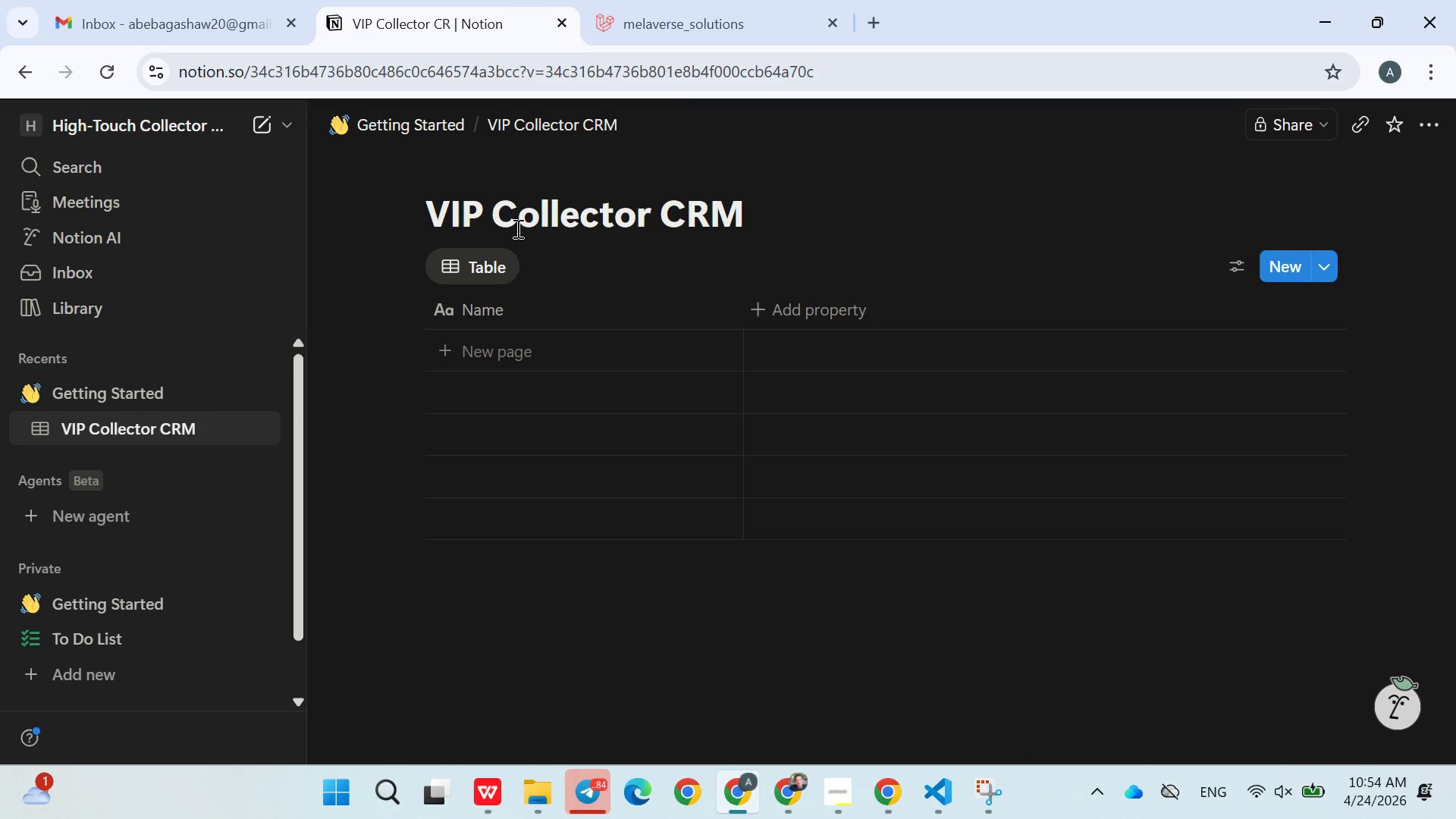 
wait(11.53)
 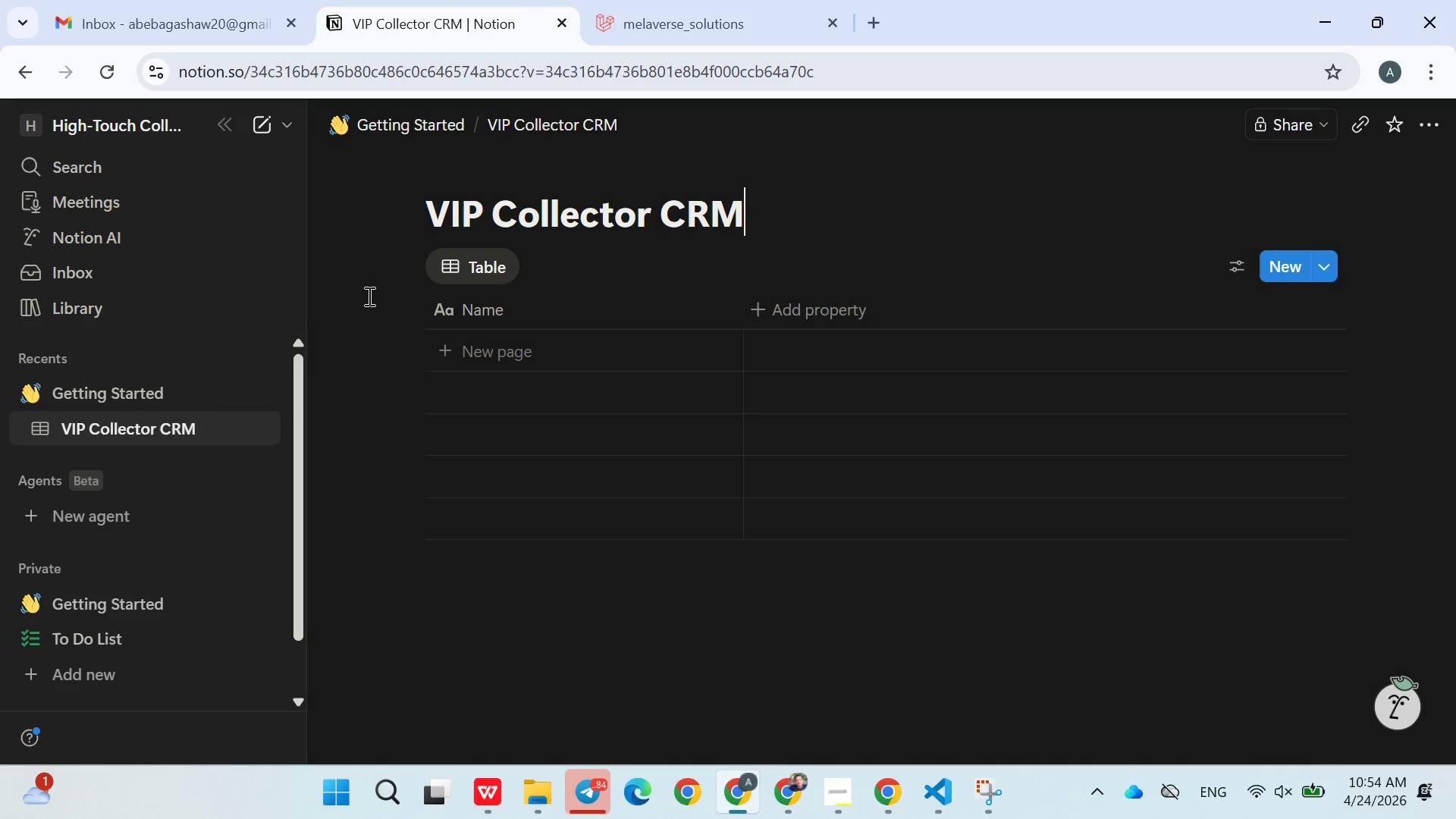 
left_click([258, 422])
 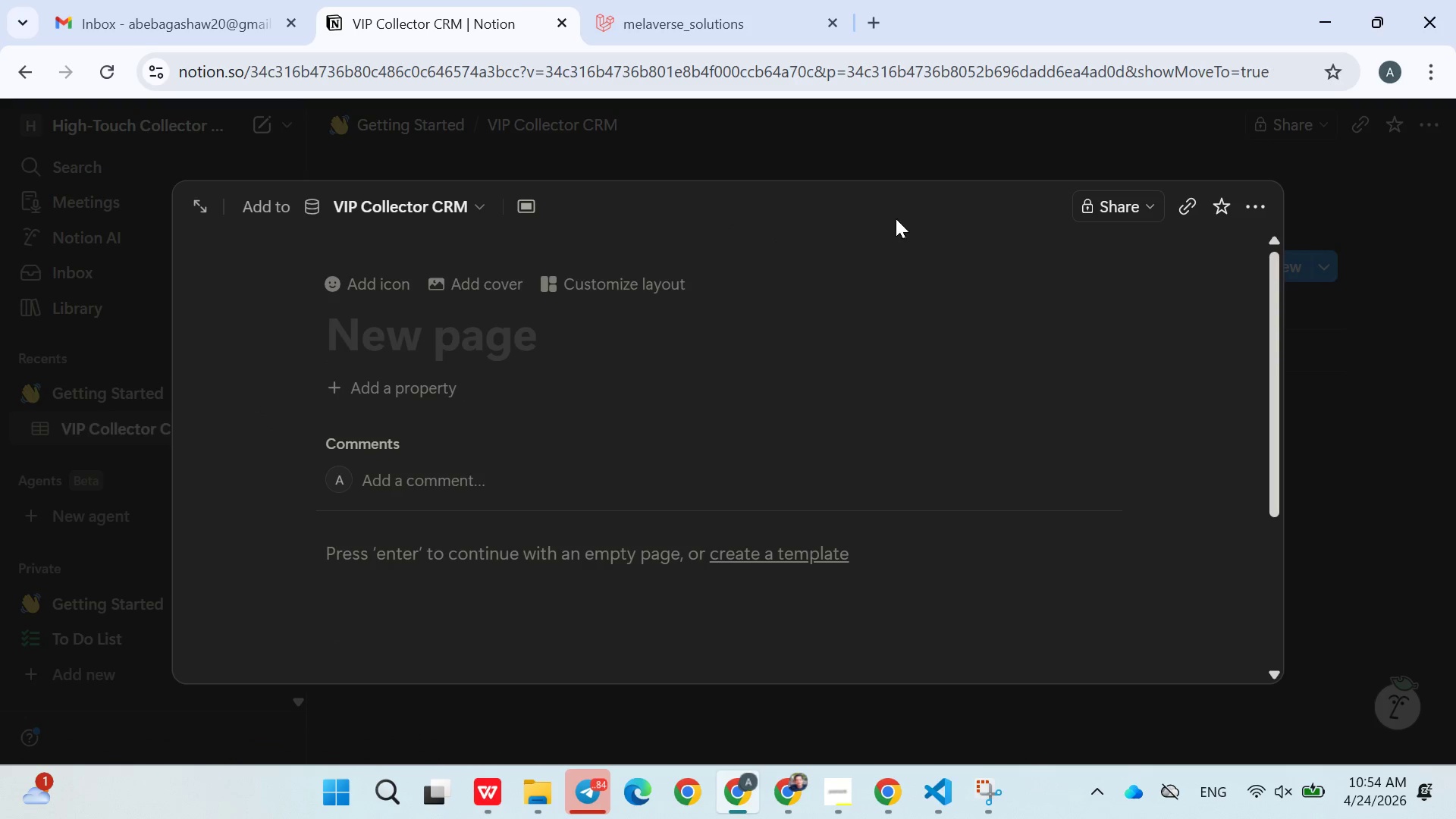 
left_click([812, 168])
 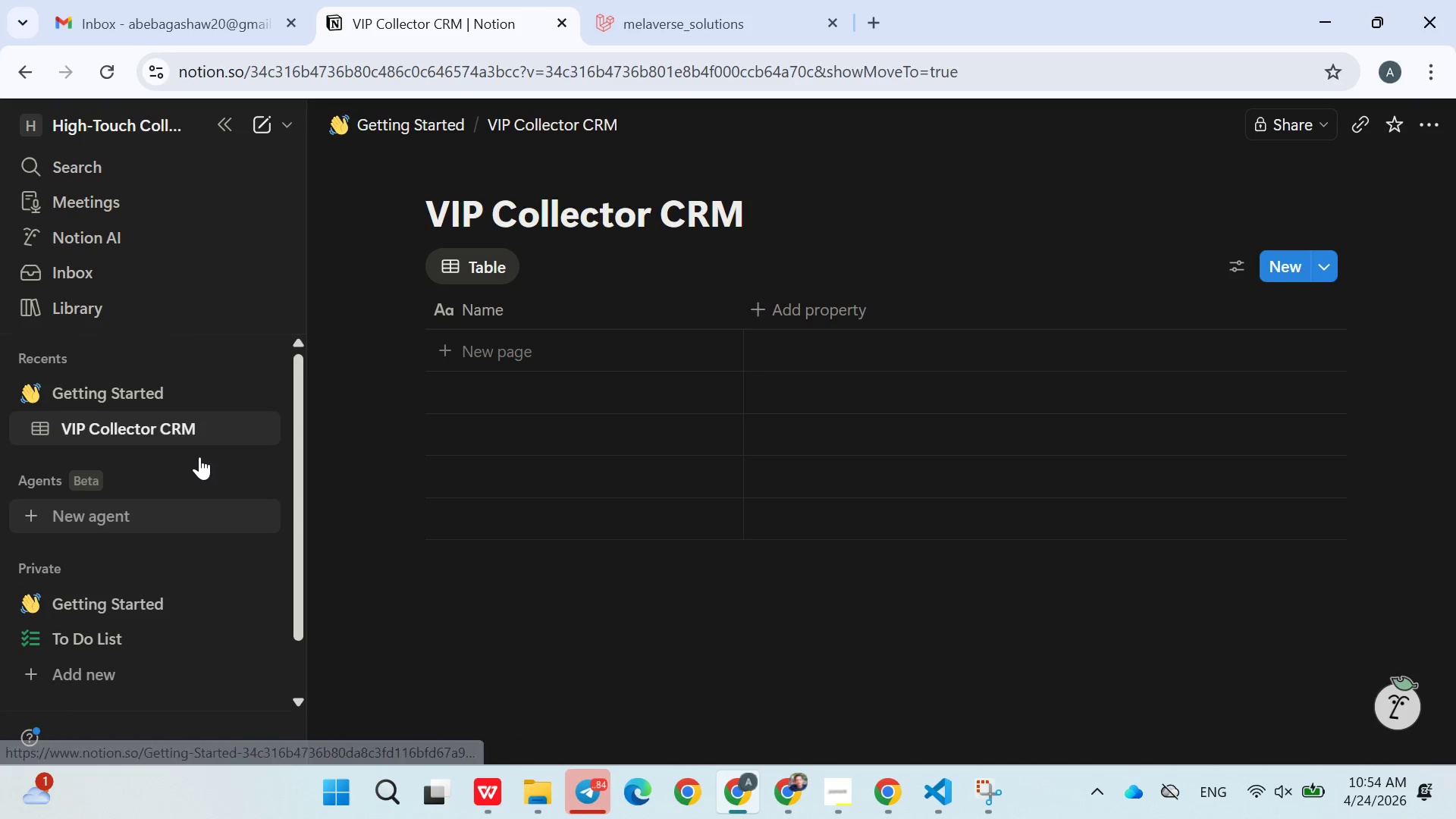 
wait(6.2)
 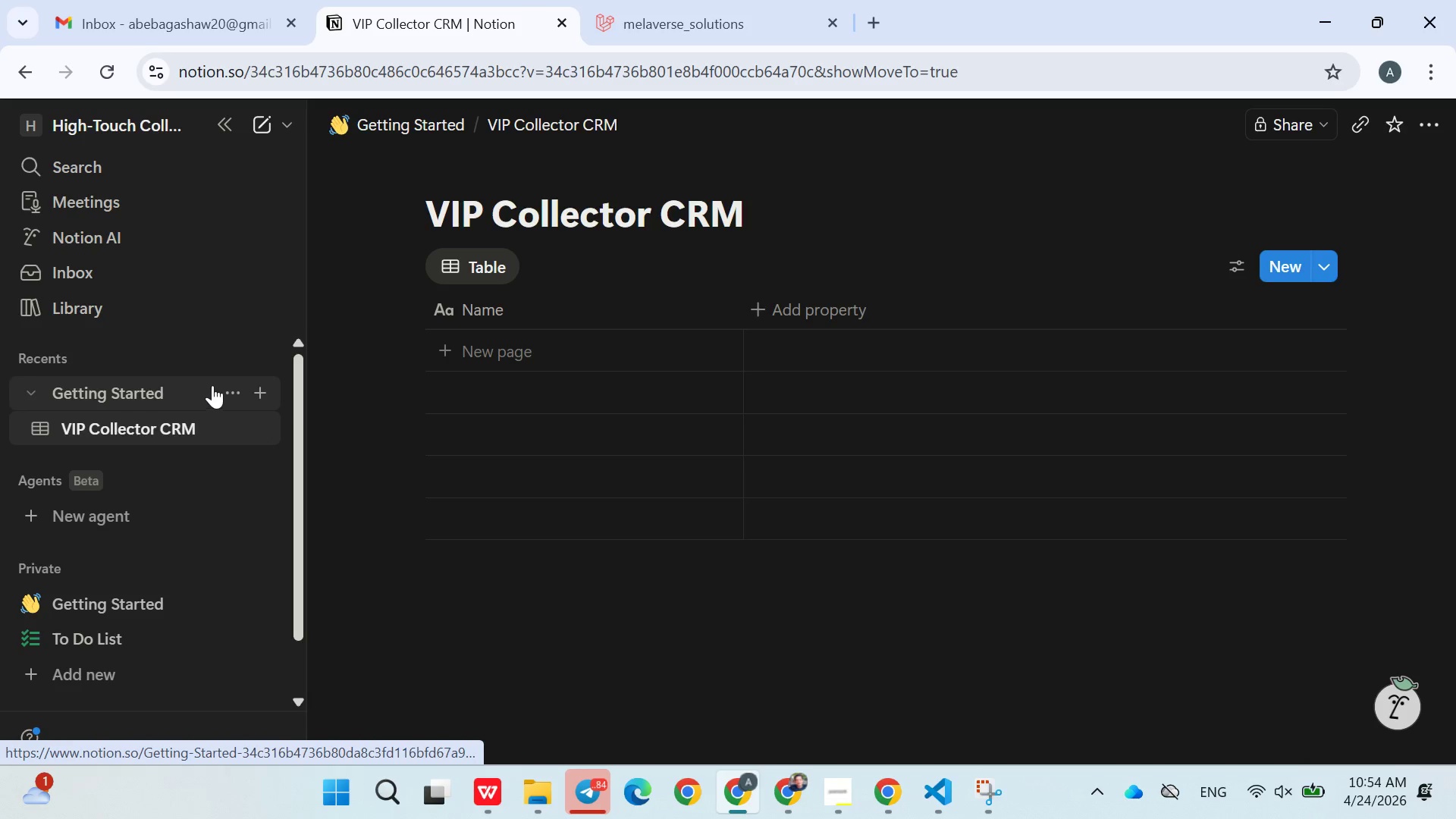 
left_click([259, 390])
 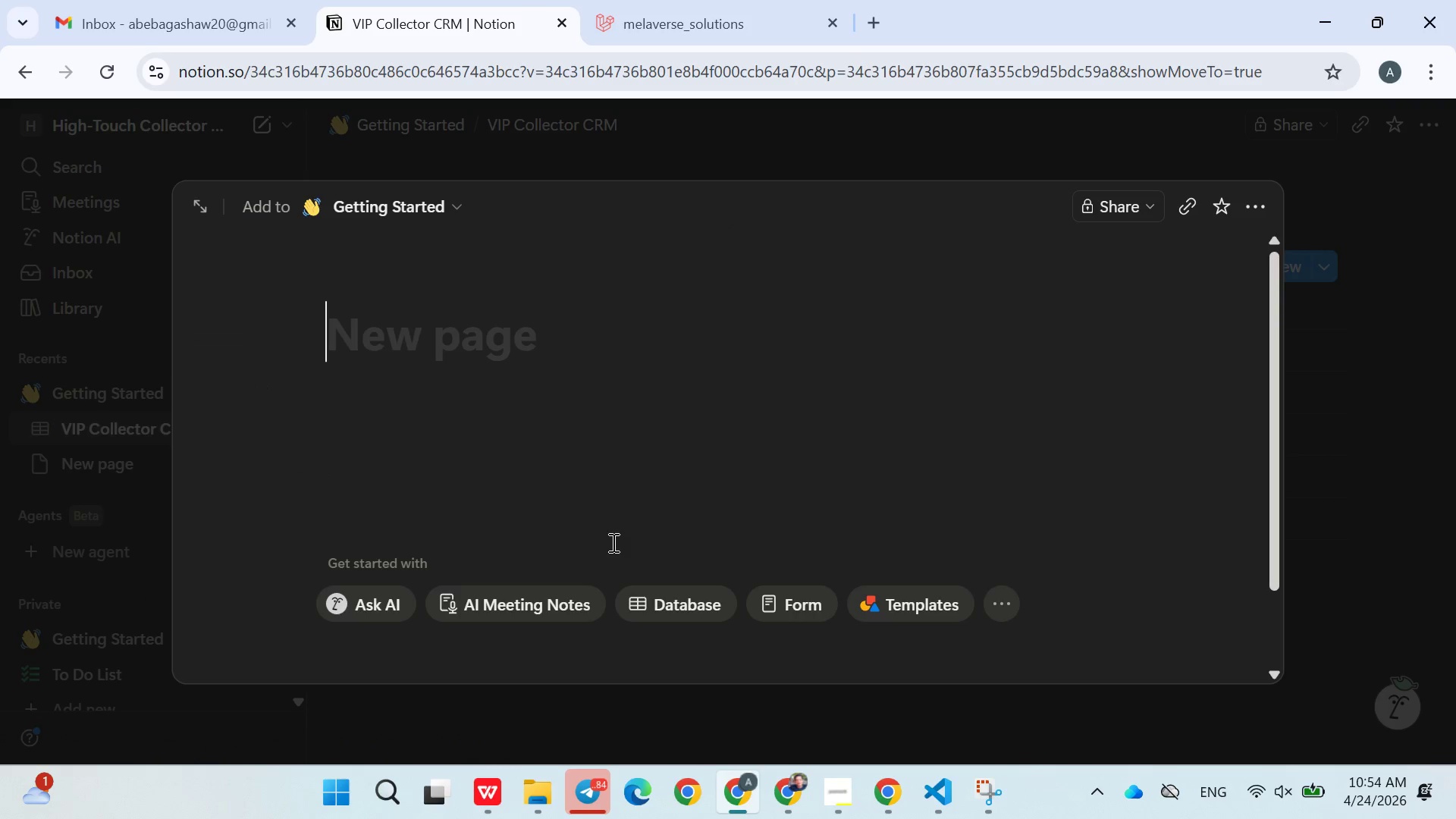 
left_click([664, 595])
 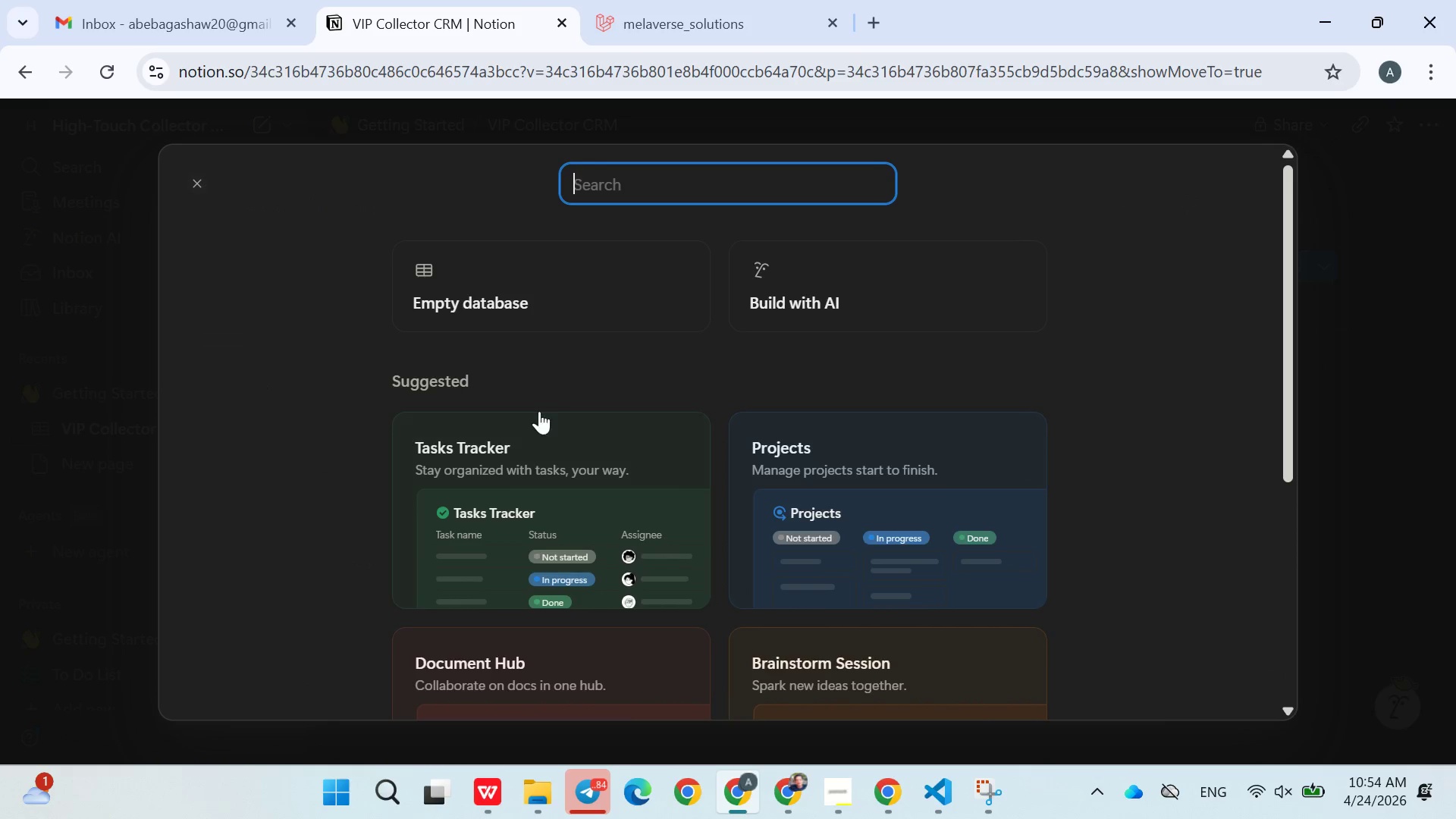 
left_click([527, 325])
 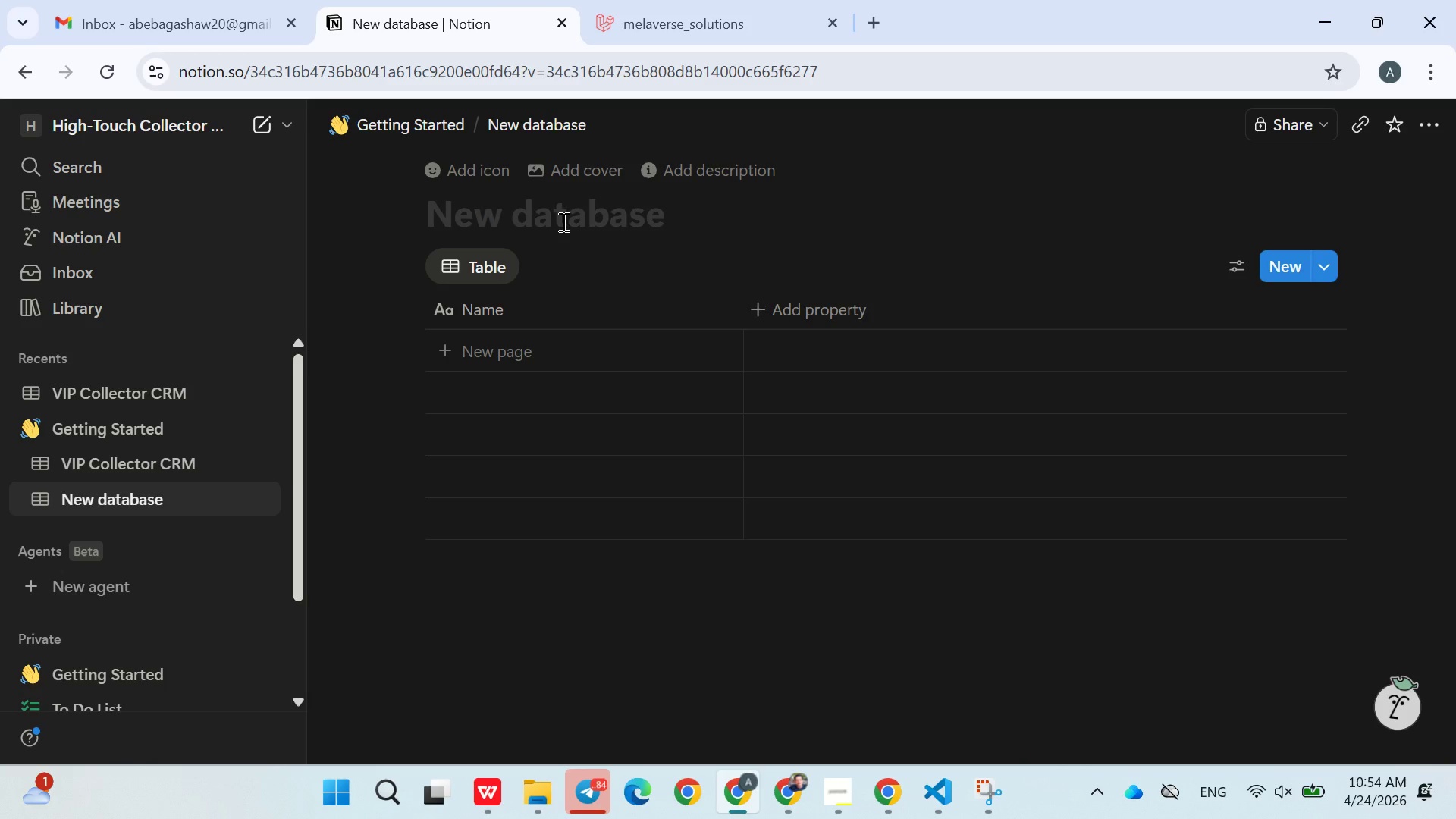 
type(Seed)
 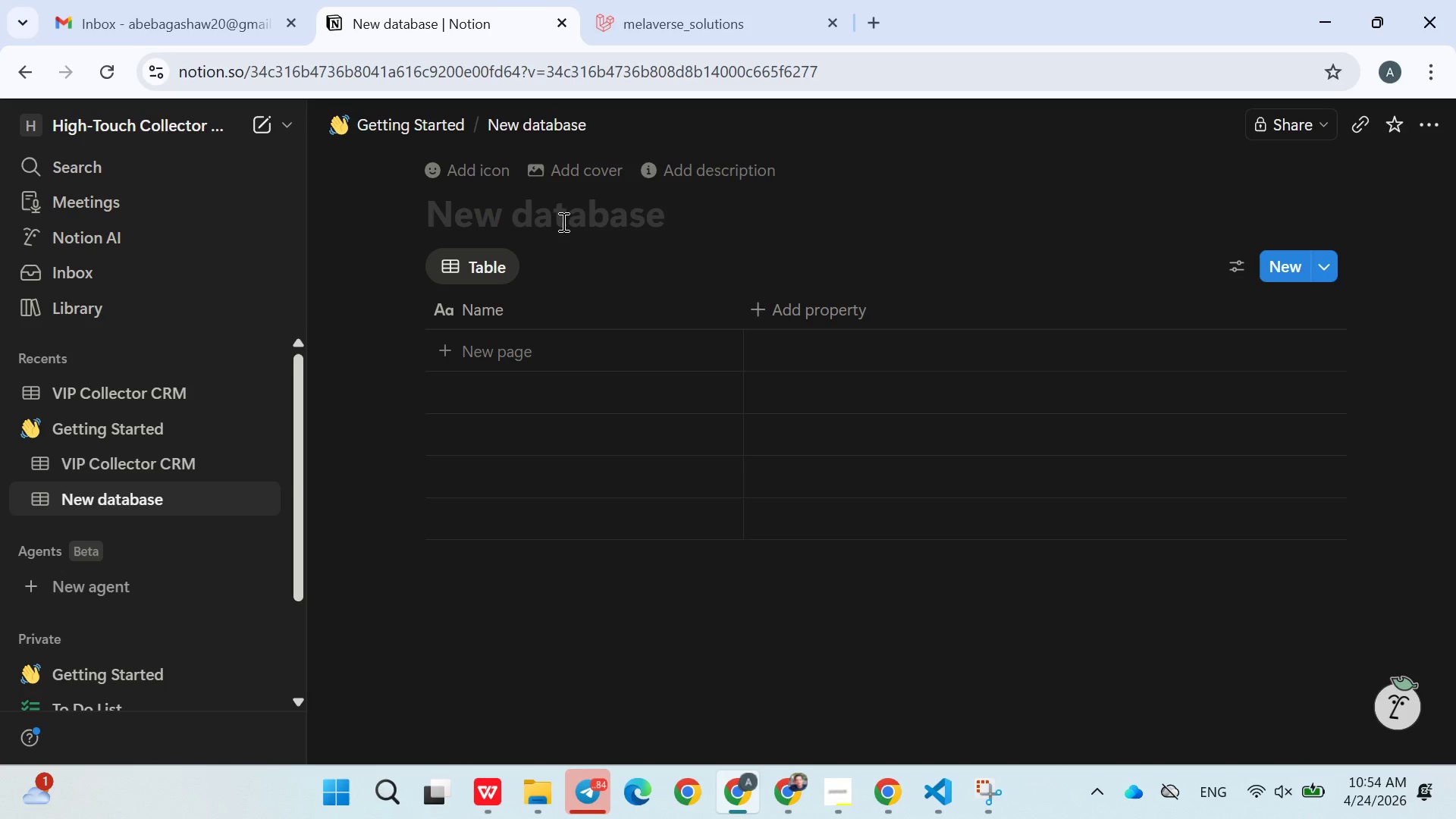 
left_click([562, 221])
 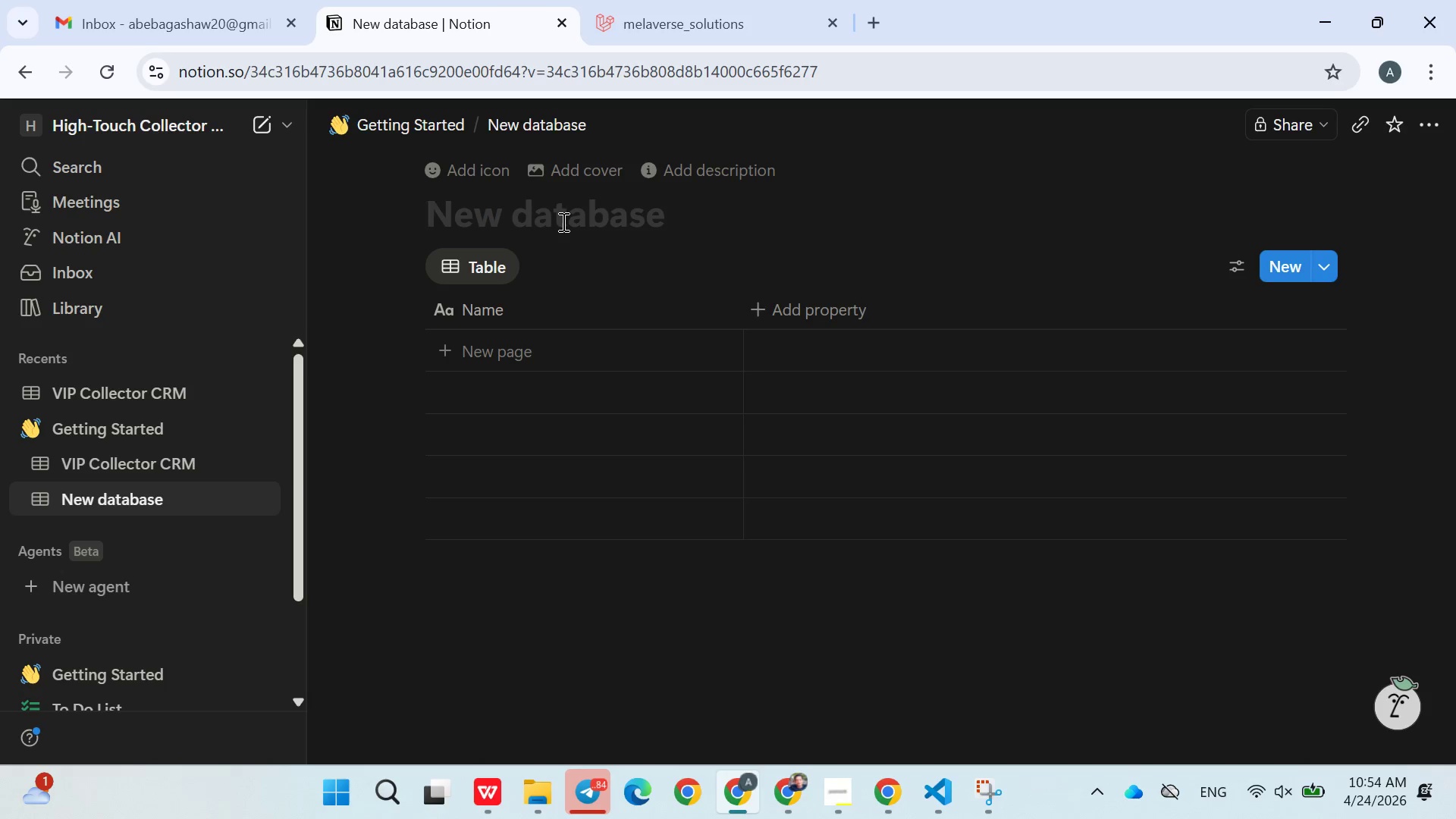 
type(SEed COlector Catalog)
 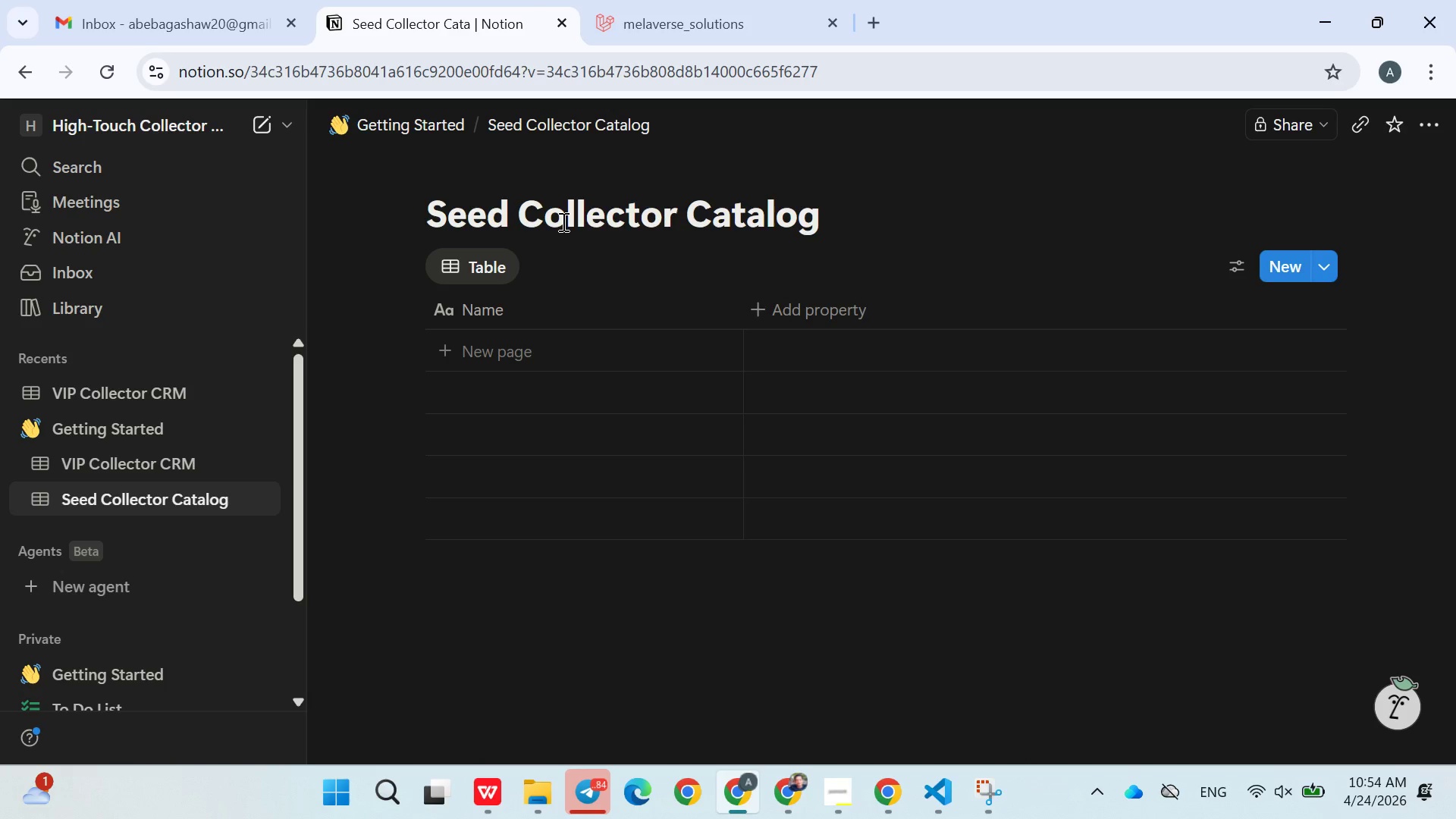 
left_click([523, 614])
 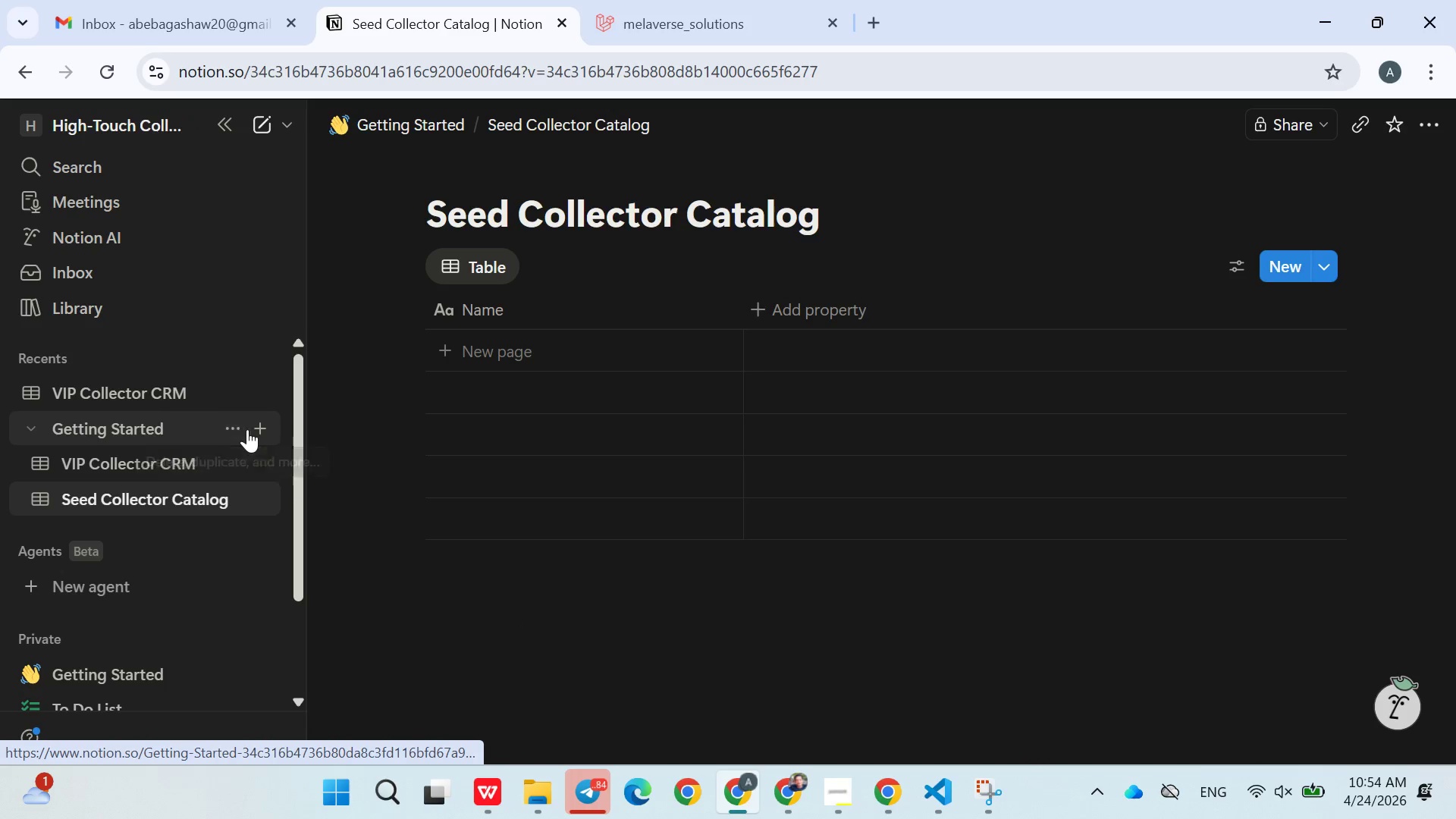 
left_click([263, 429])
 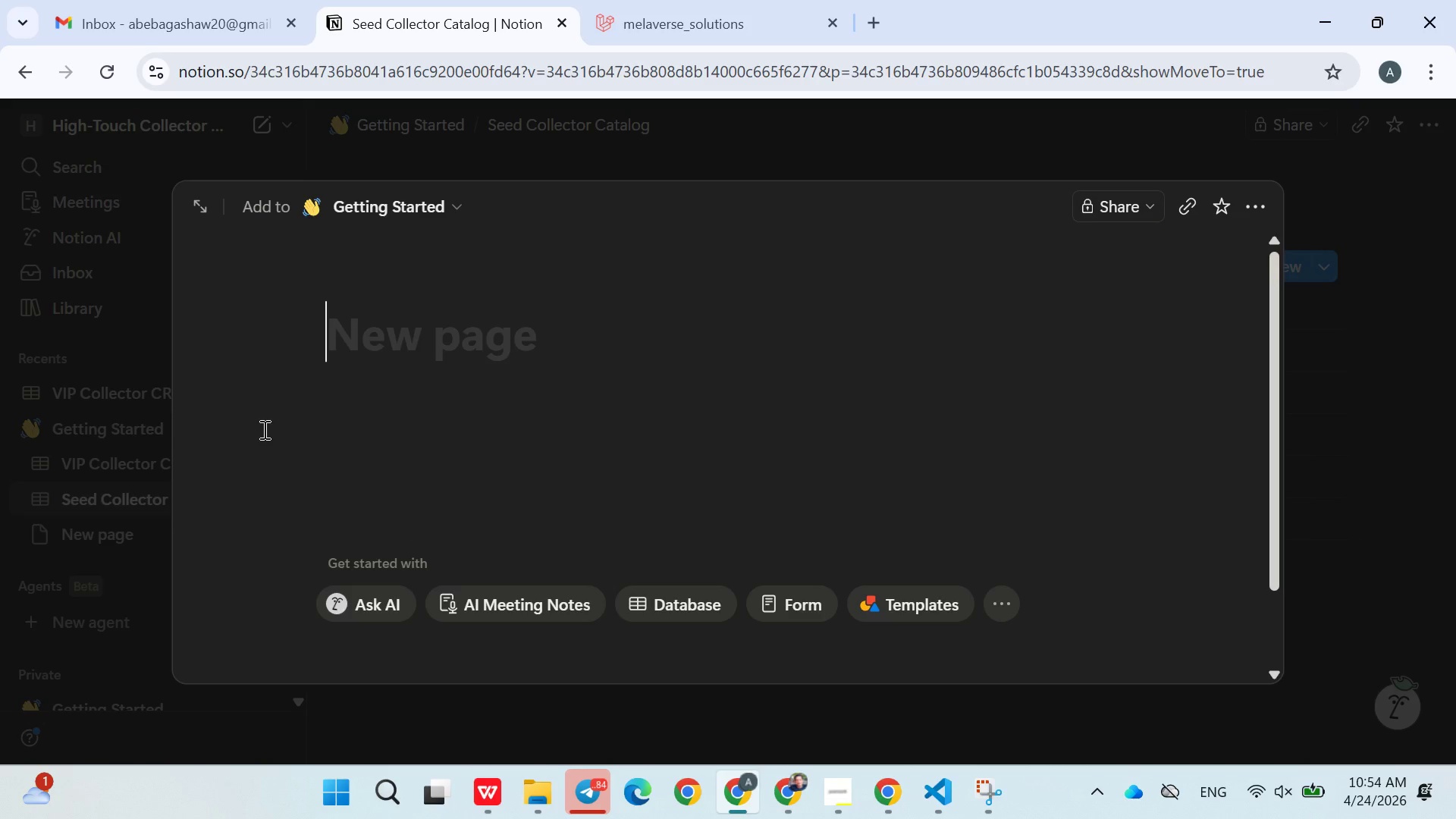 
type(Task Tracker)
 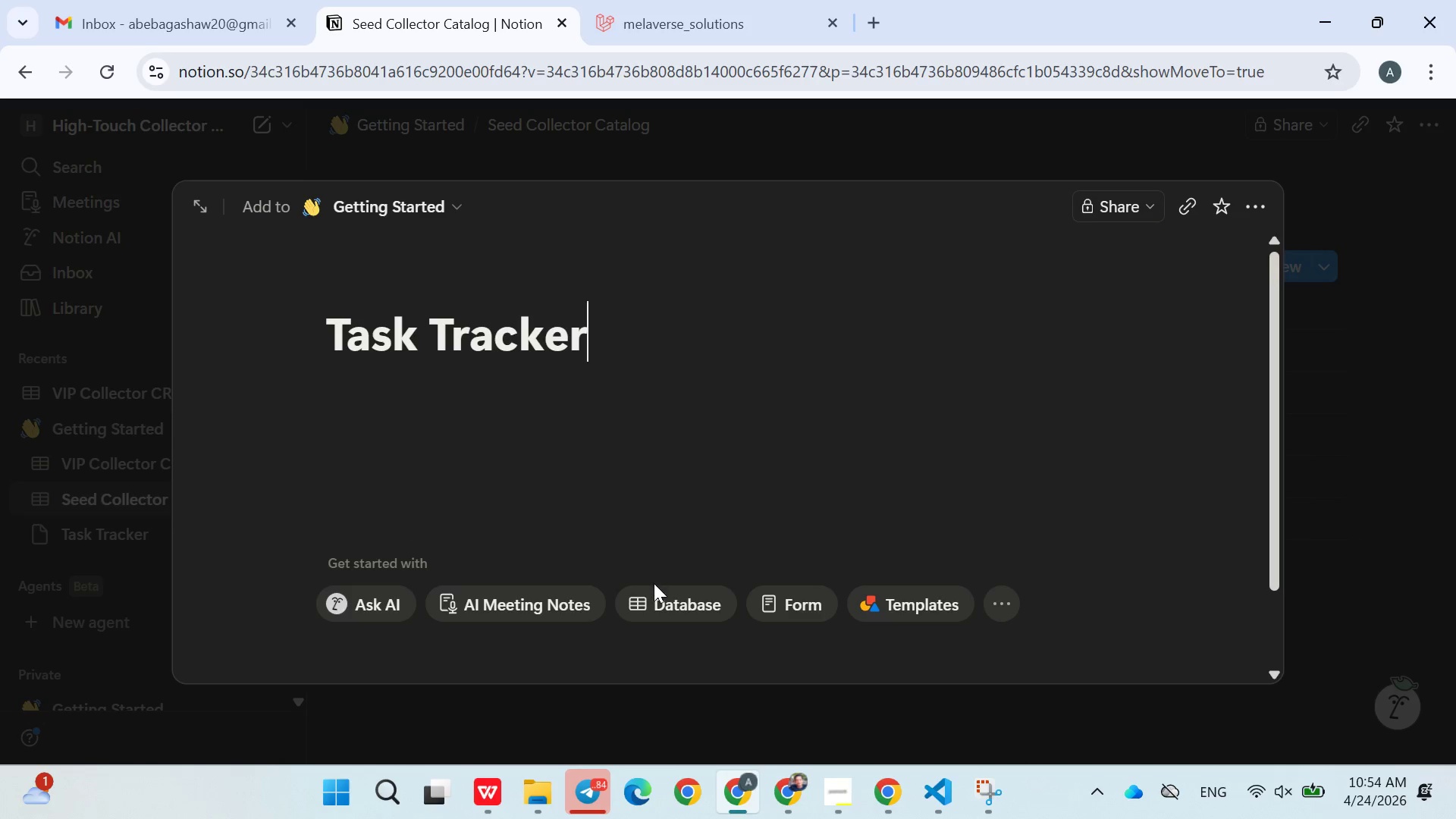 
double_click([654, 590])
 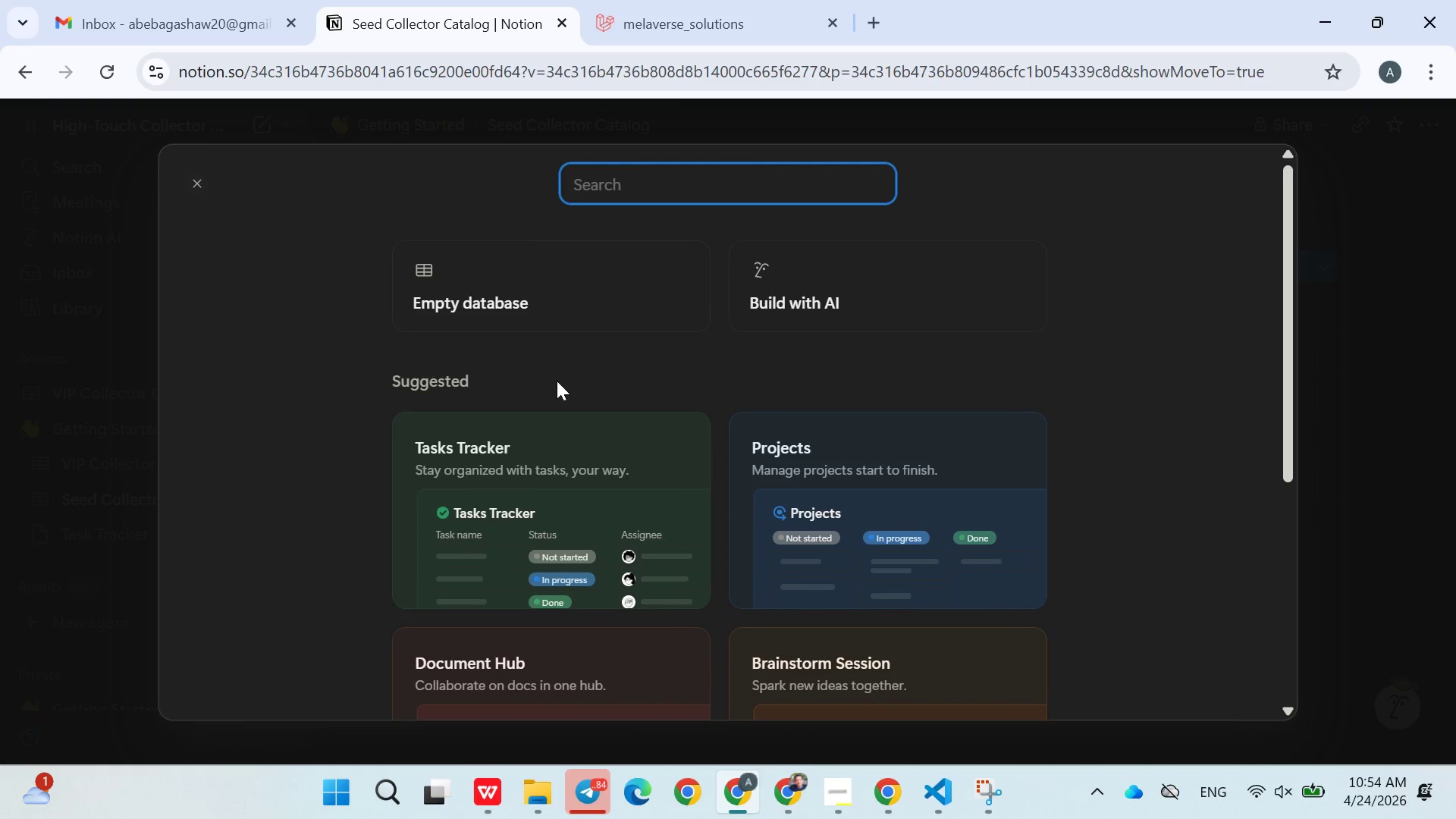 
left_click([550, 325])
 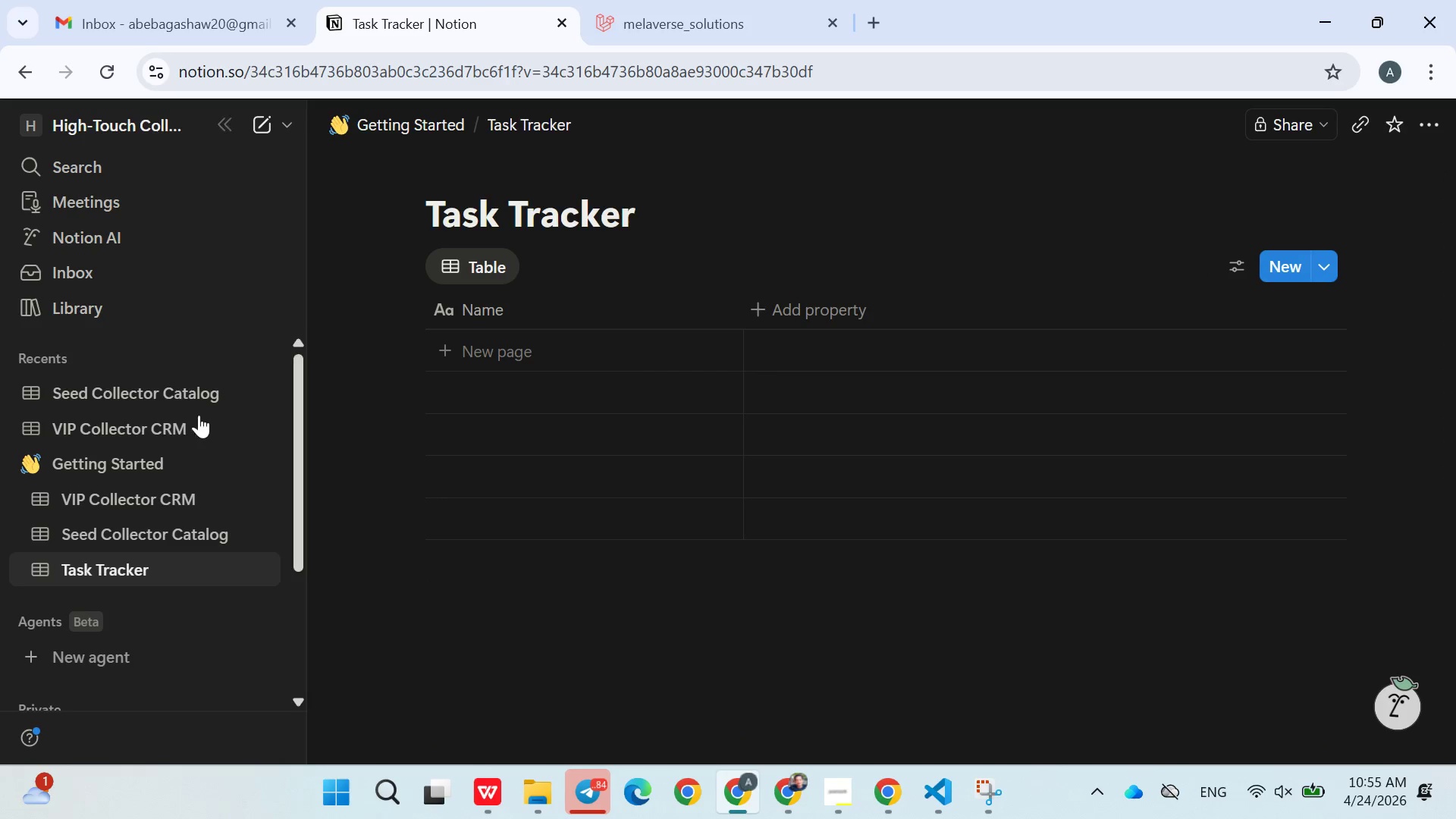 
left_click([158, 416])
 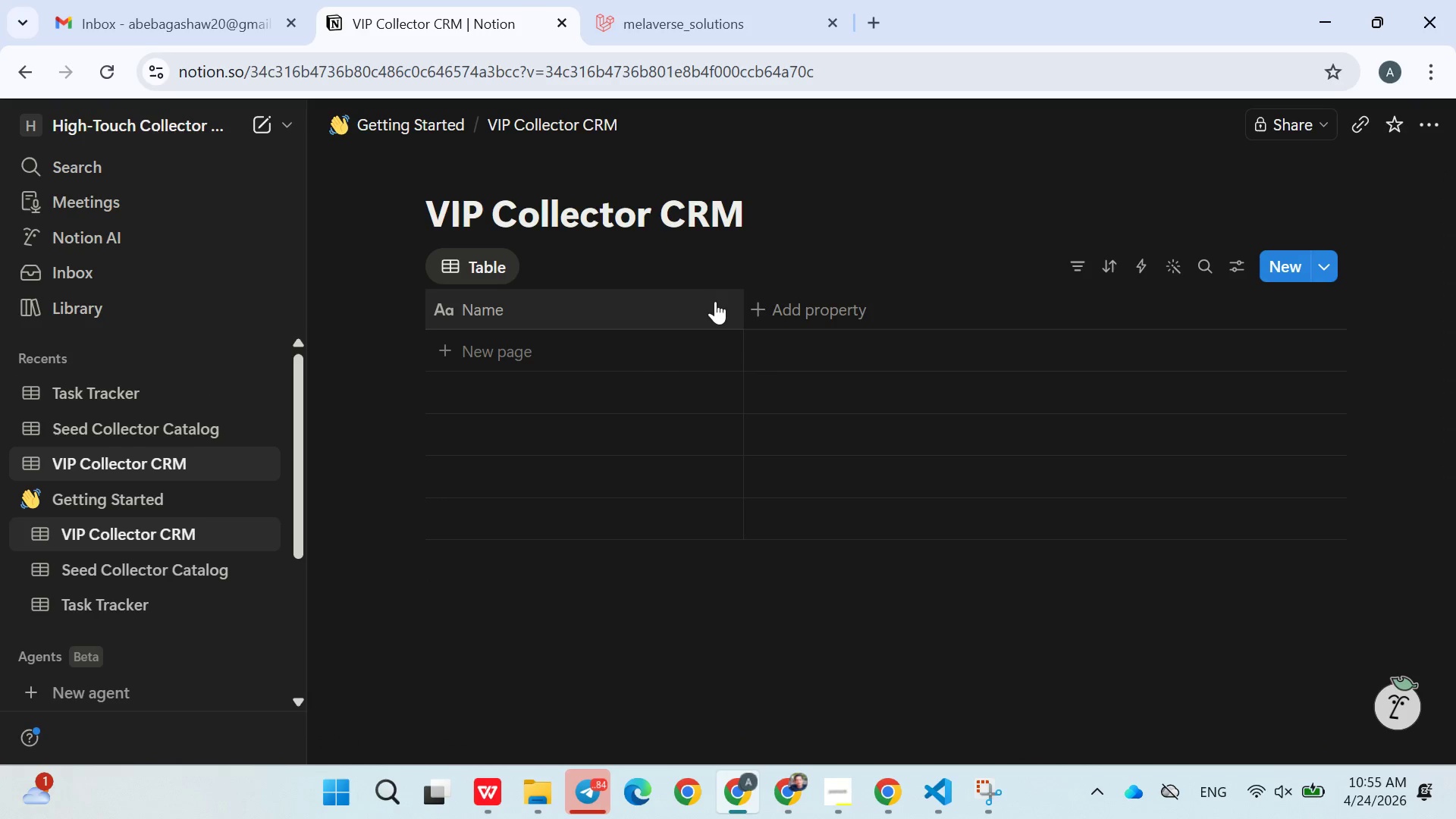 
left_click([777, 307])
 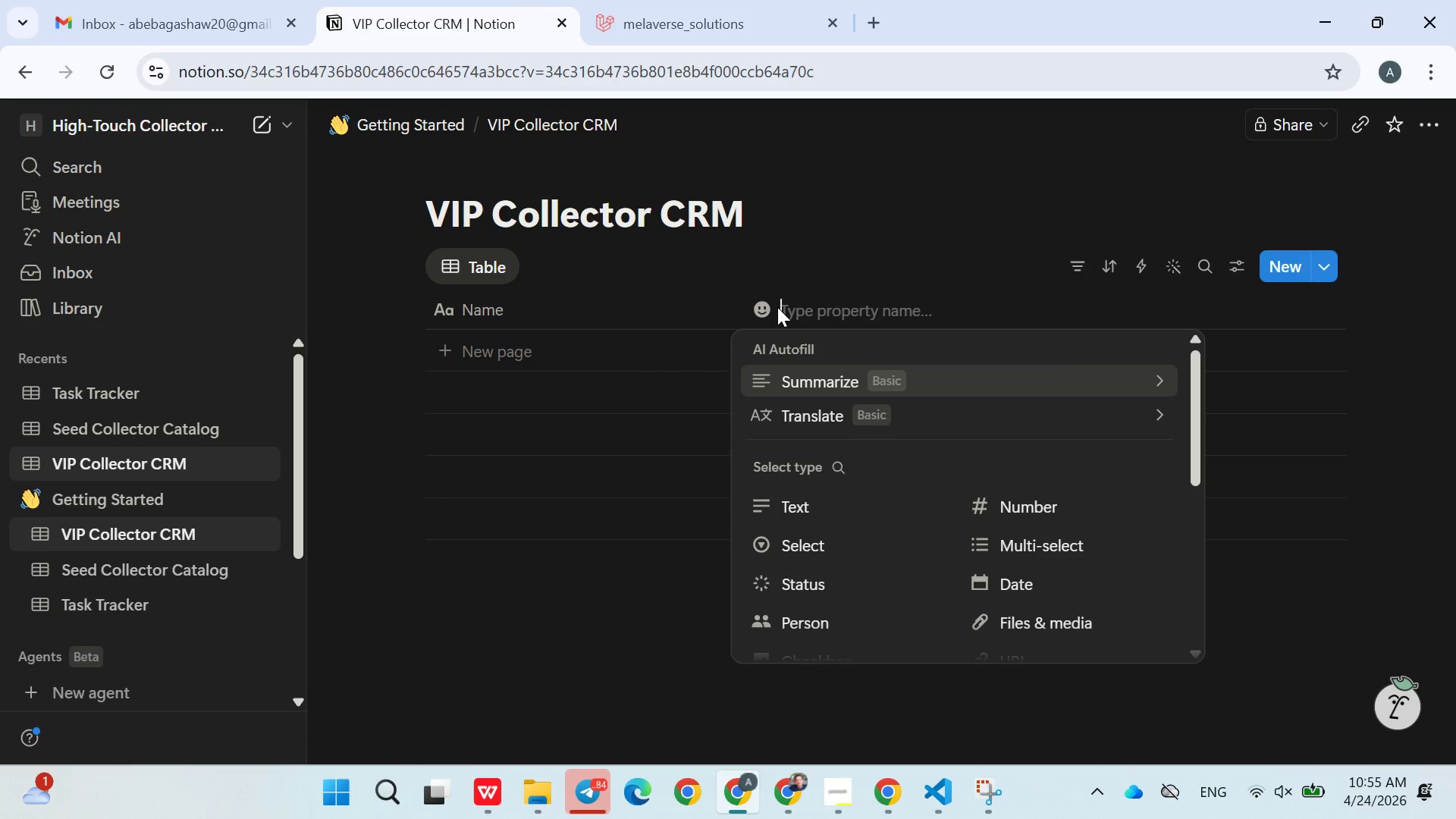 
wait(6.25)
 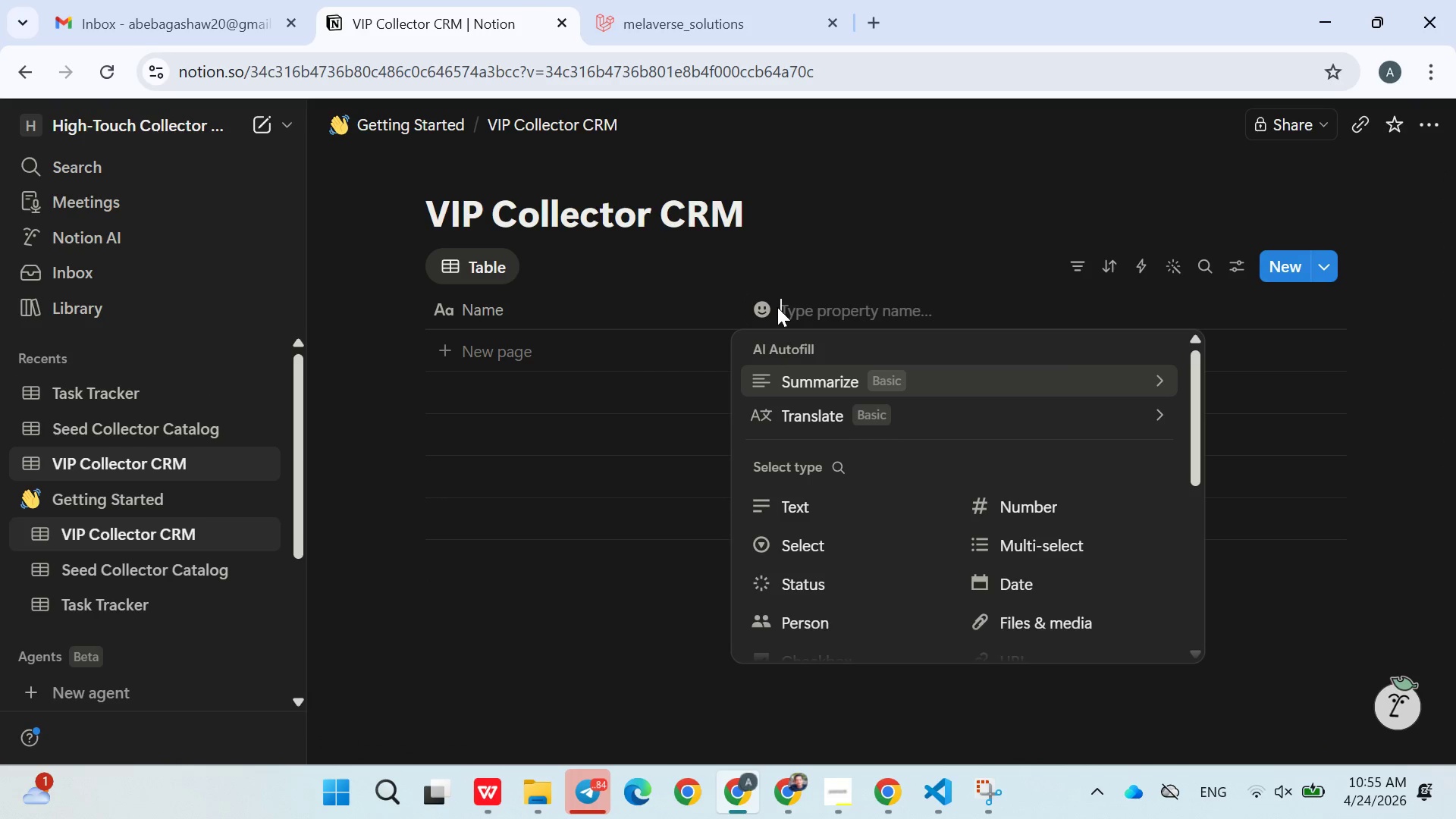 
double_click([541, 318])
 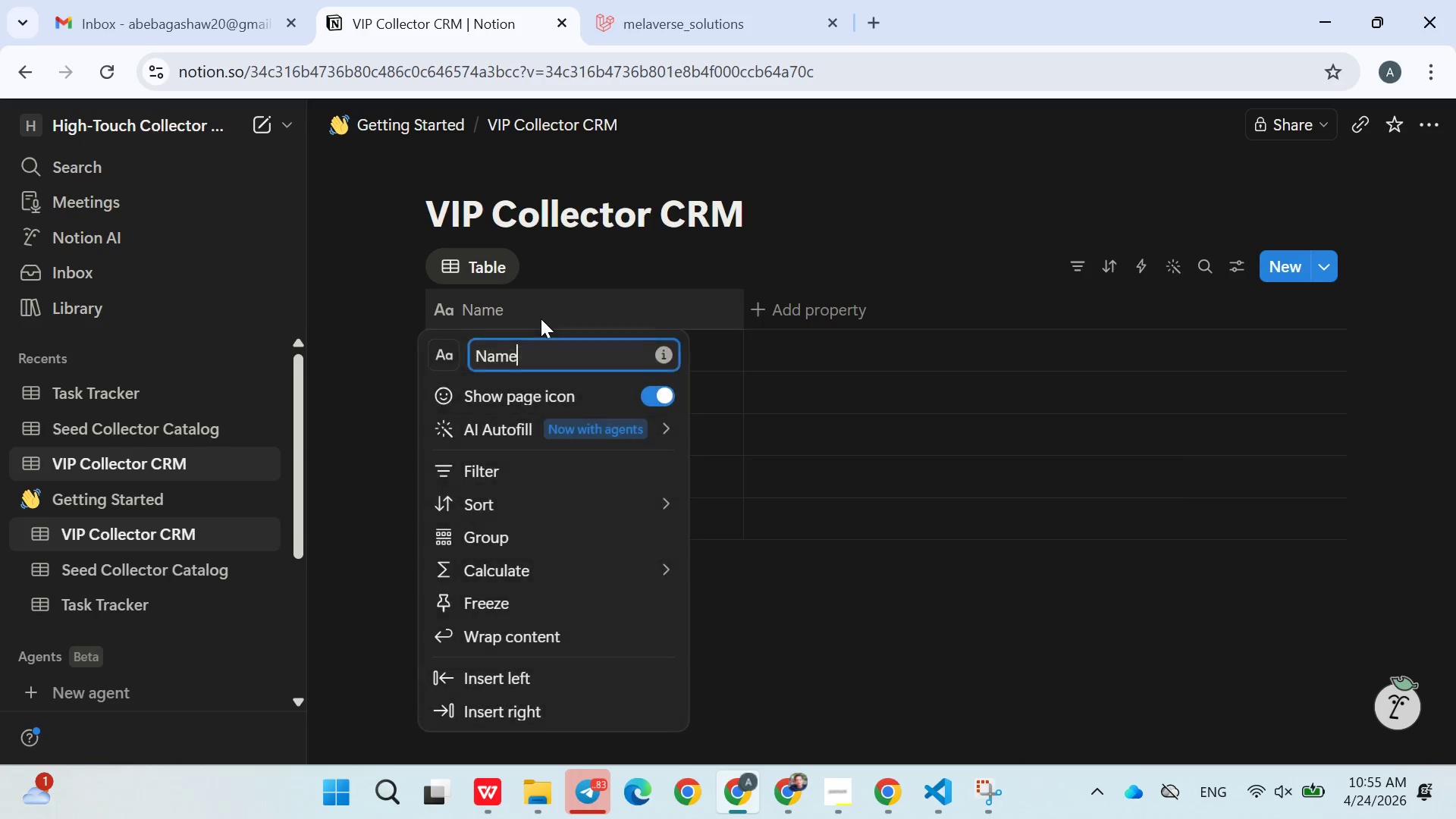 
triple_click([541, 318])
 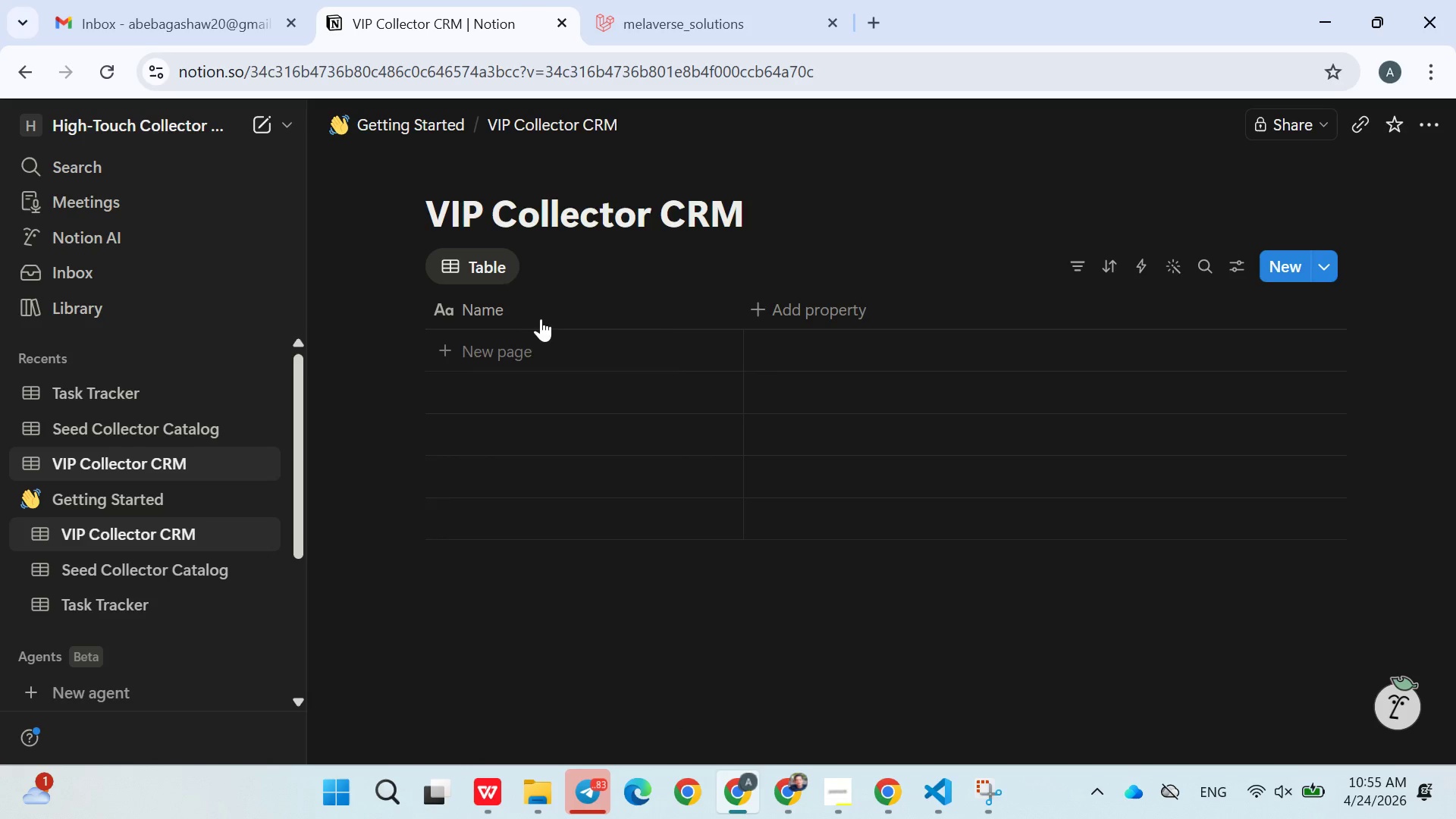 
double_click([541, 318])
 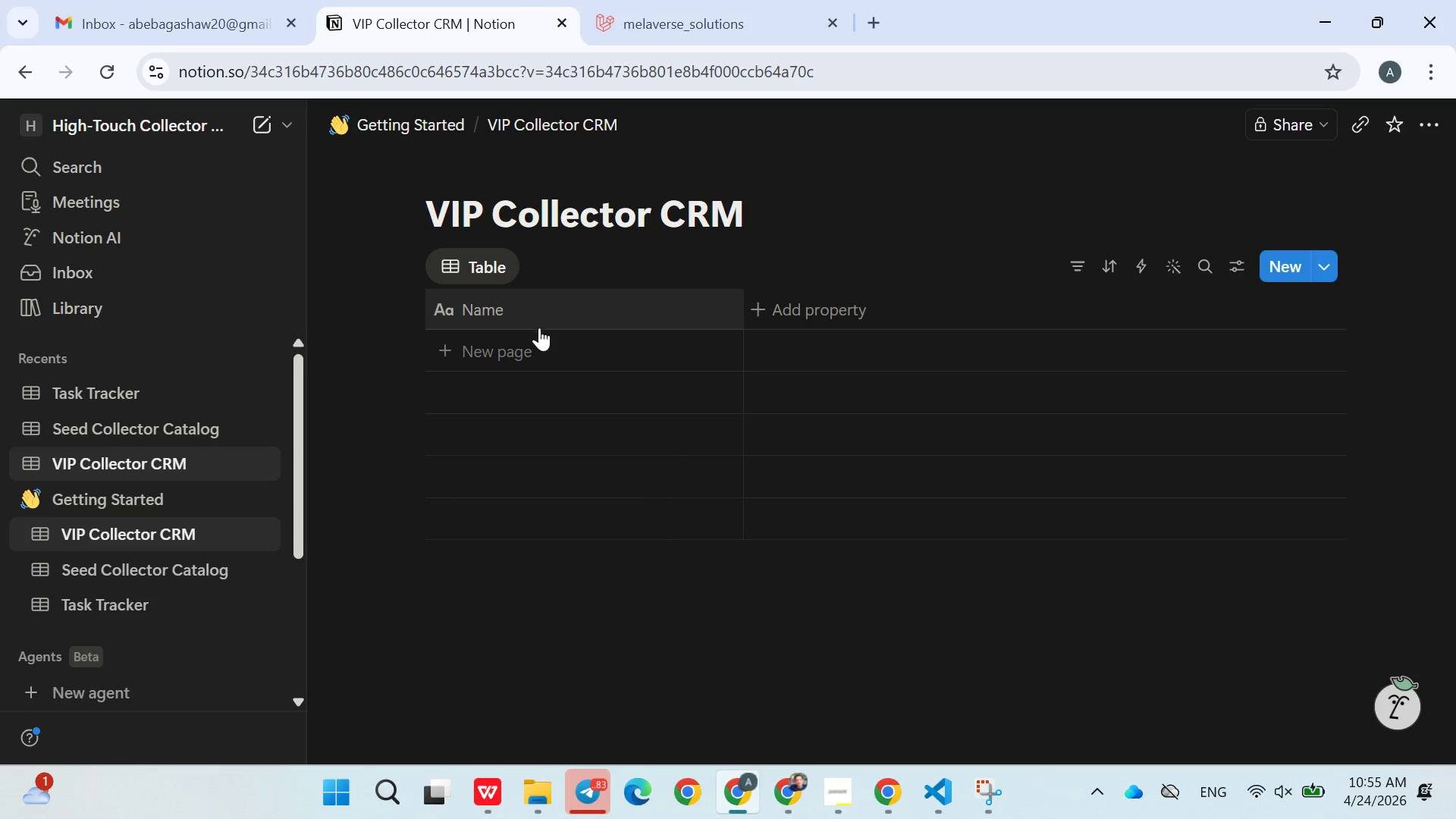 
left_click([539, 328])
 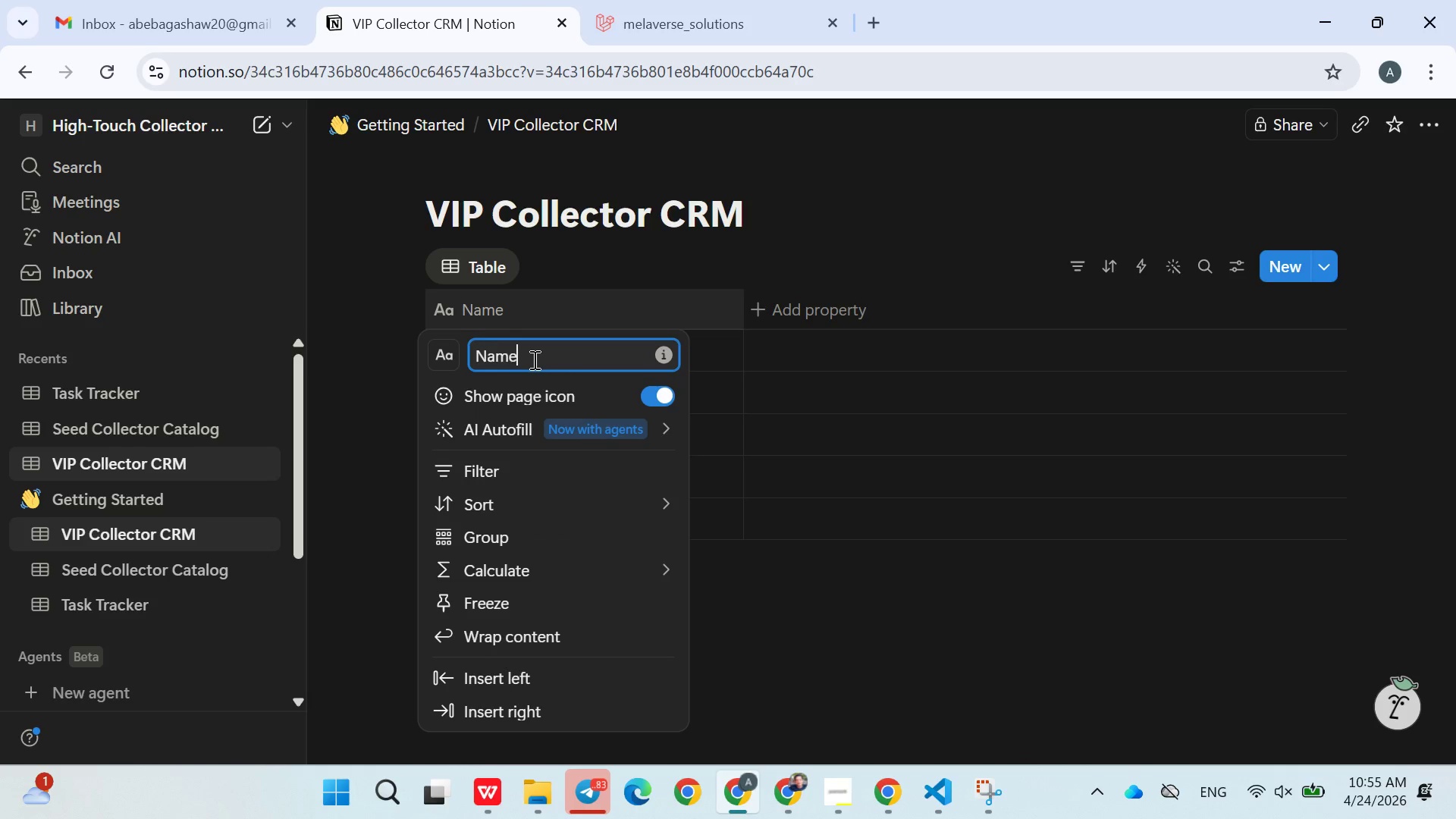 
hold_key(key=ArrowLeft, duration=0.88)
 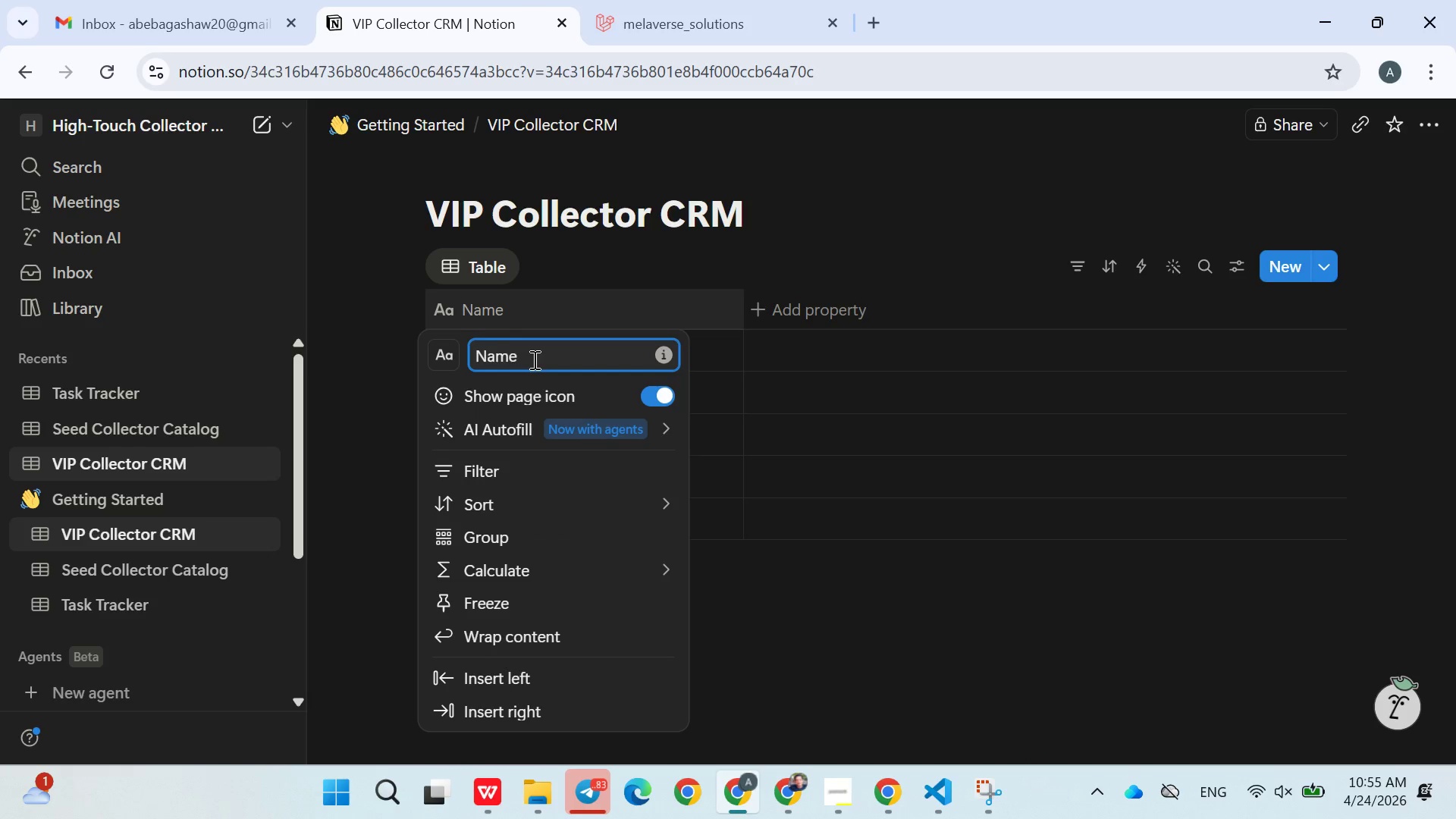 
type(COllector )
 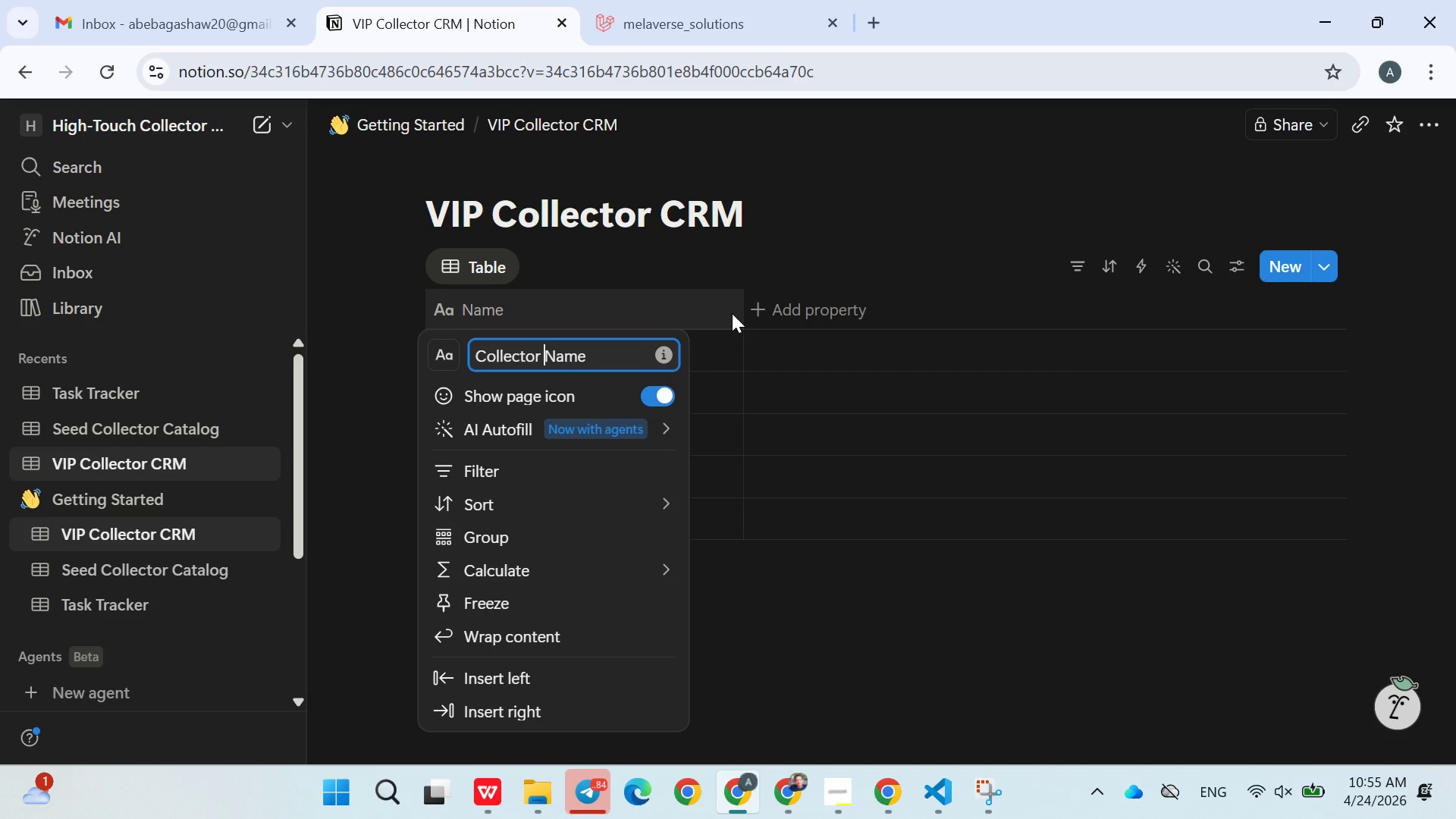 
wait(10.69)
 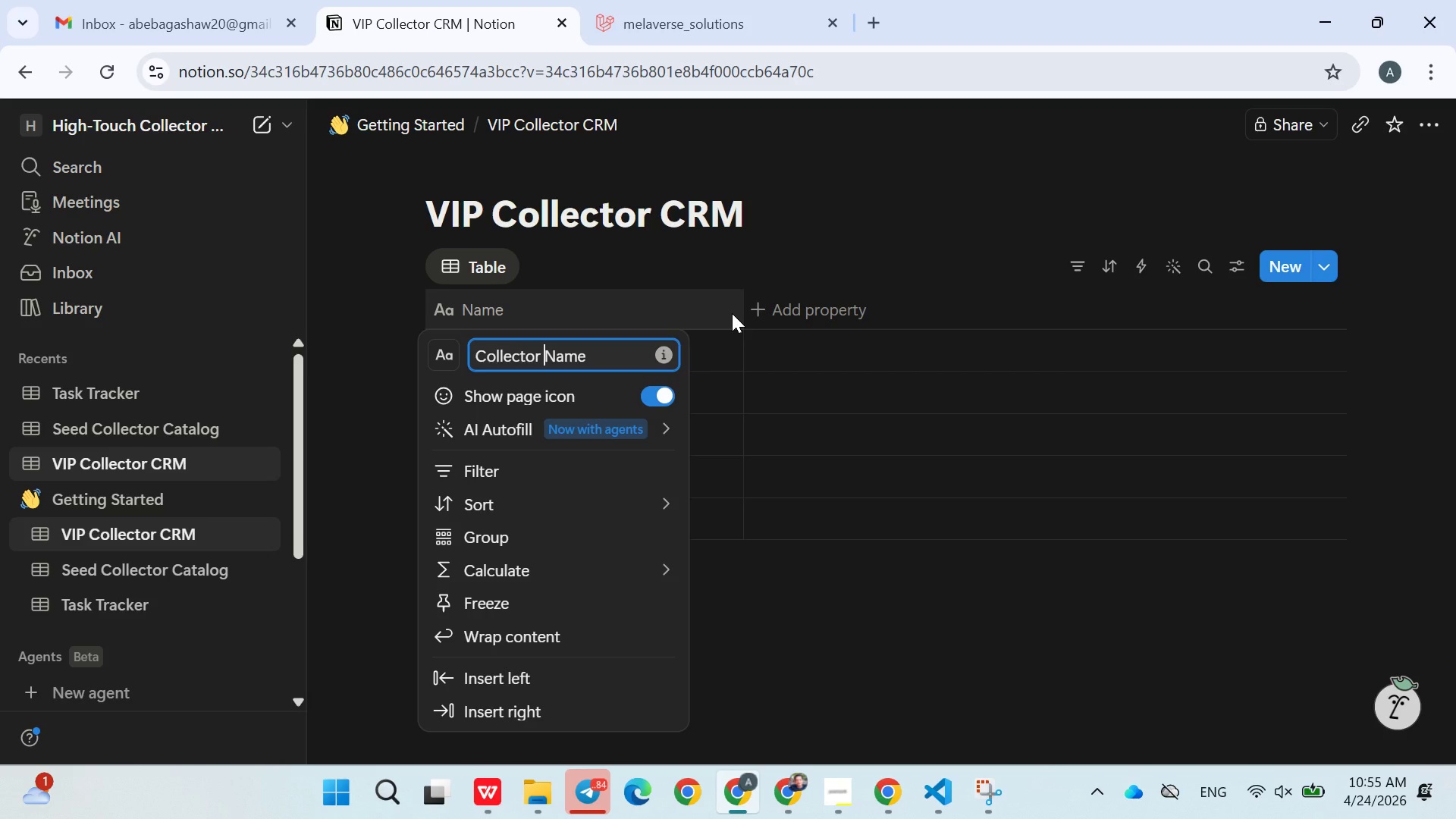 
left_click([797, 271])
 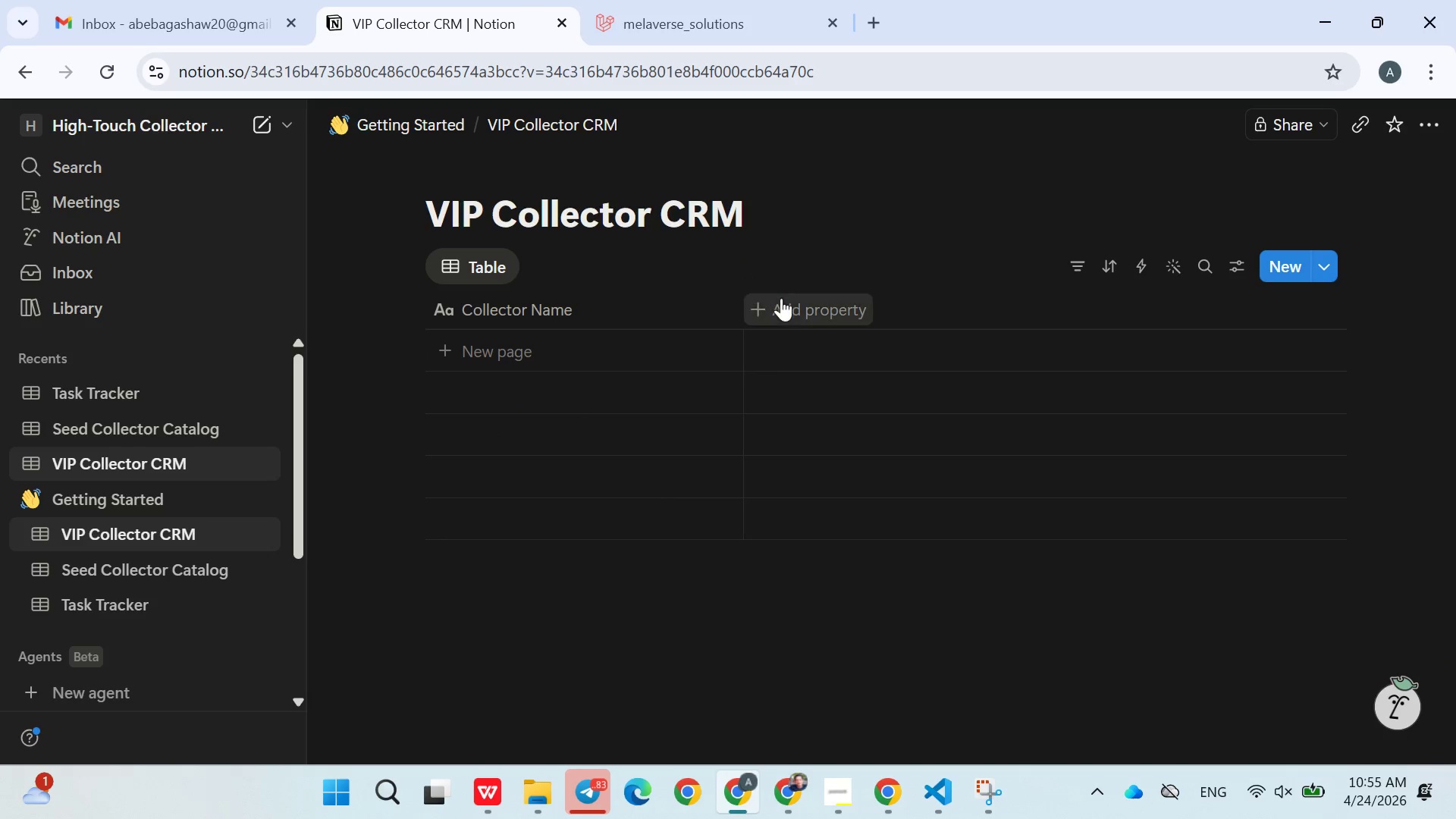 
left_click([781, 298])
 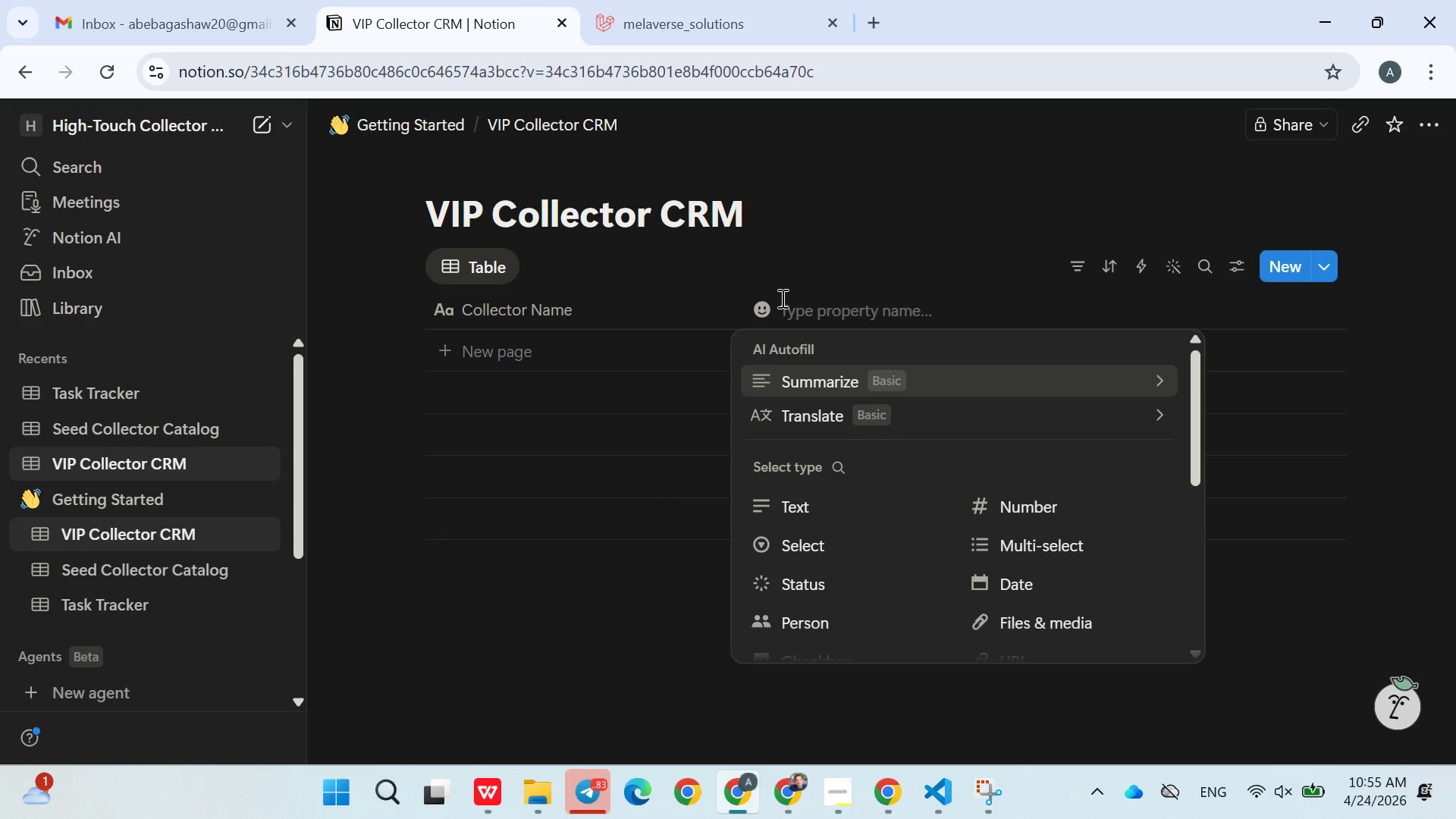 
type(Status)
 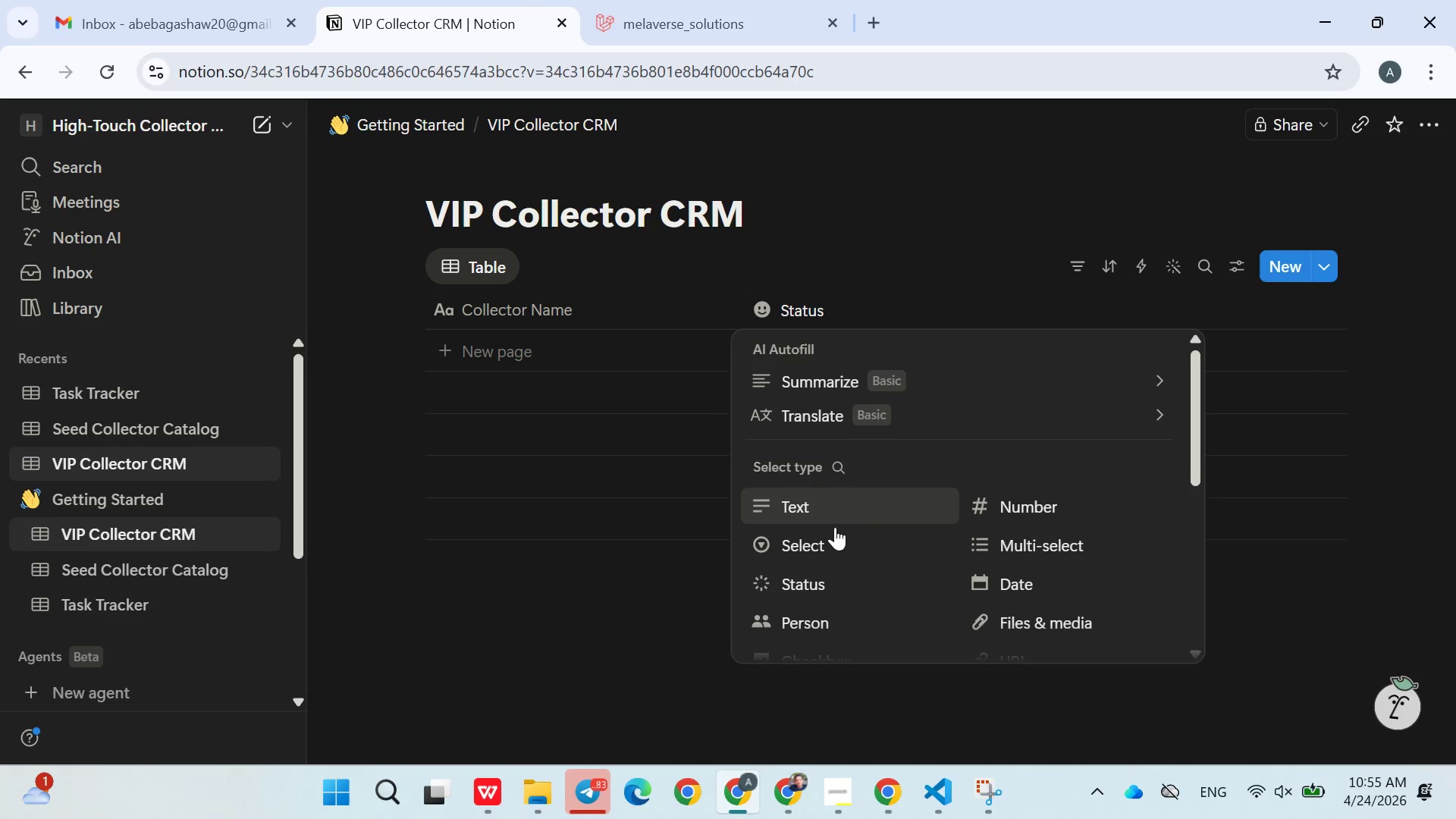 
left_click([828, 535])
 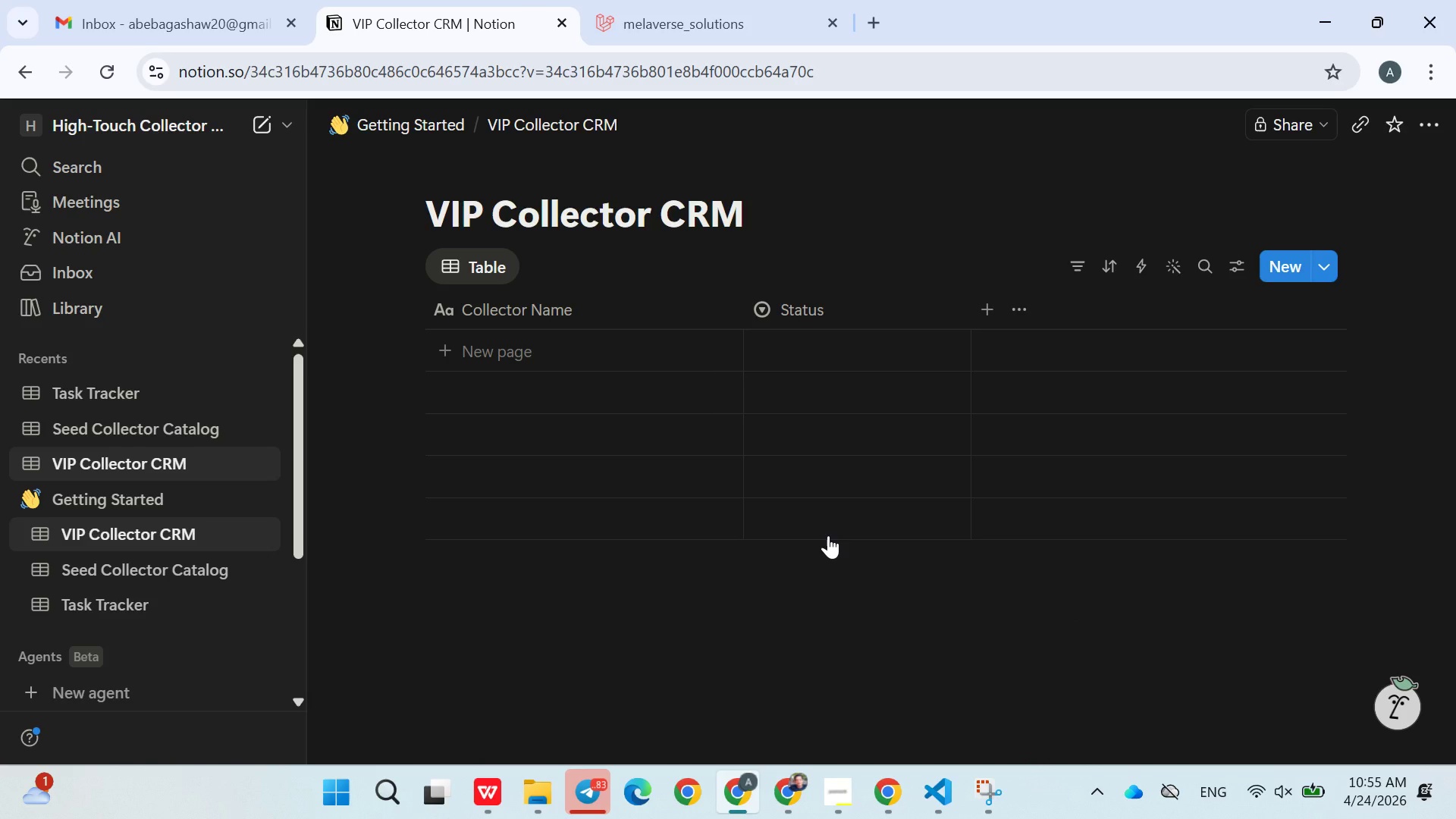 
wait(7.36)
 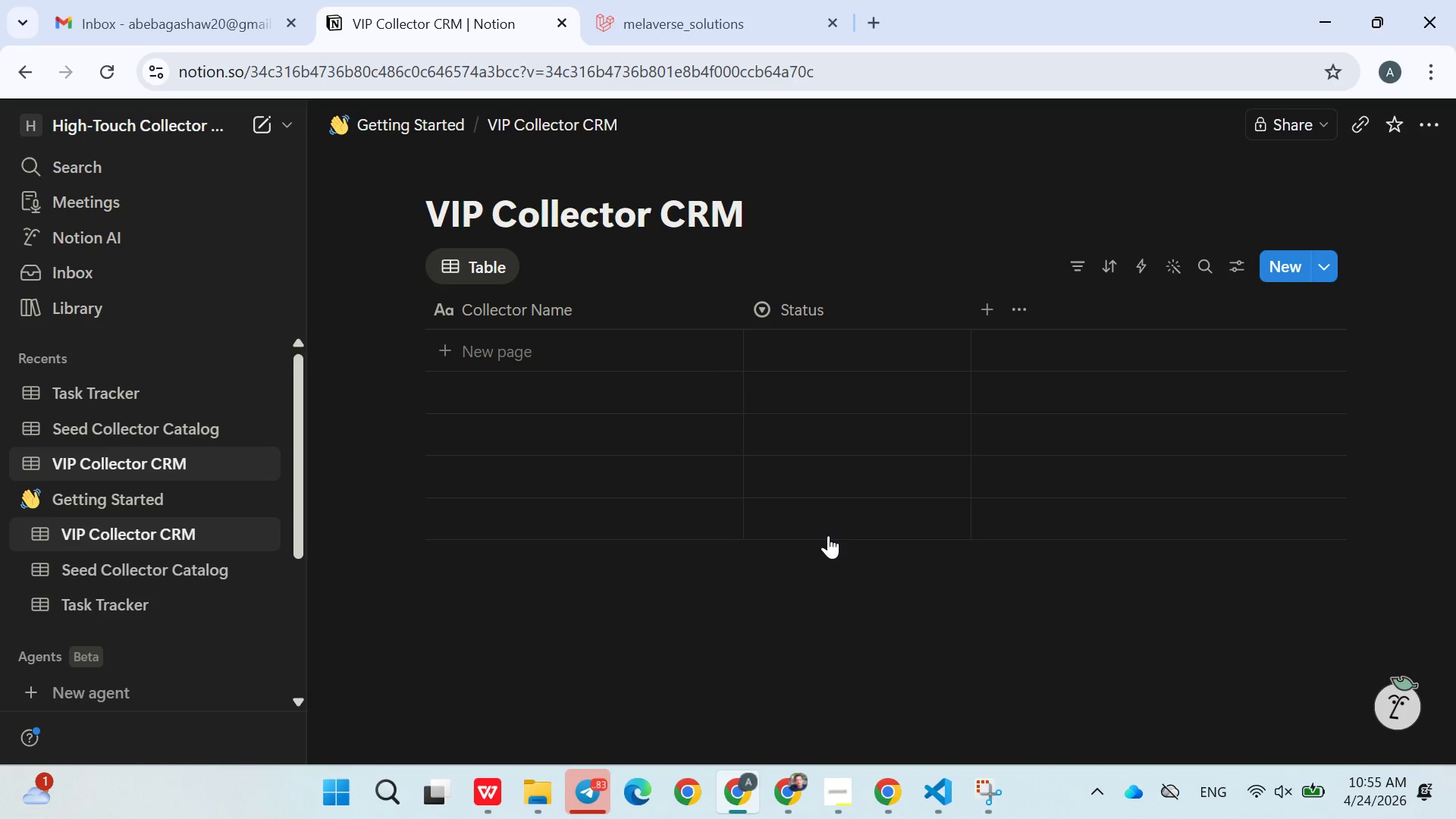 
left_click([994, 310])
 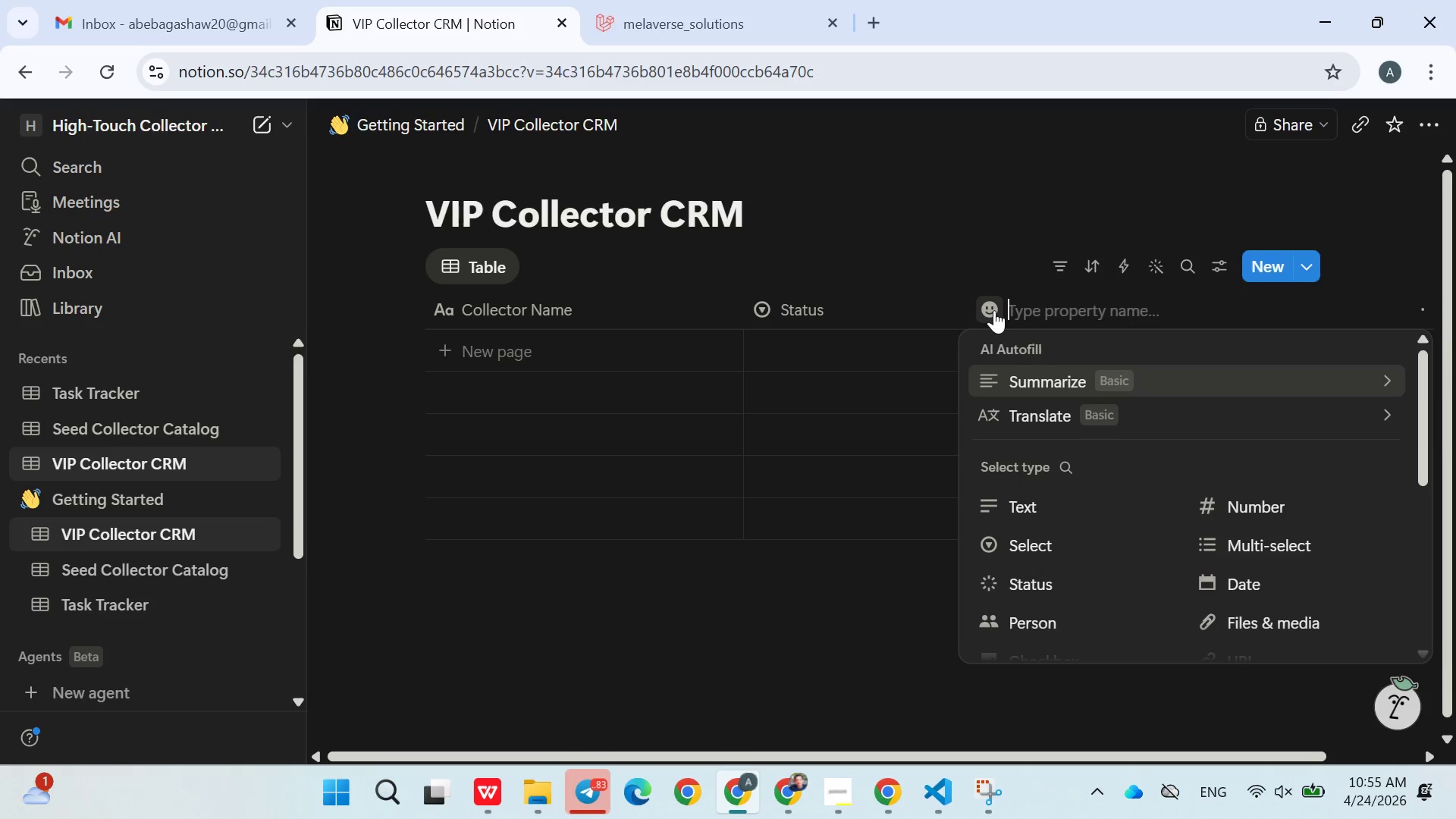 
type(Planting Zone)
 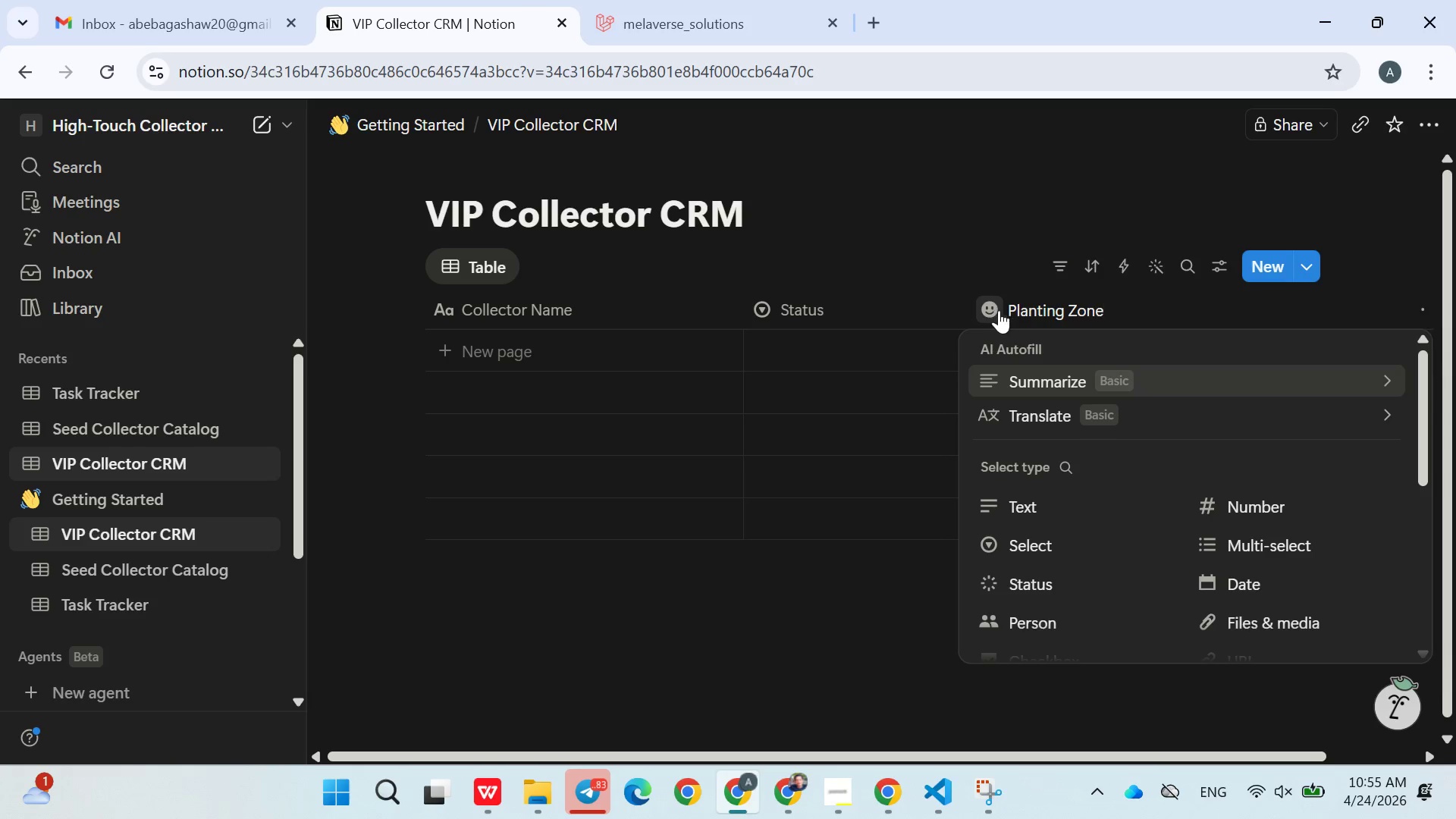 
left_click([1044, 540])
 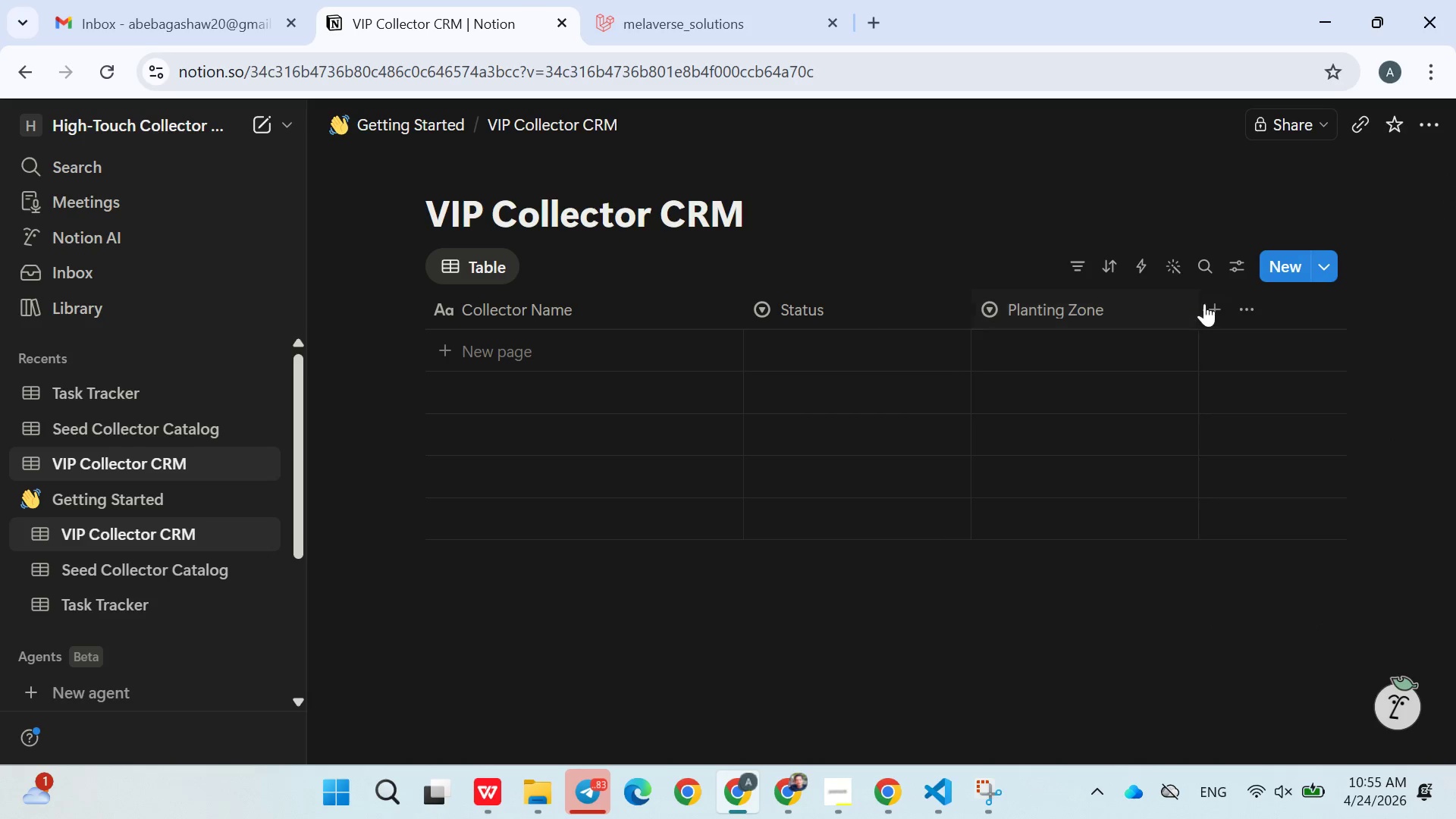 
left_click([1209, 304])
 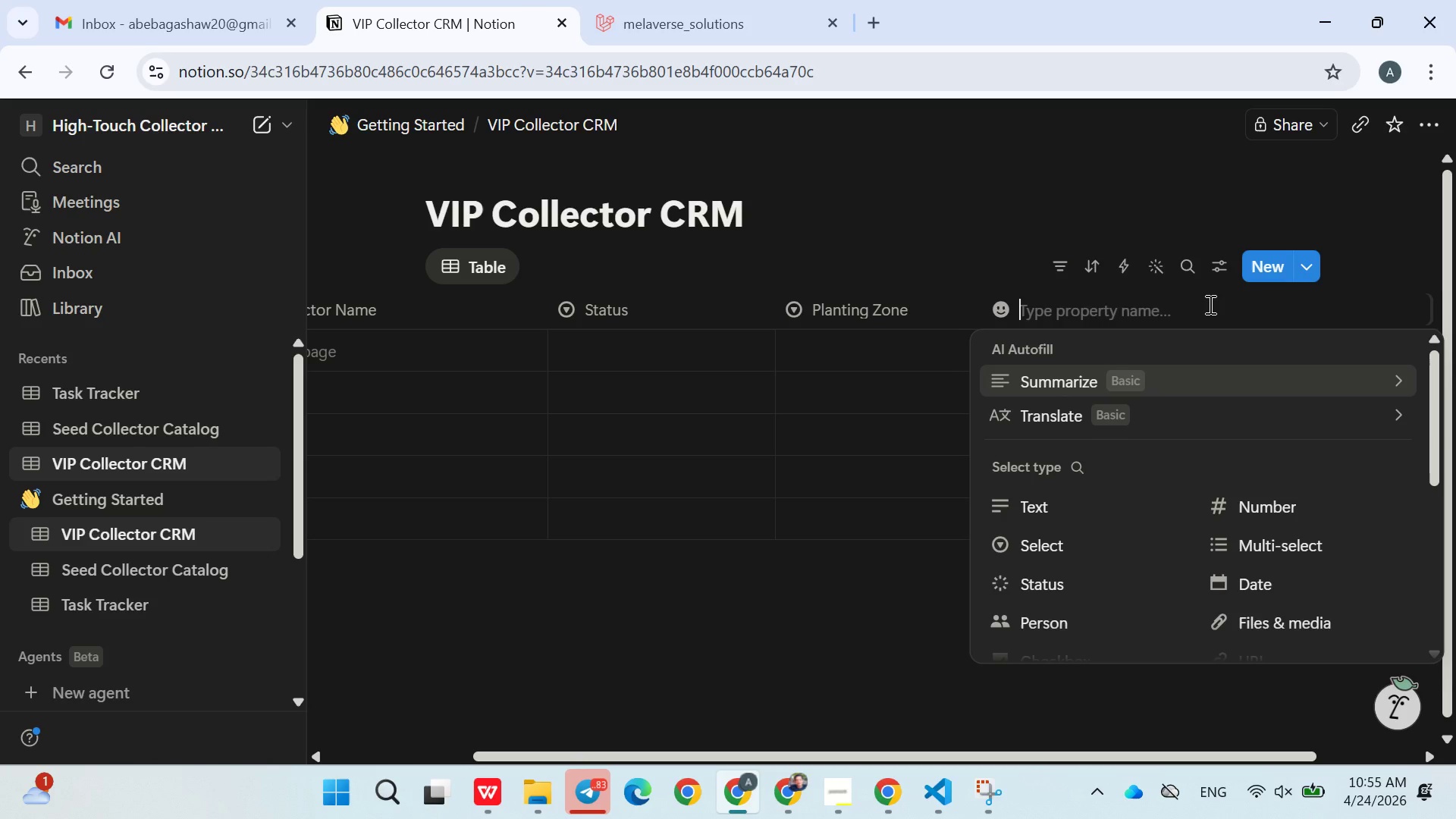 
type(gr)
 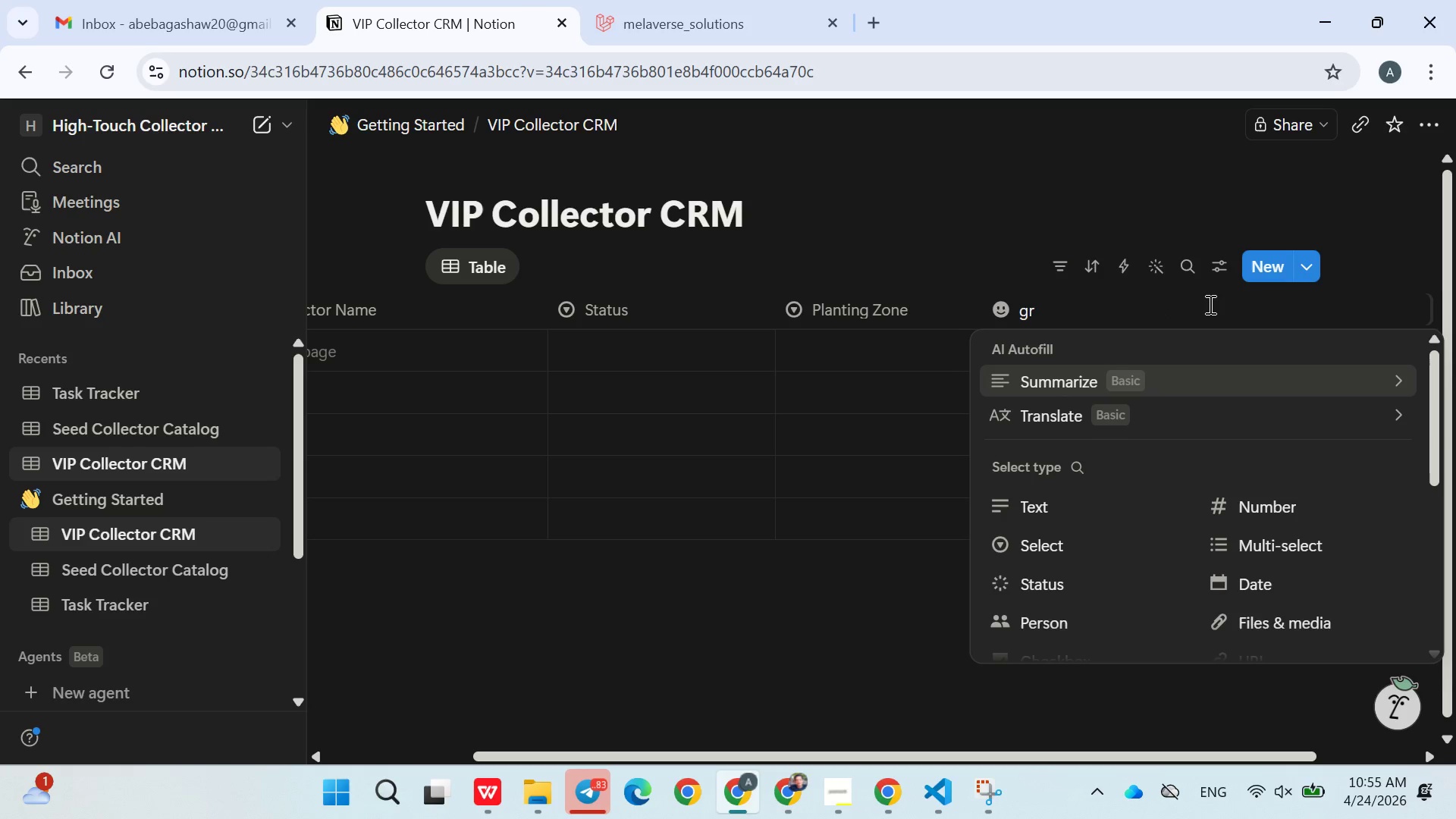 
key(Backspace)
type(ardening Style)
 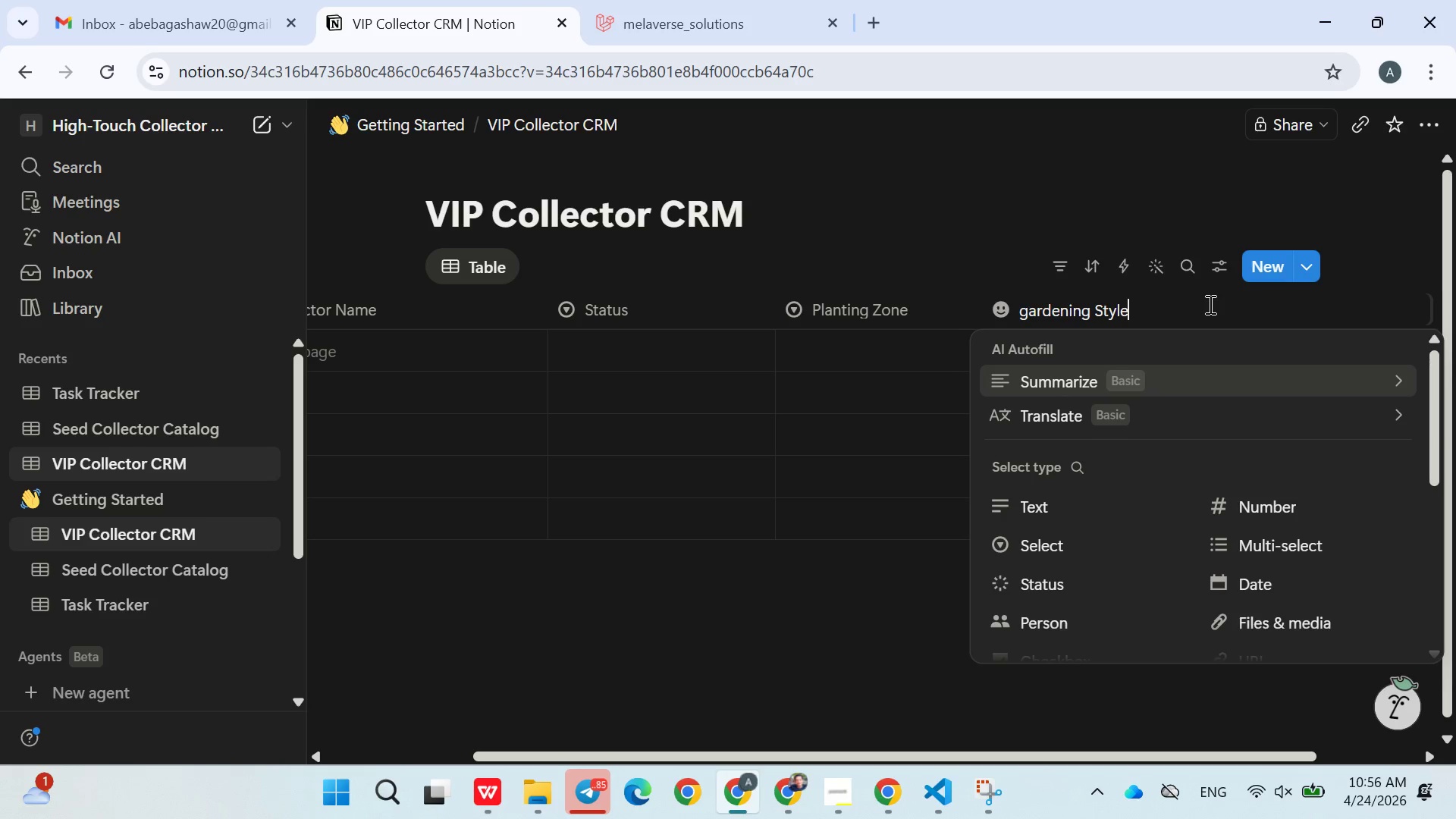 
left_click([1049, 538])
 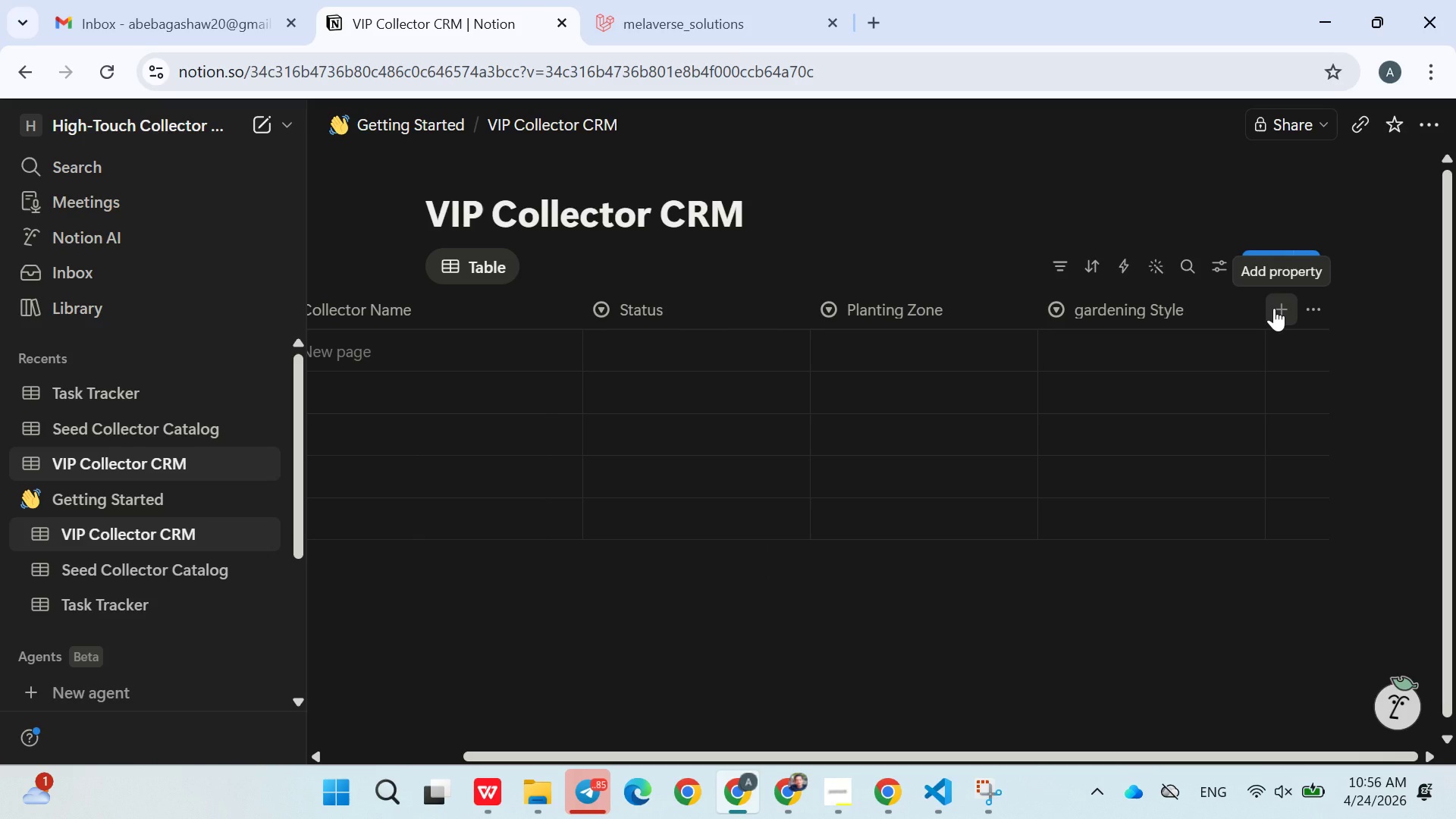 
left_click([1274, 308])
 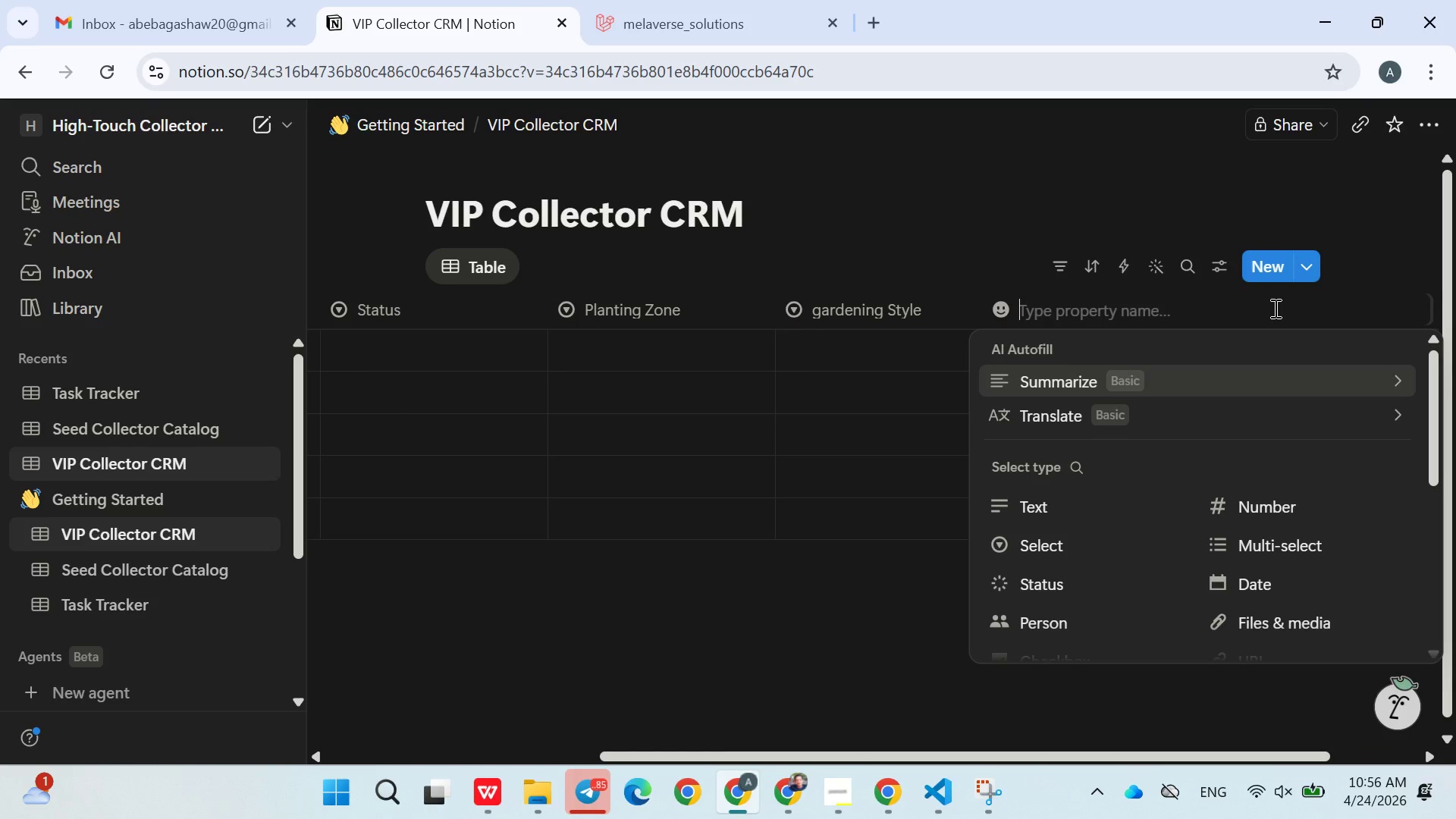 
type(Lifetime Value())
 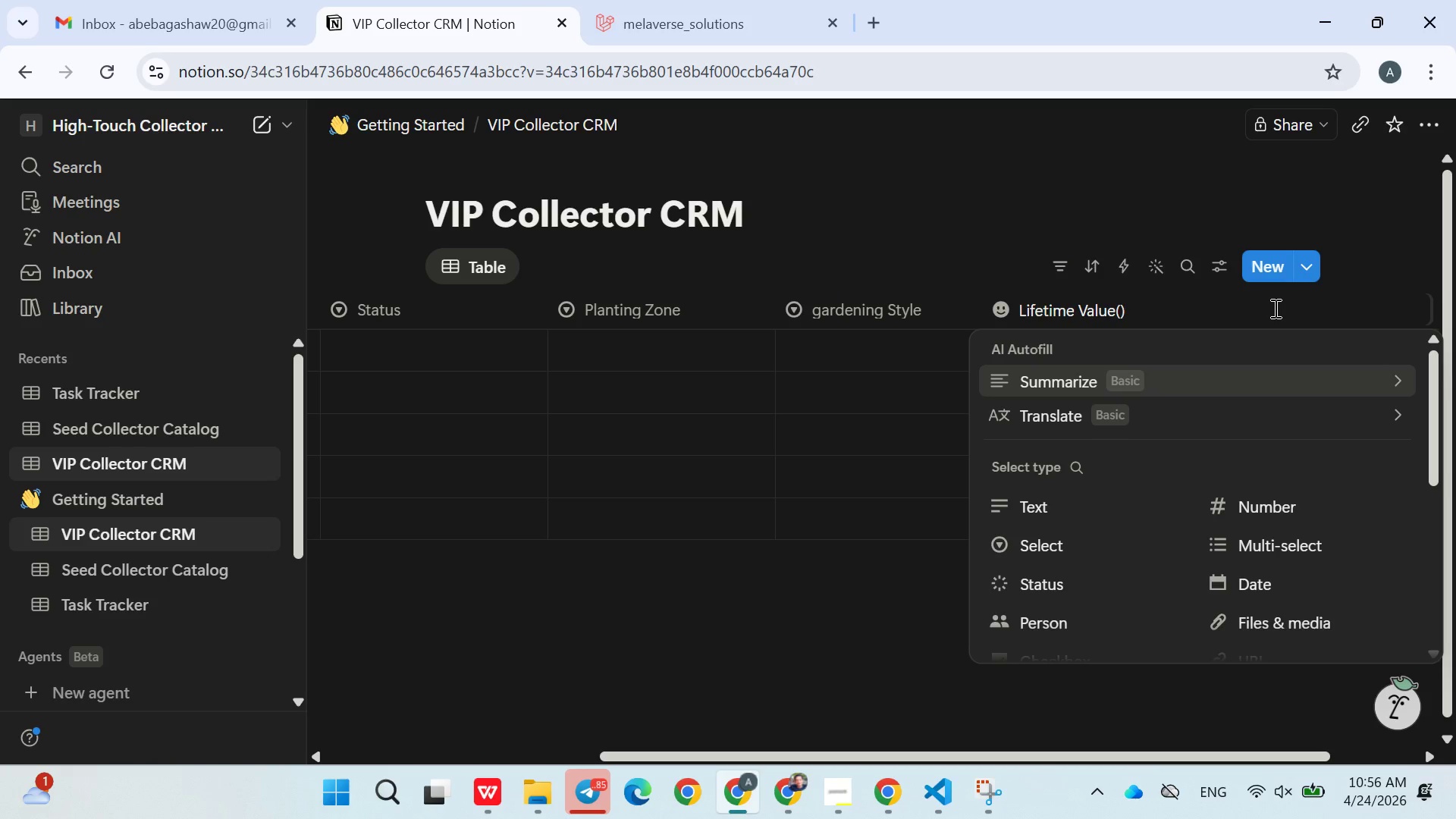 
key(ArrowLeft)
 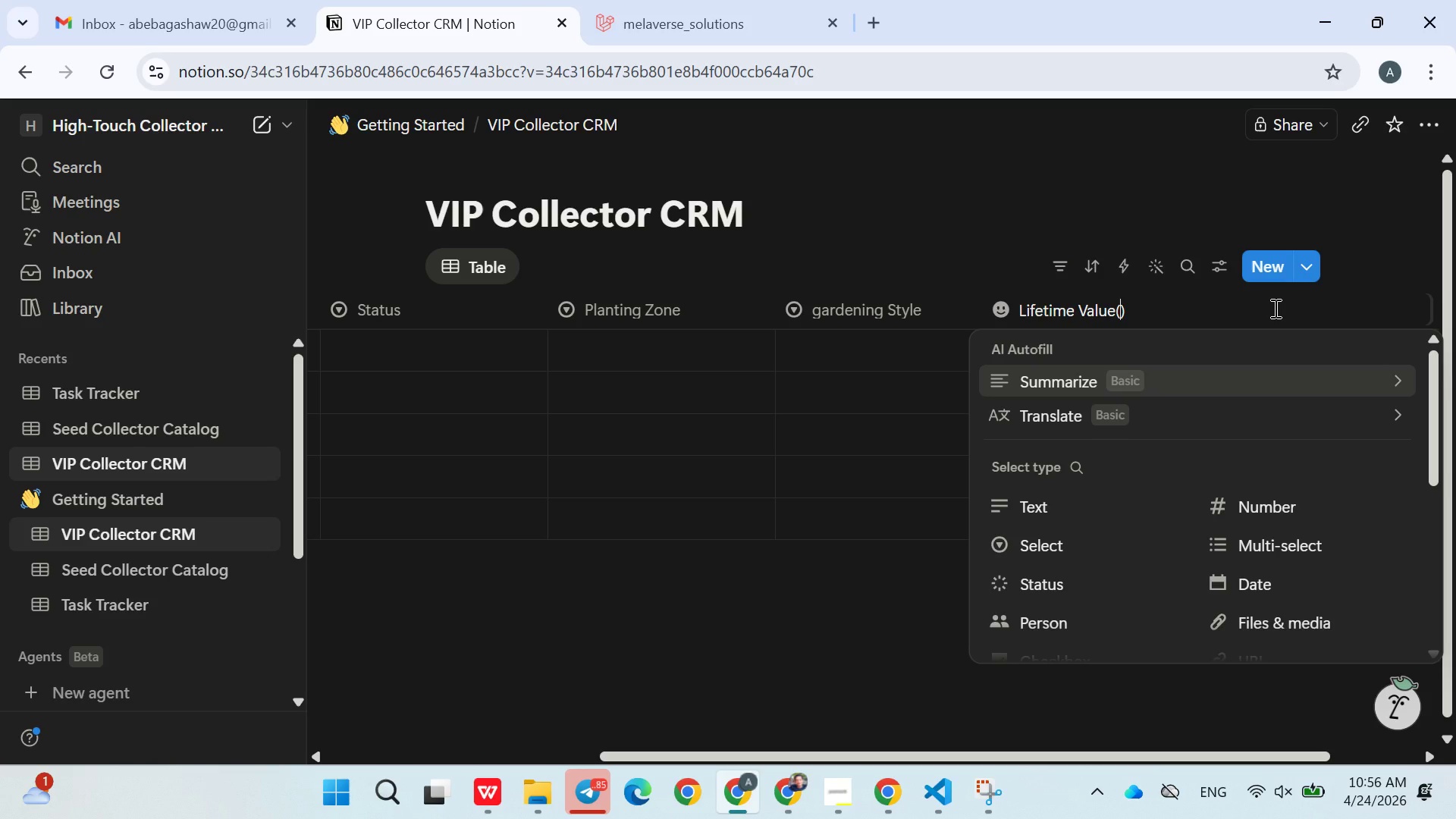 
key(Shift+4)
 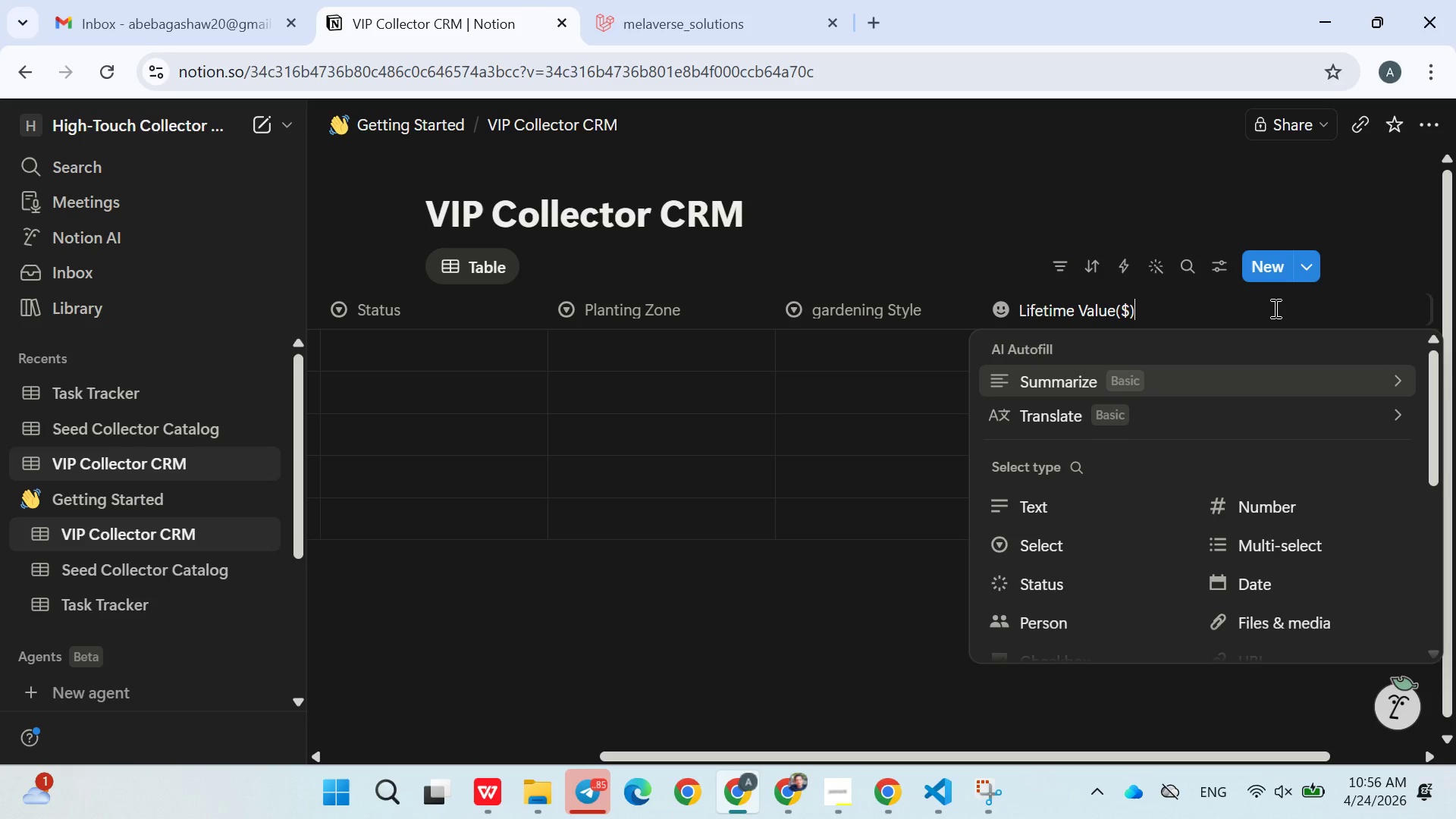 
key(ArrowRight)
 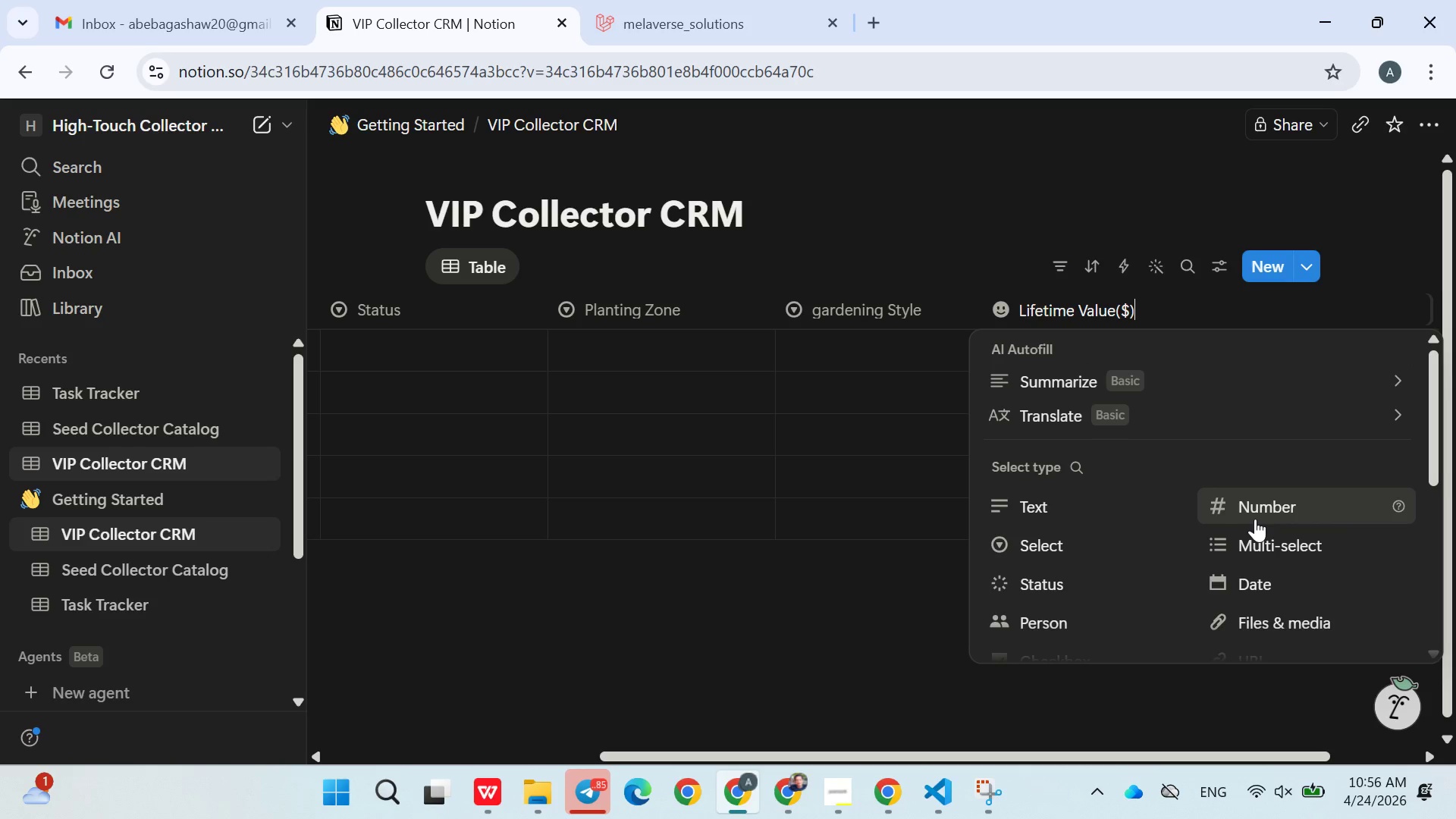 
left_click([1255, 519])
 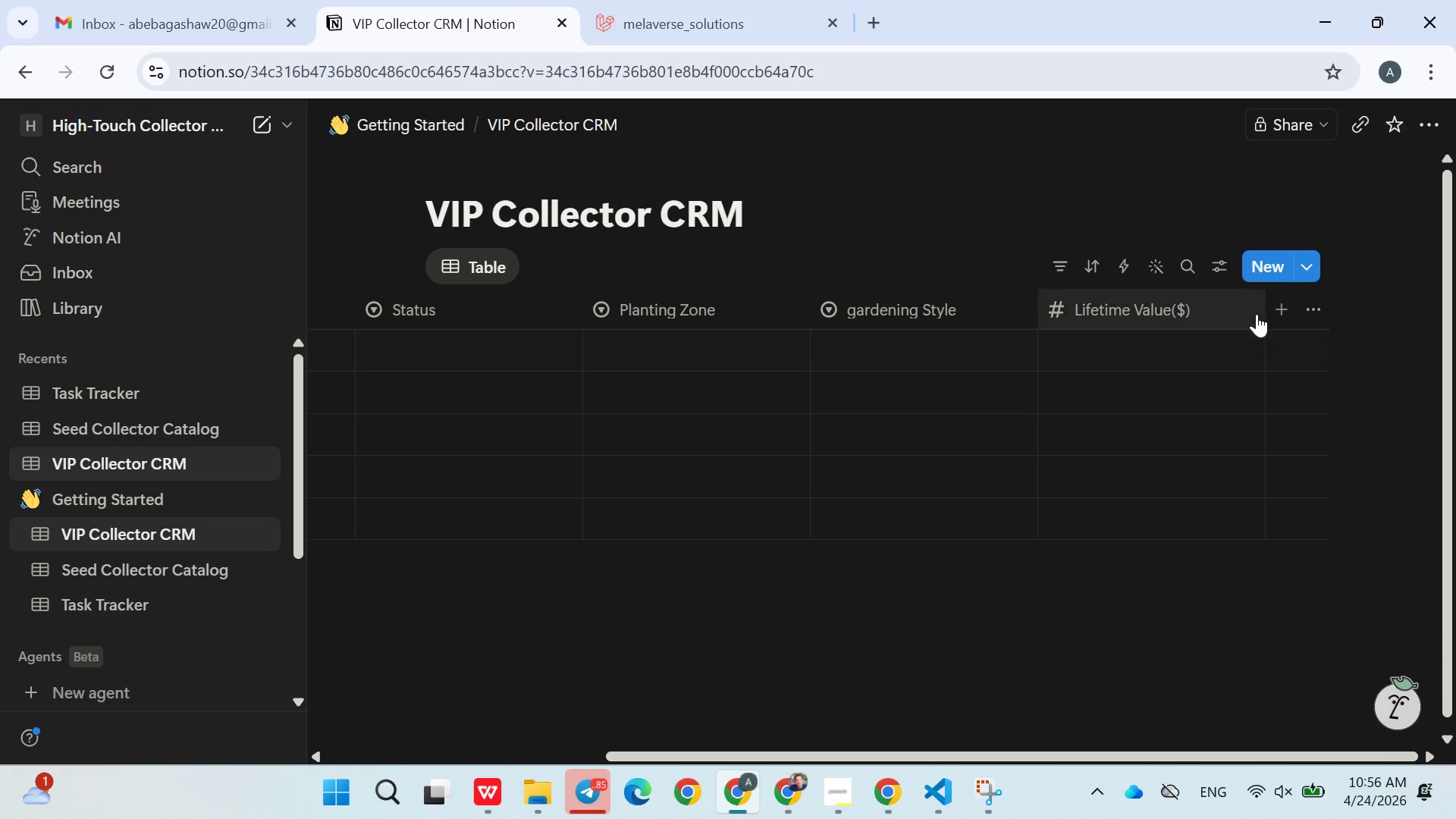 
left_click([1281, 305])
 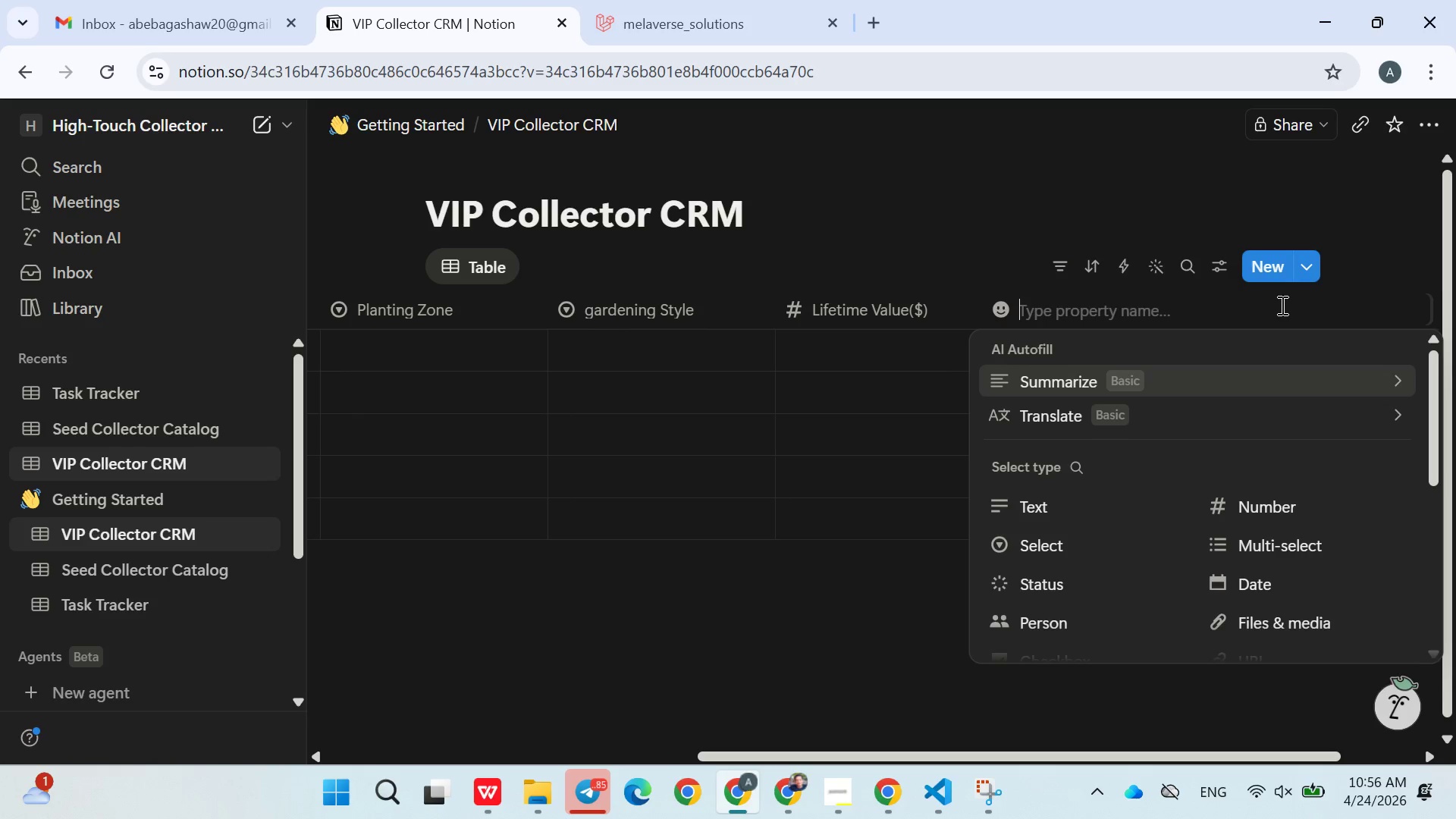 
type(favori)
key(Backspace)
type(ite Sees)
key(Backspace)
type(ds)
 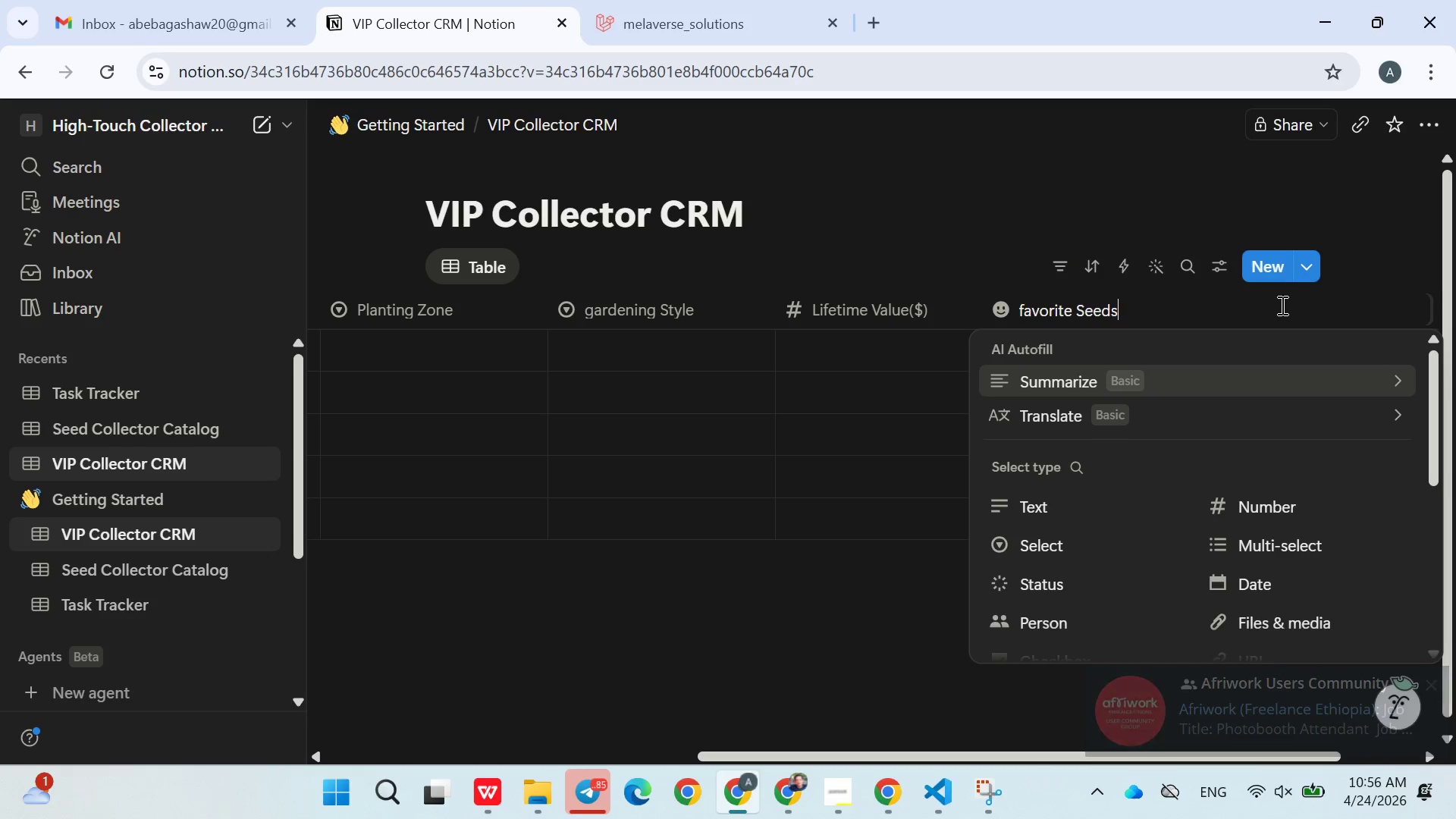 
wait(7.95)
 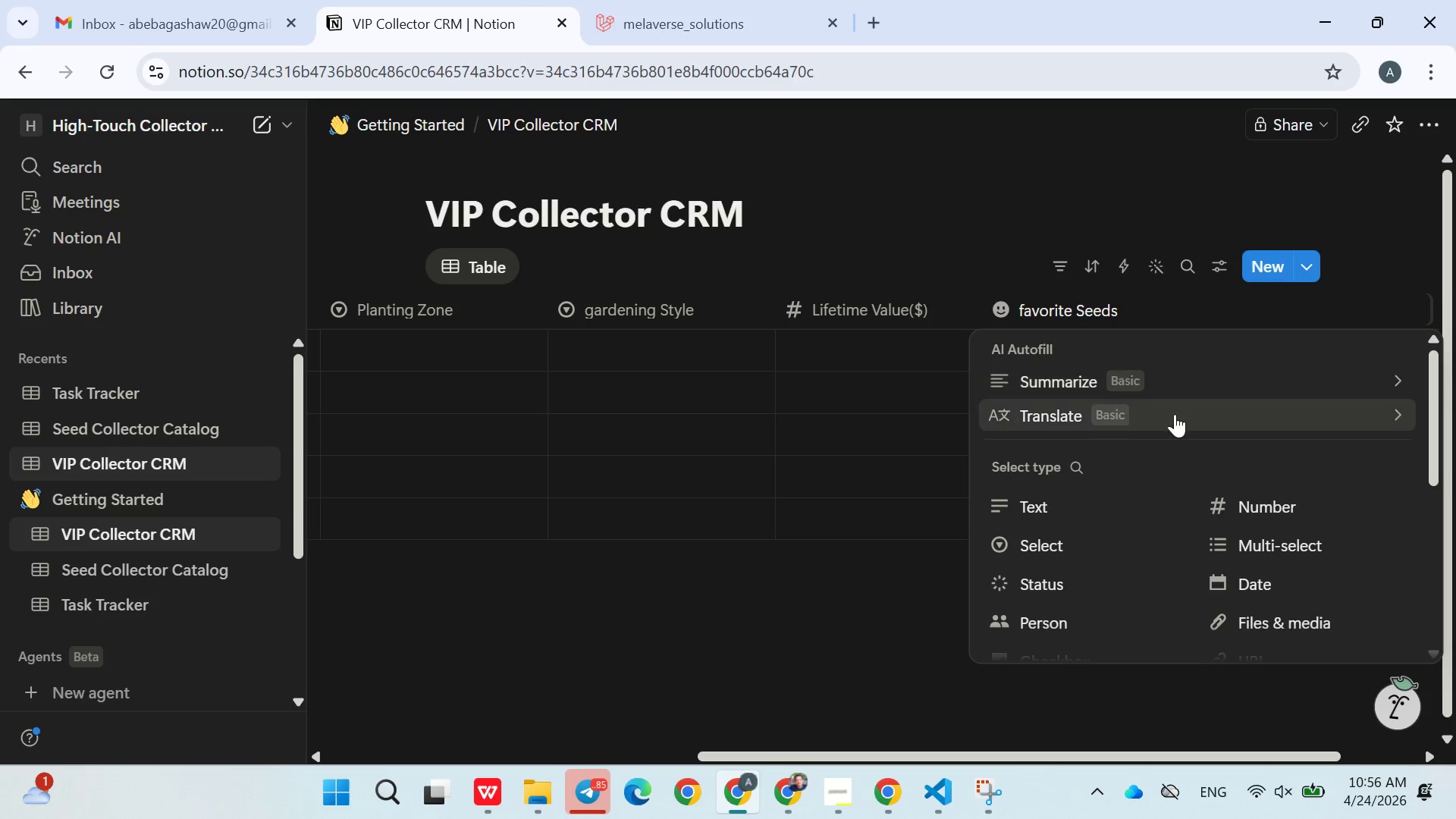 
left_click([1072, 490])
 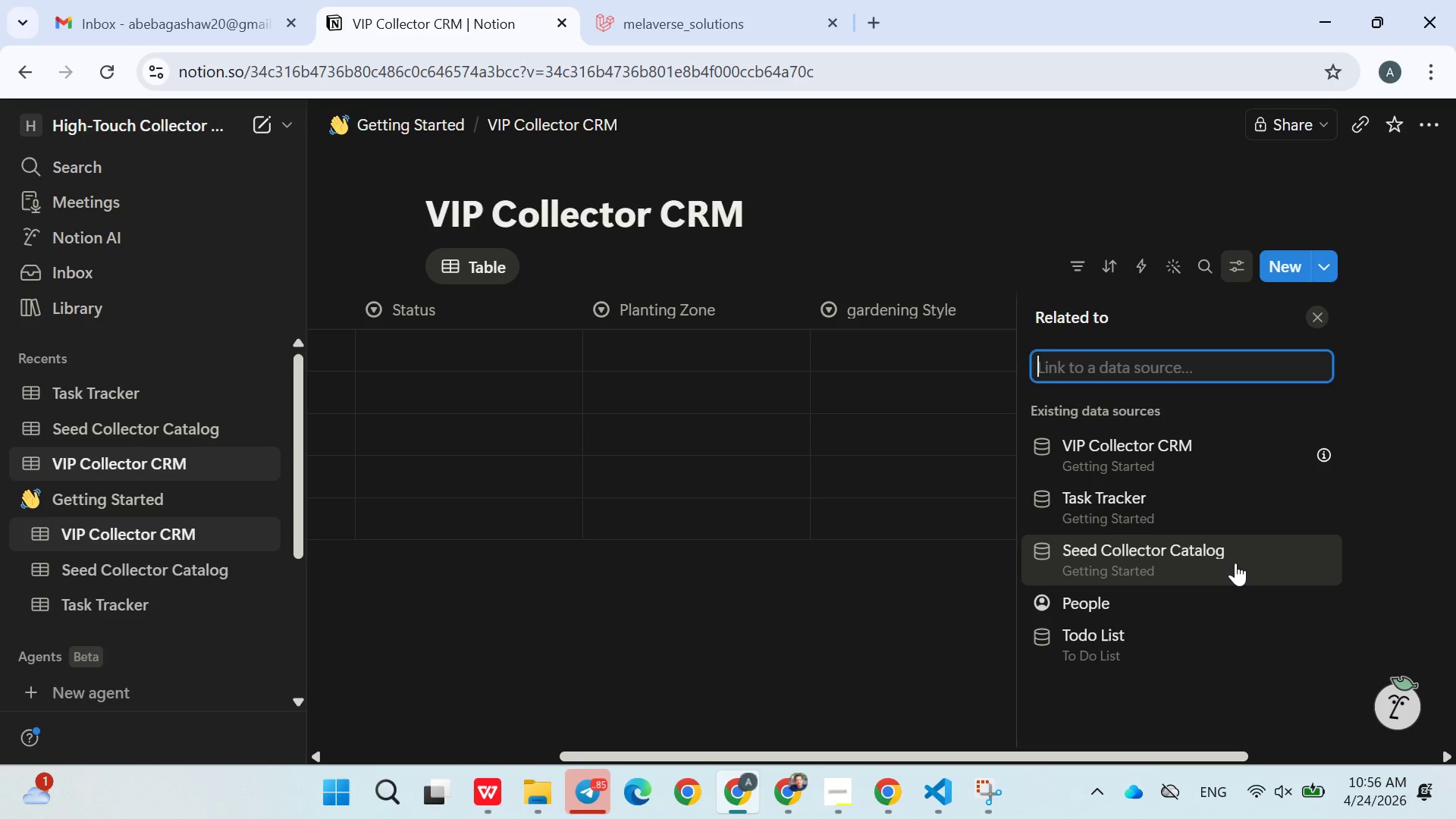 
wait(7.67)
 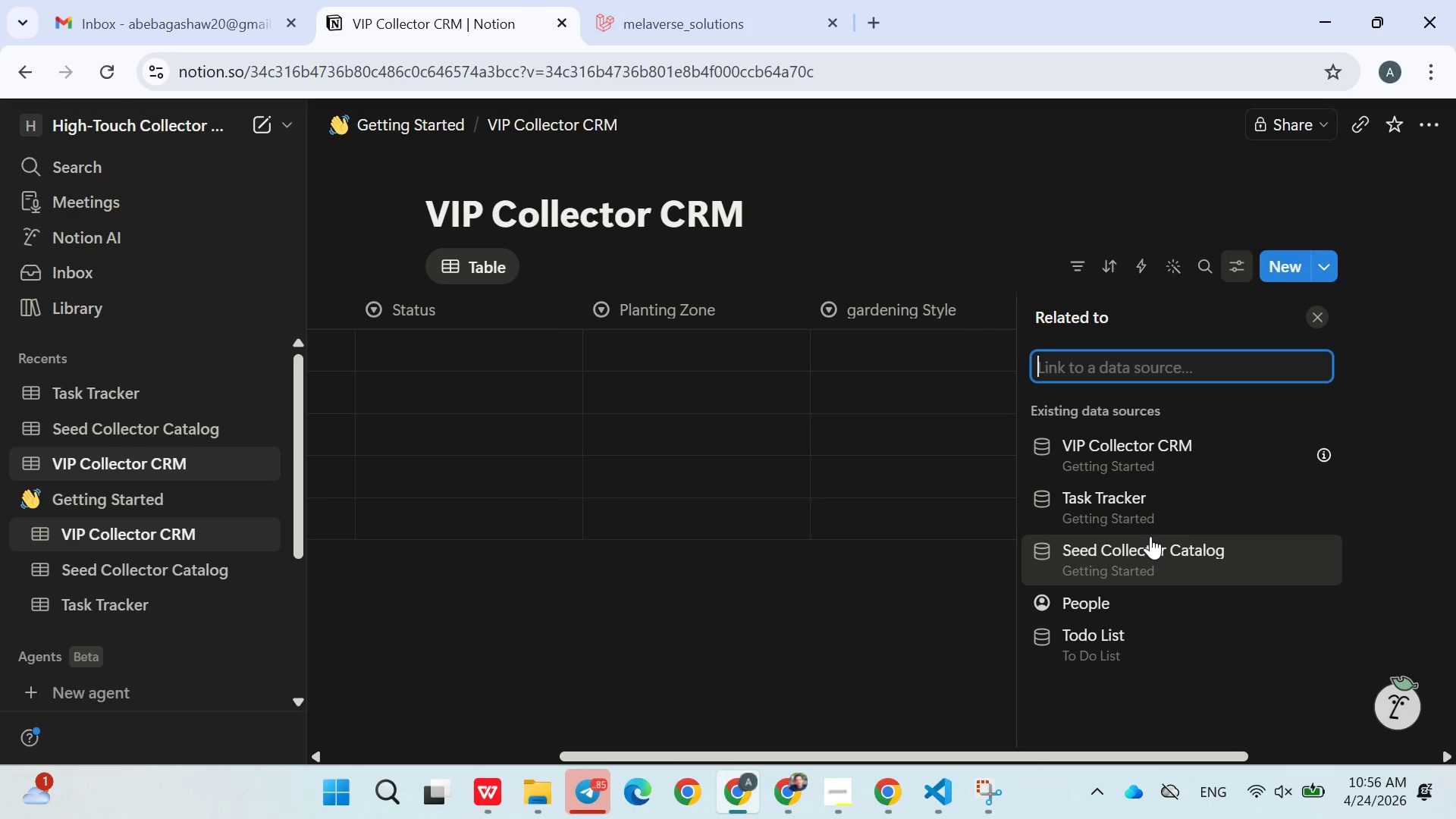 
left_click([1214, 555])
 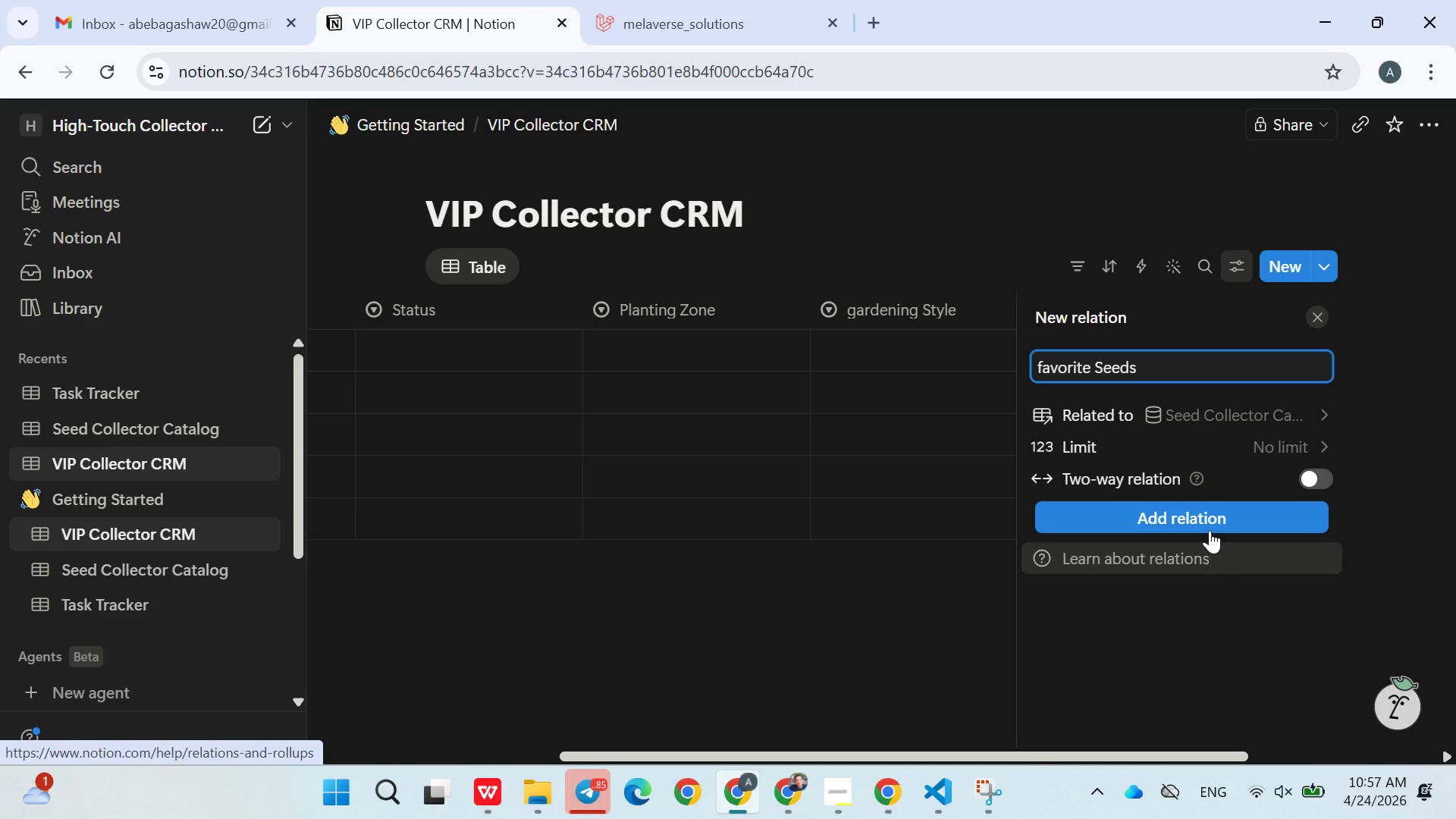 
left_click([1207, 520])
 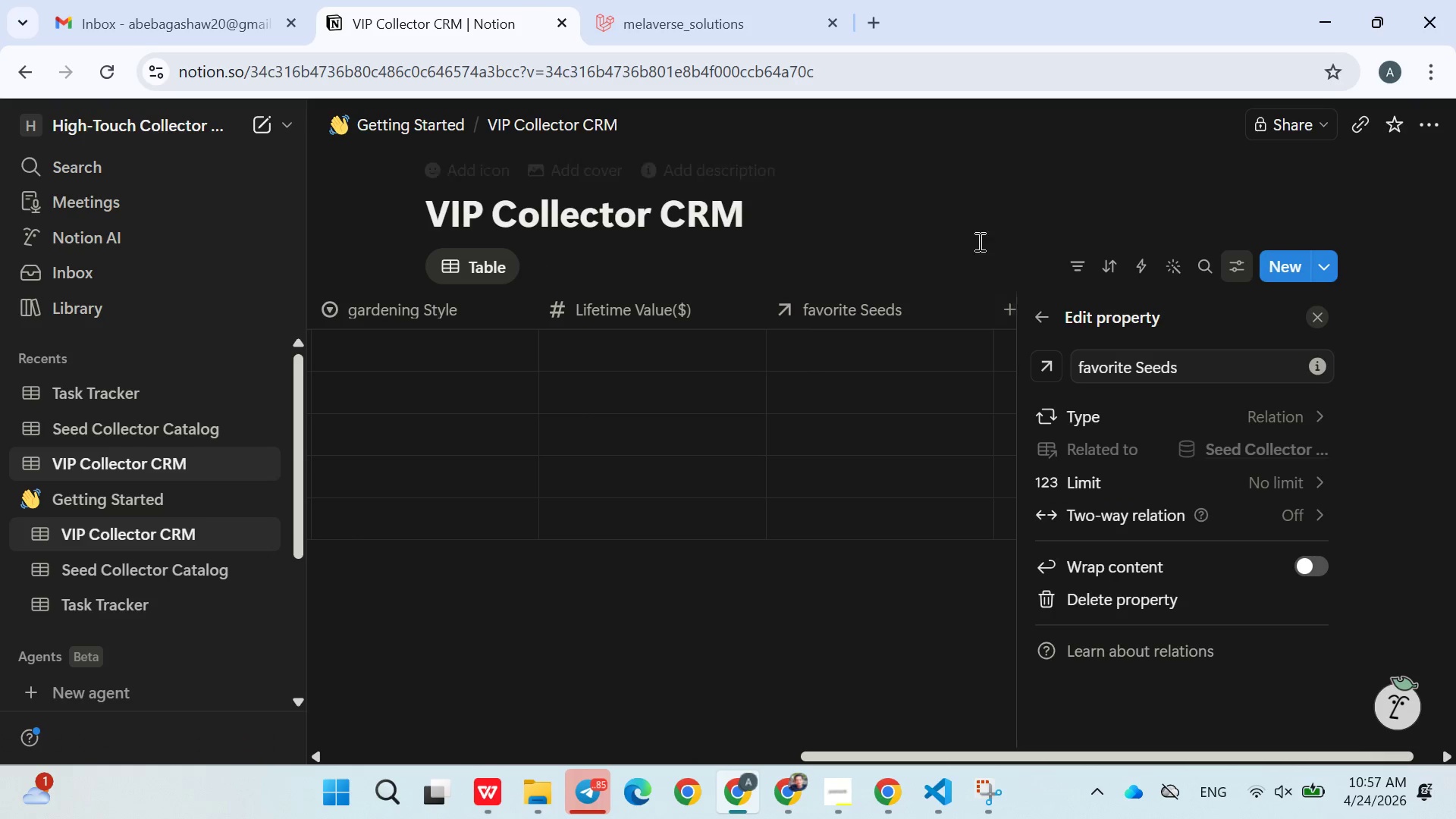 
left_click([981, 218])
 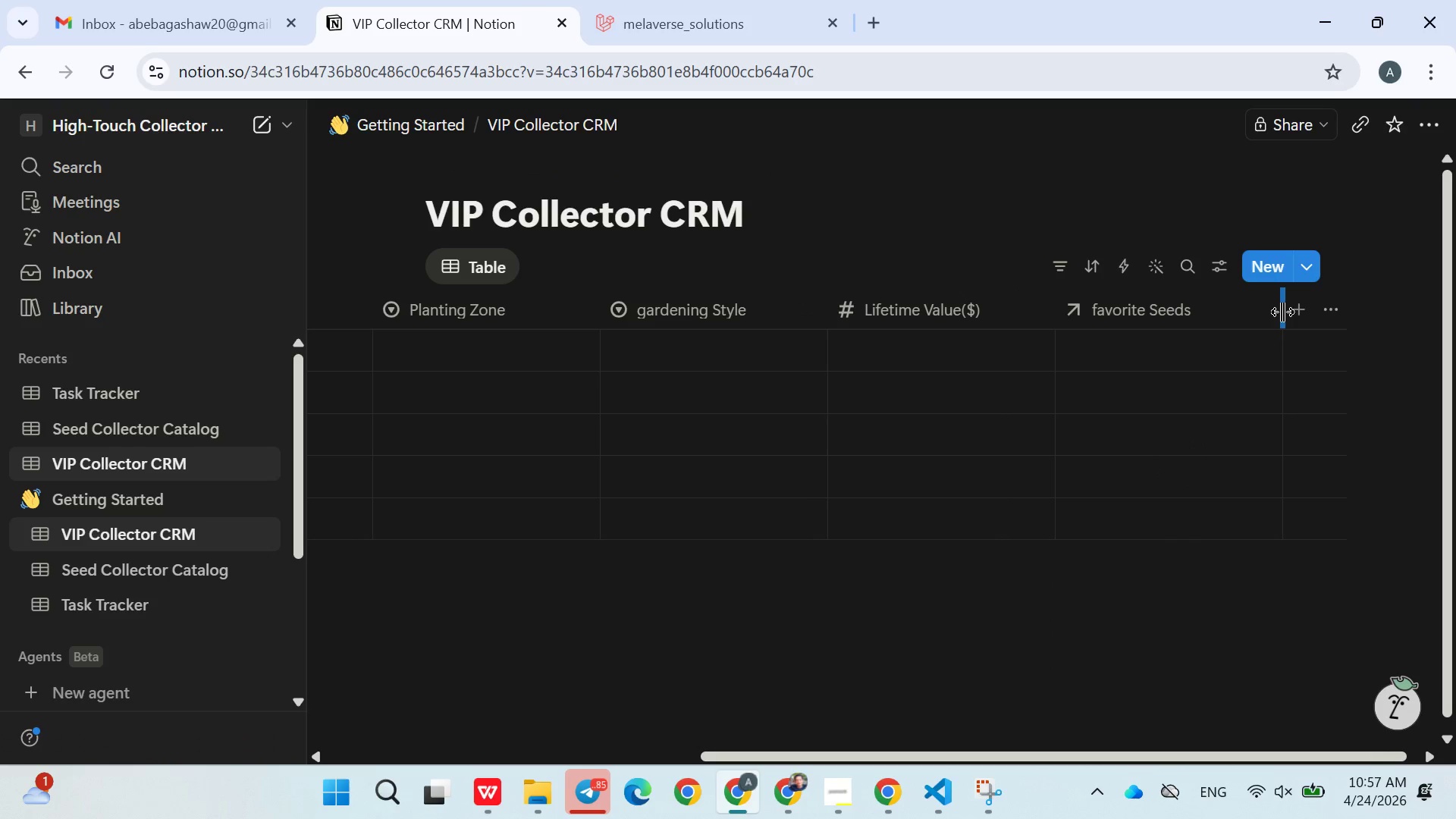 
left_click([1117, 320])
 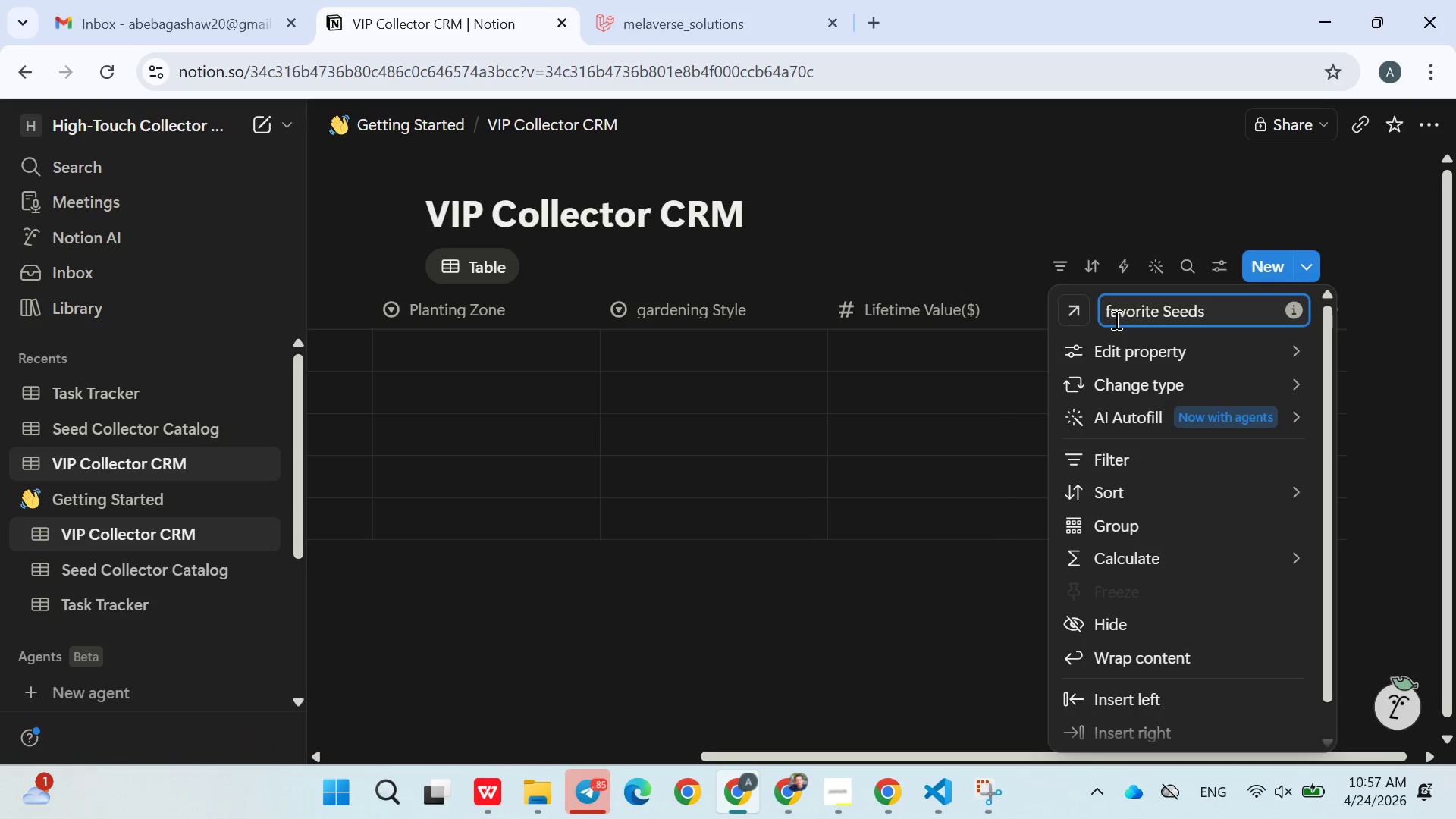 
left_click([1115, 318])
 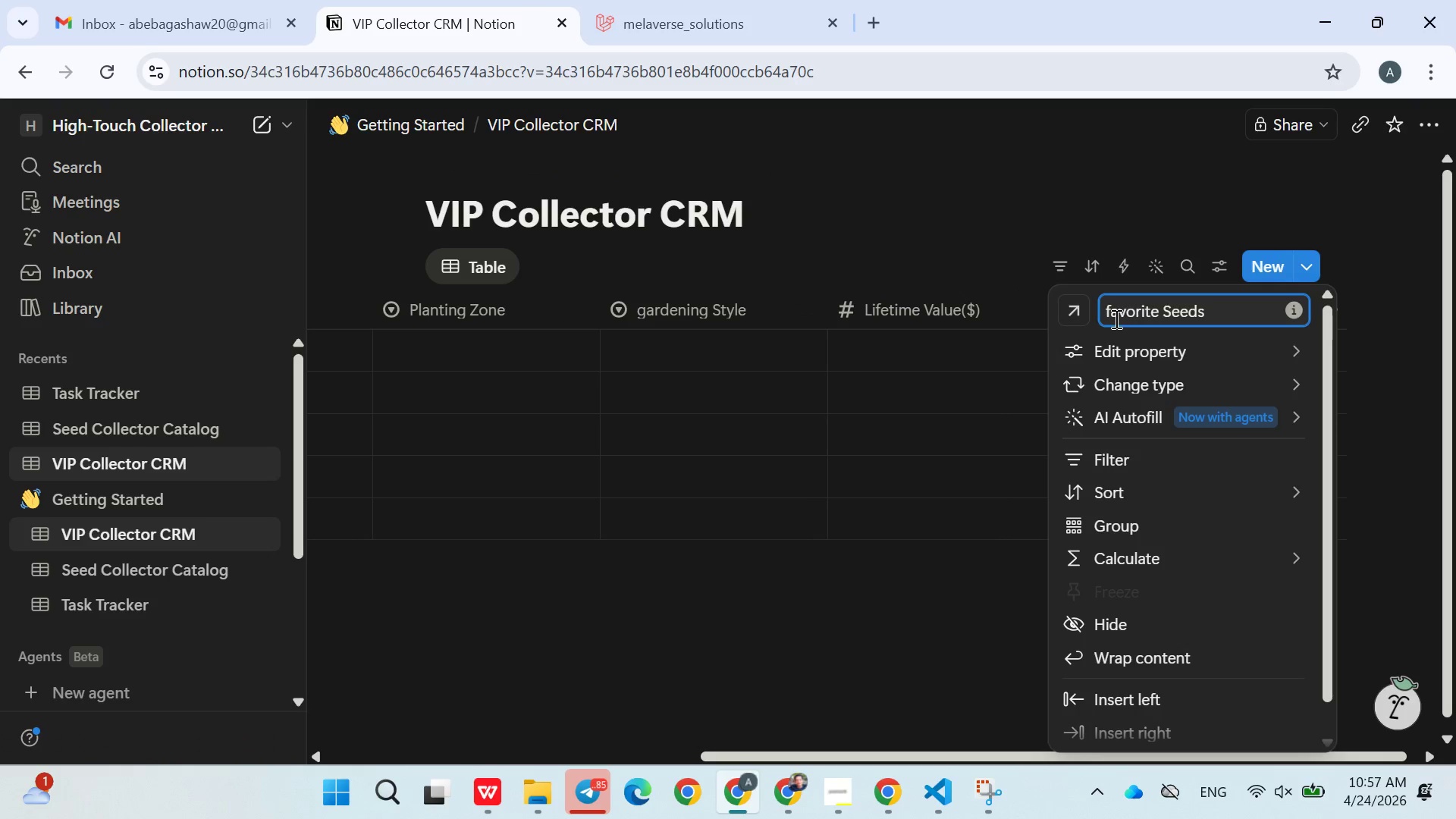 
key(ArrowLeft)
 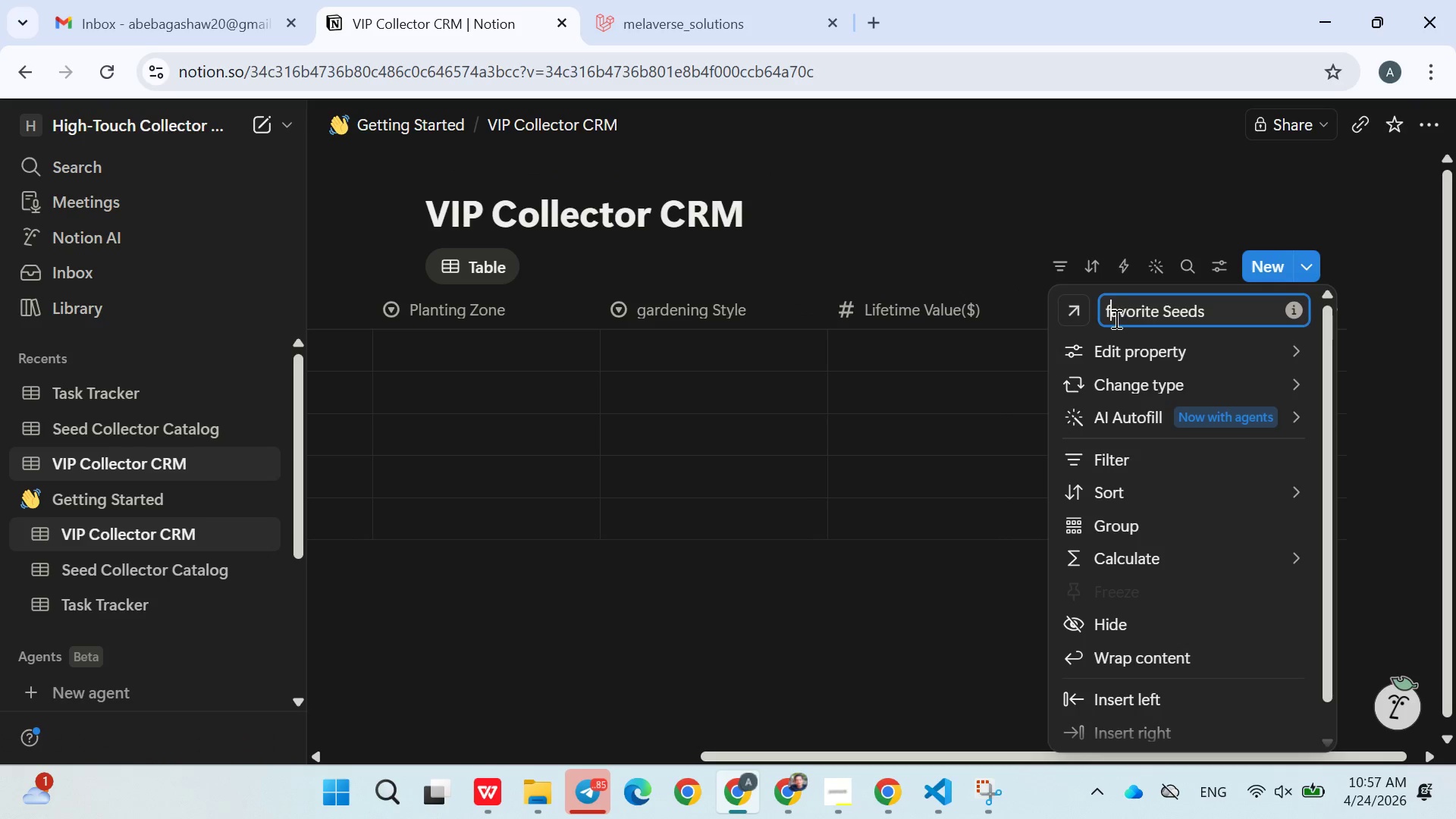 
key(Backspace)
 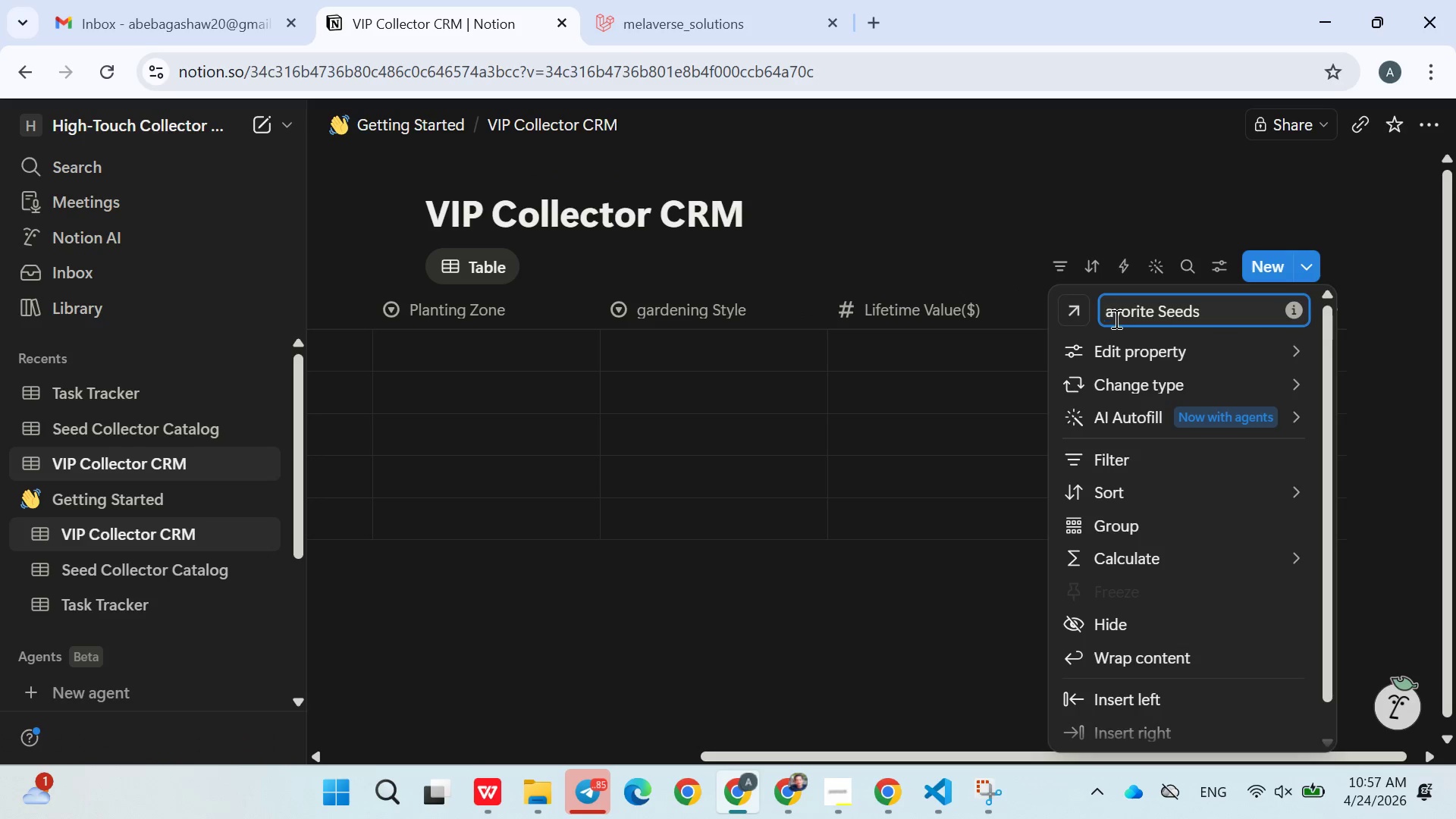 
key(Shift+ShiftLeft)
 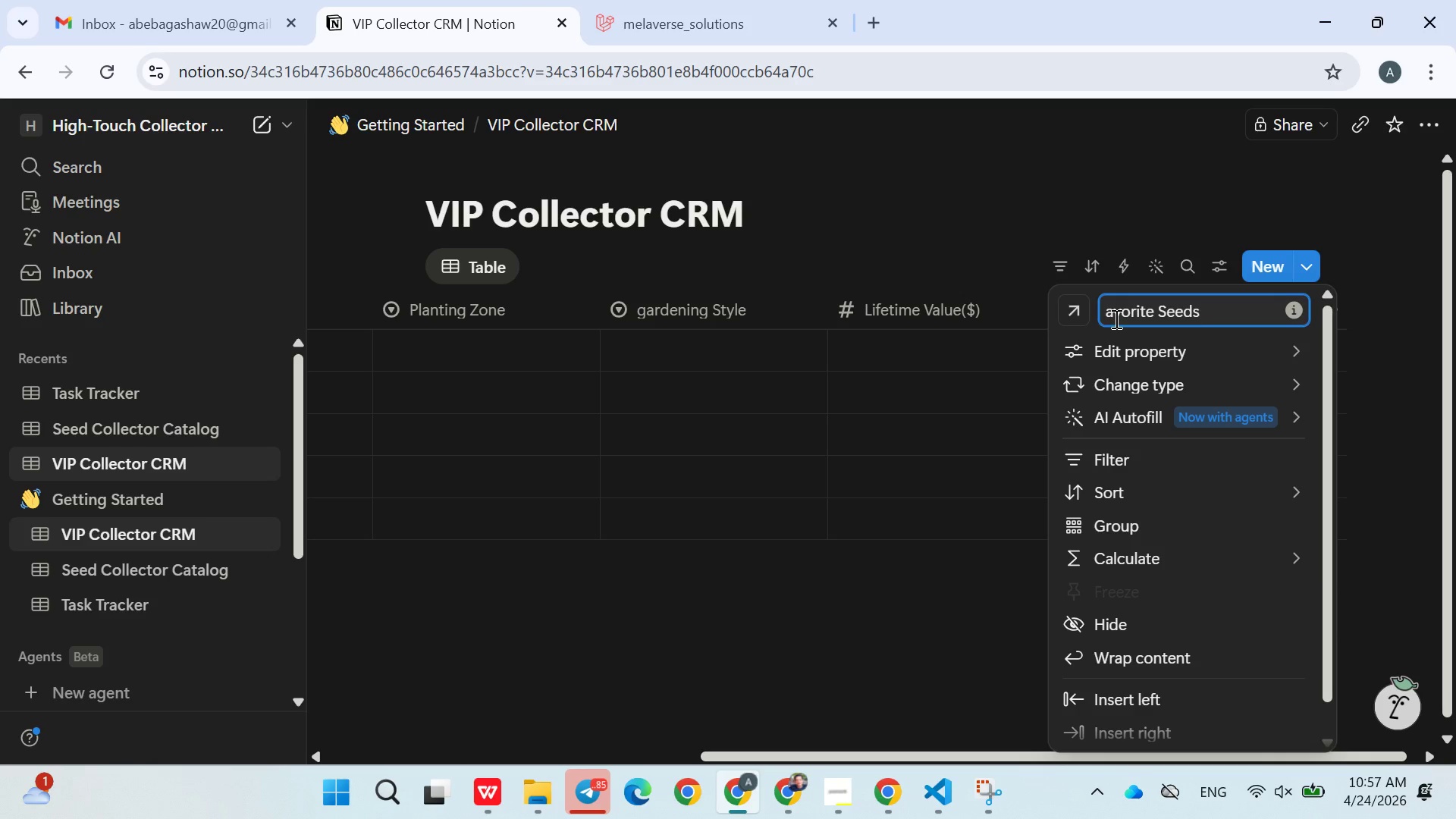 
key(Shift+F)
 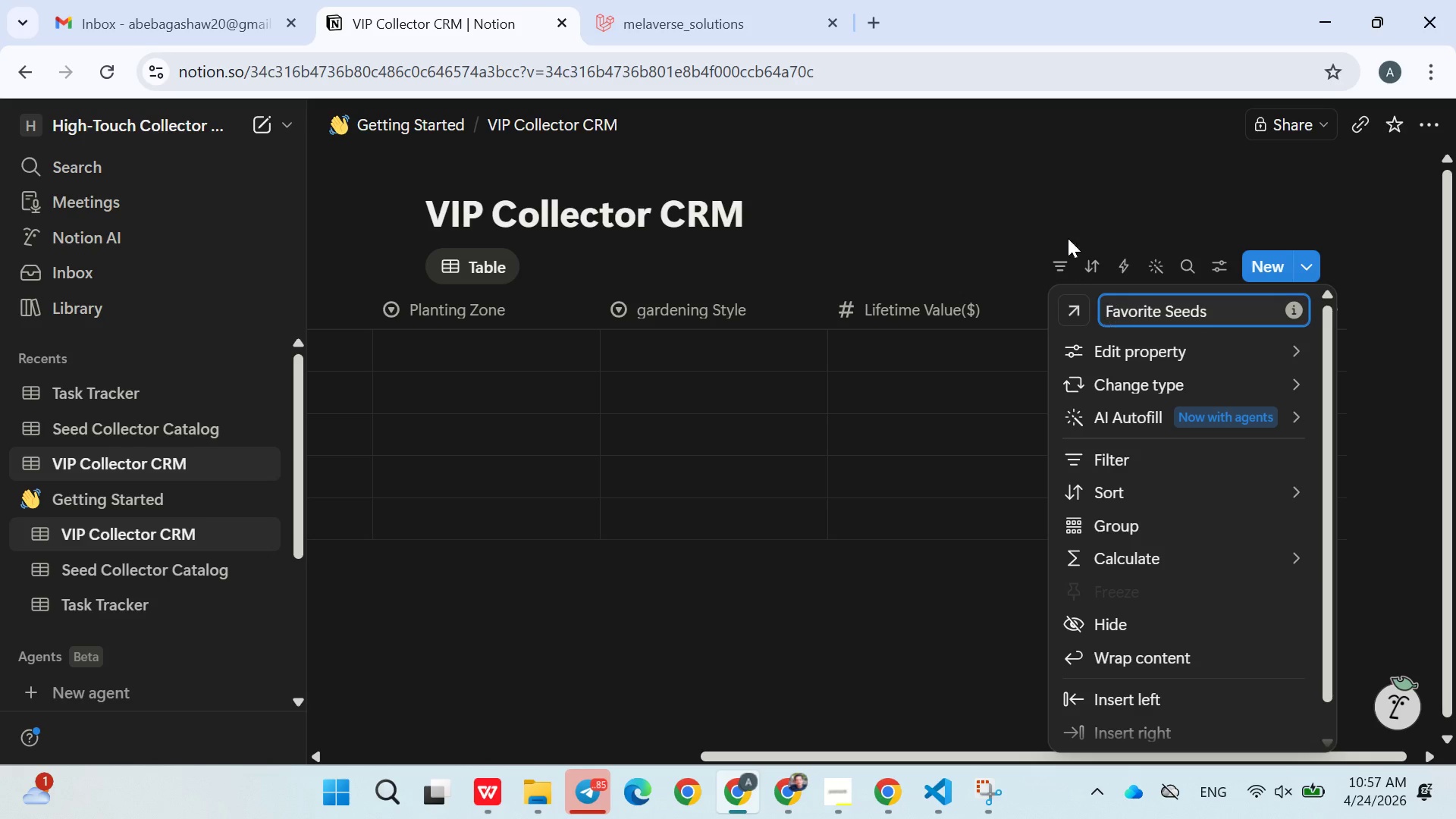 
left_click([1067, 210])
 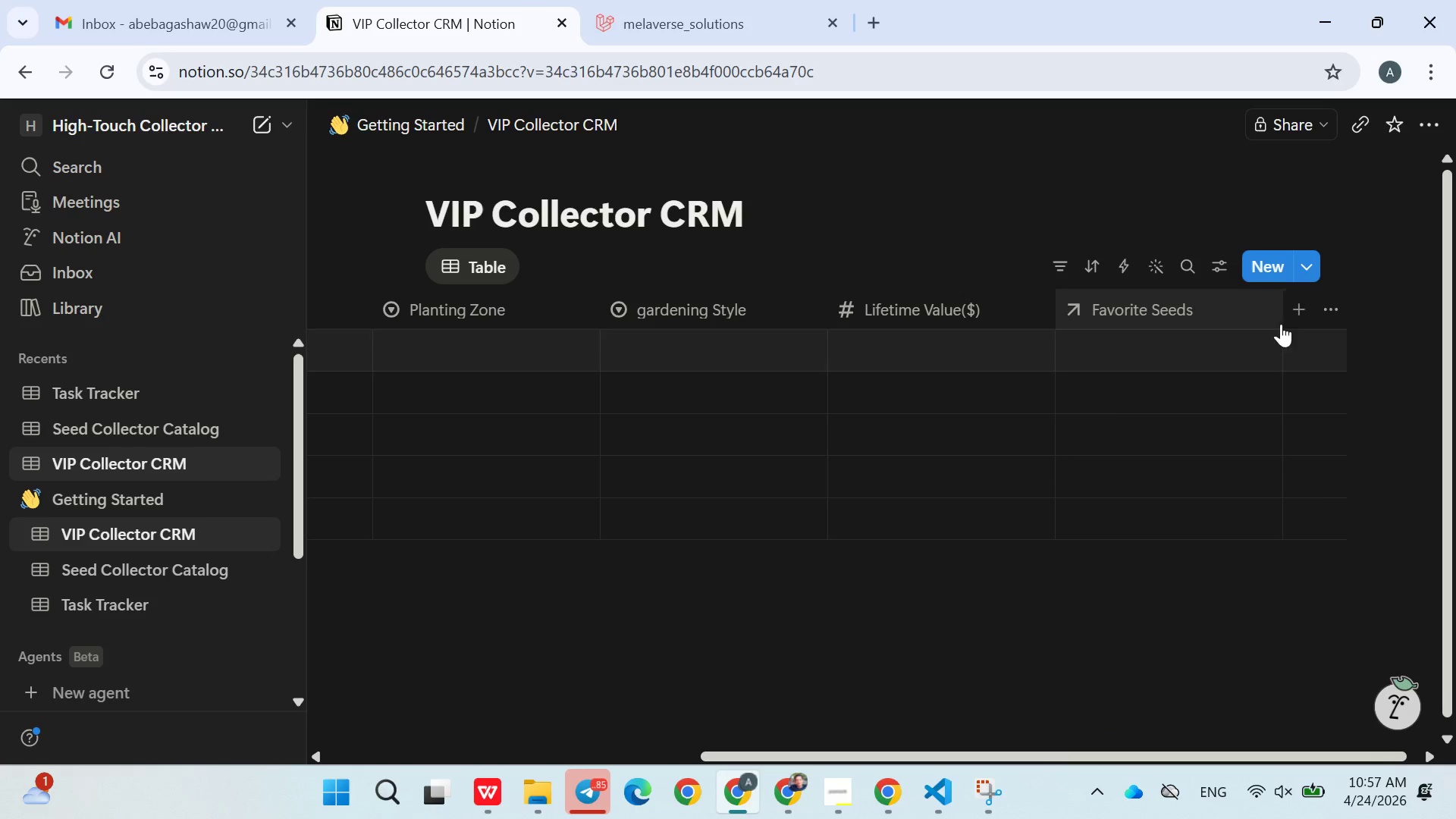 
left_click([1297, 318])
 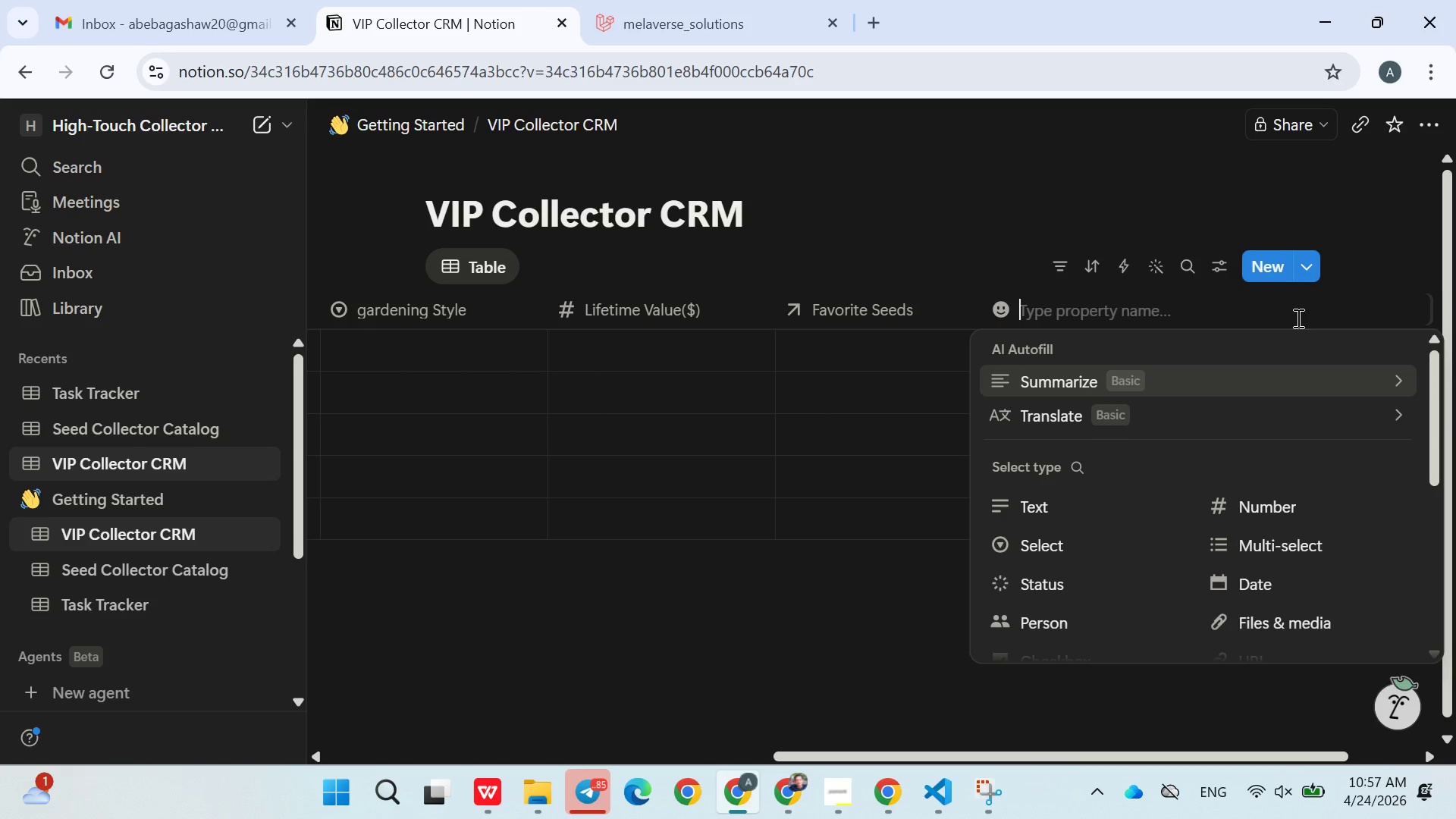 
type(Next follow-up)
 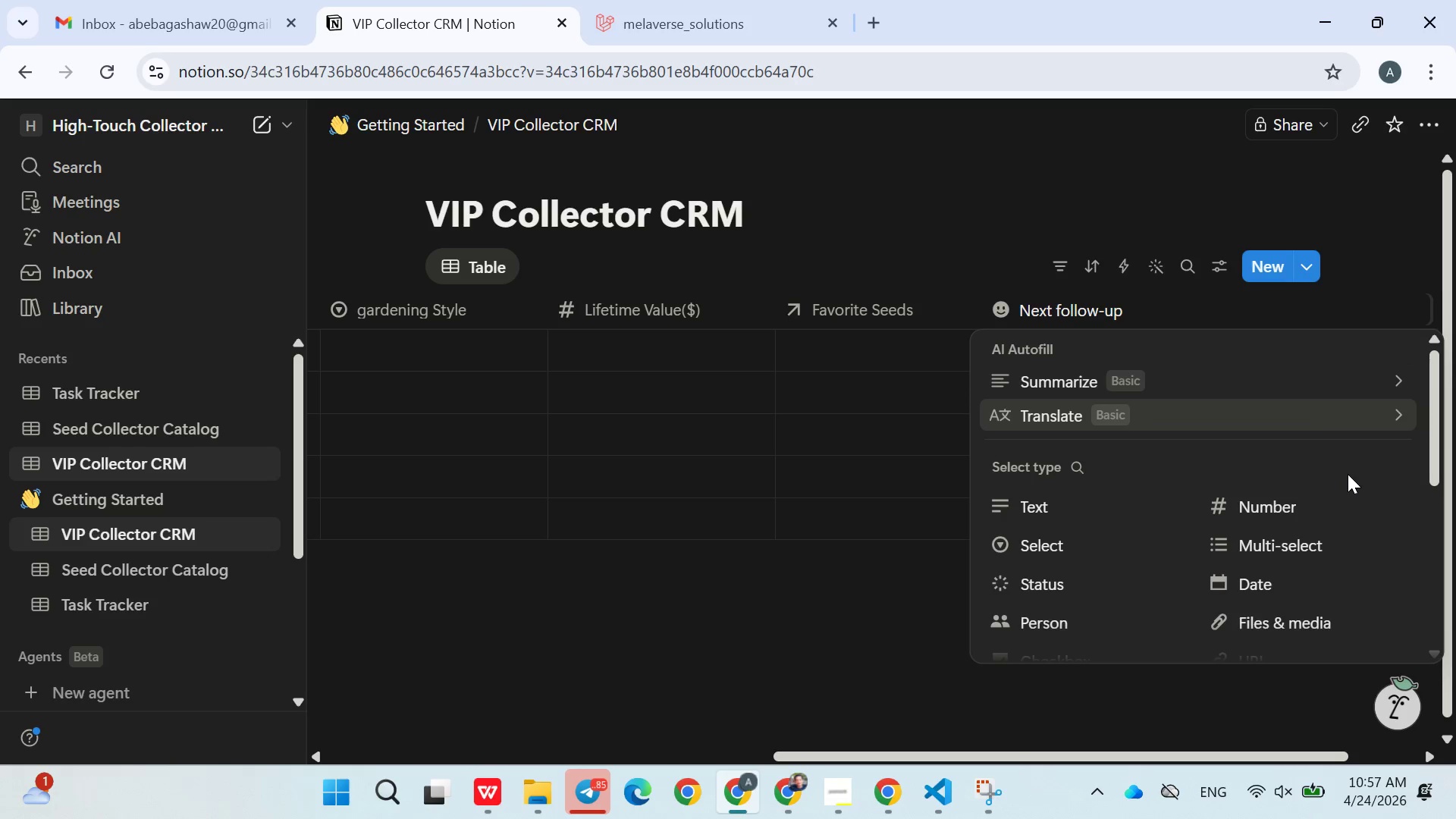 
left_click([1278, 580])
 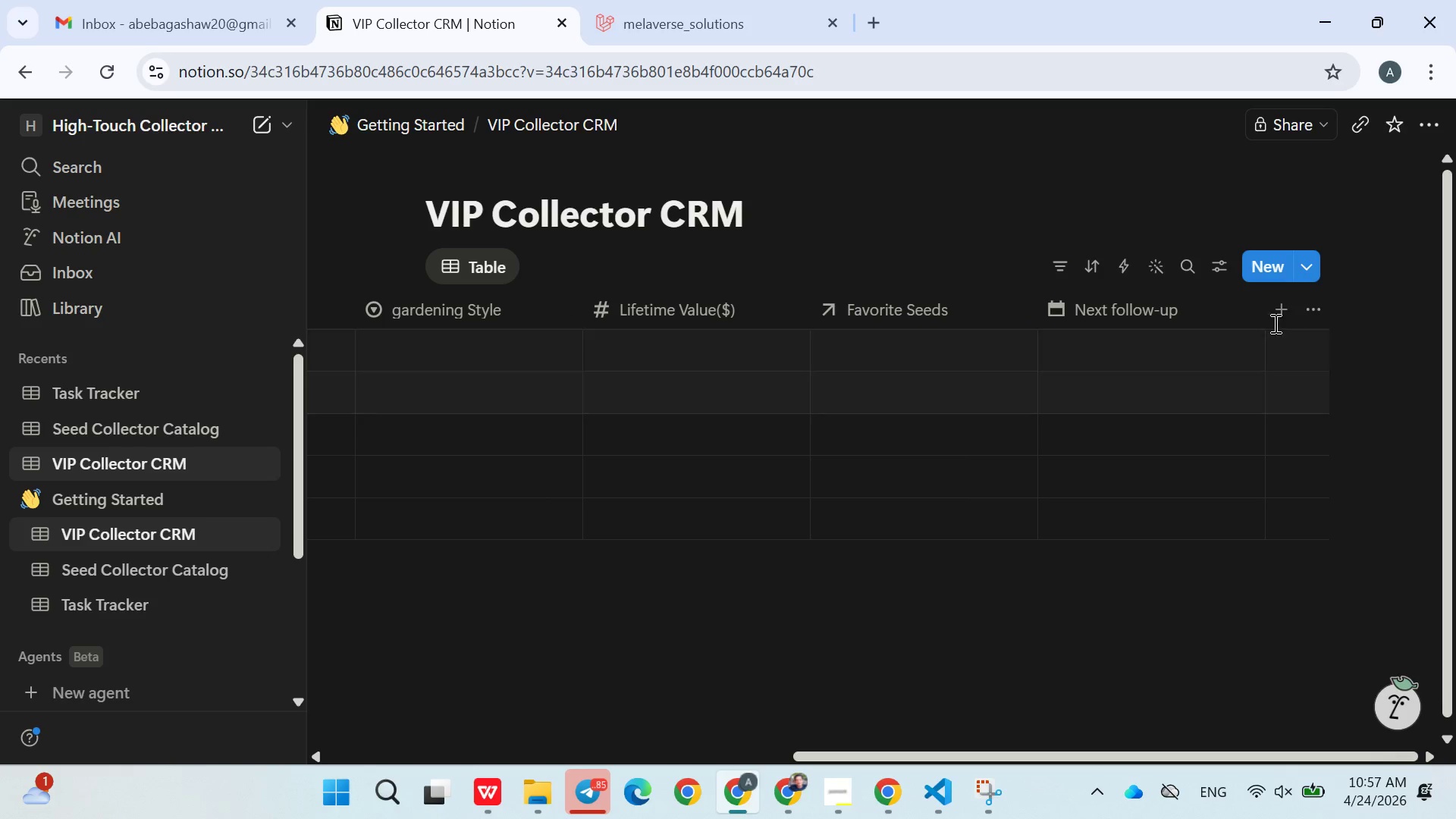 
left_click([1285, 293])
 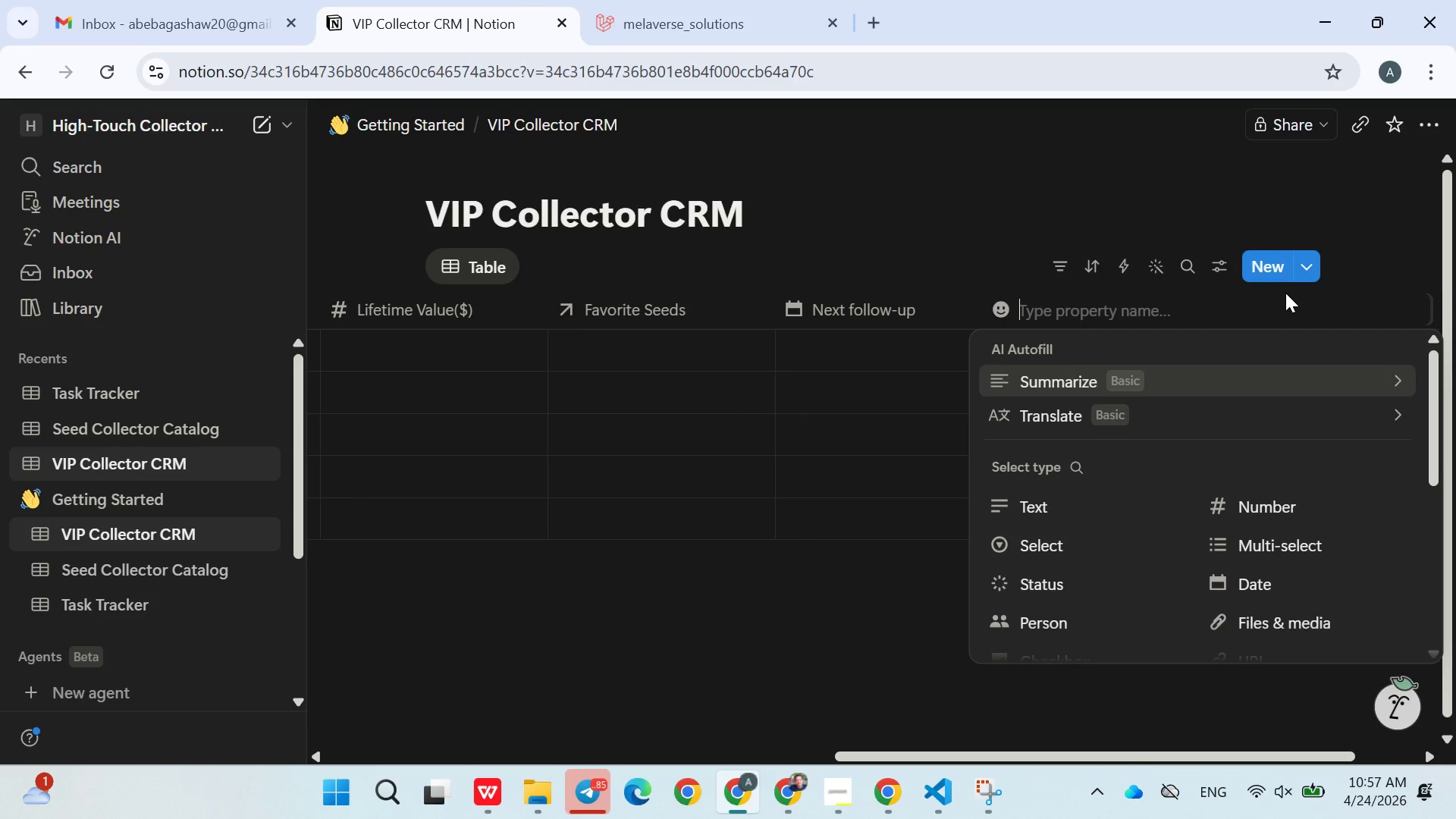 
type(Email)
 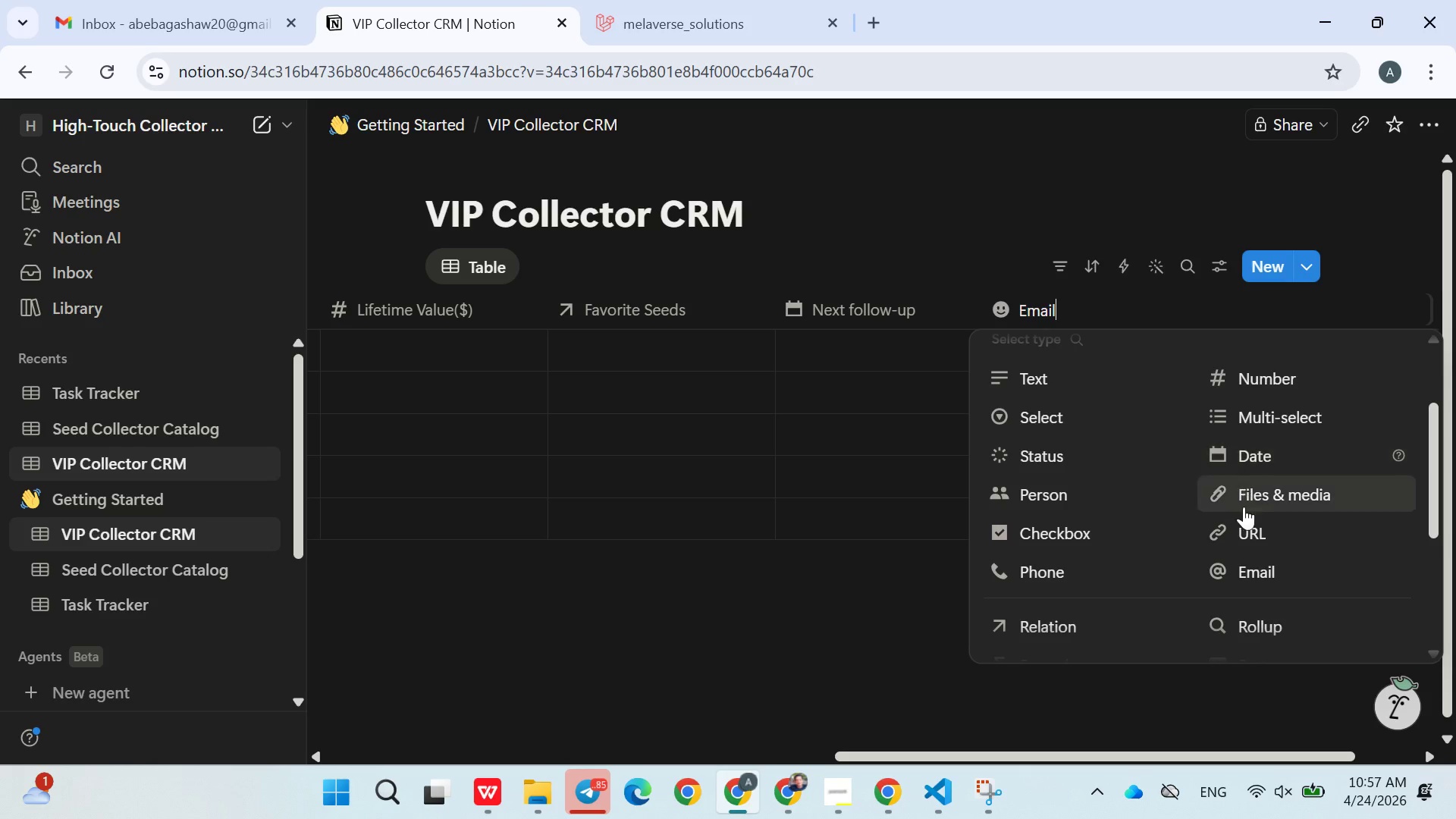 
left_click([1256, 567])
 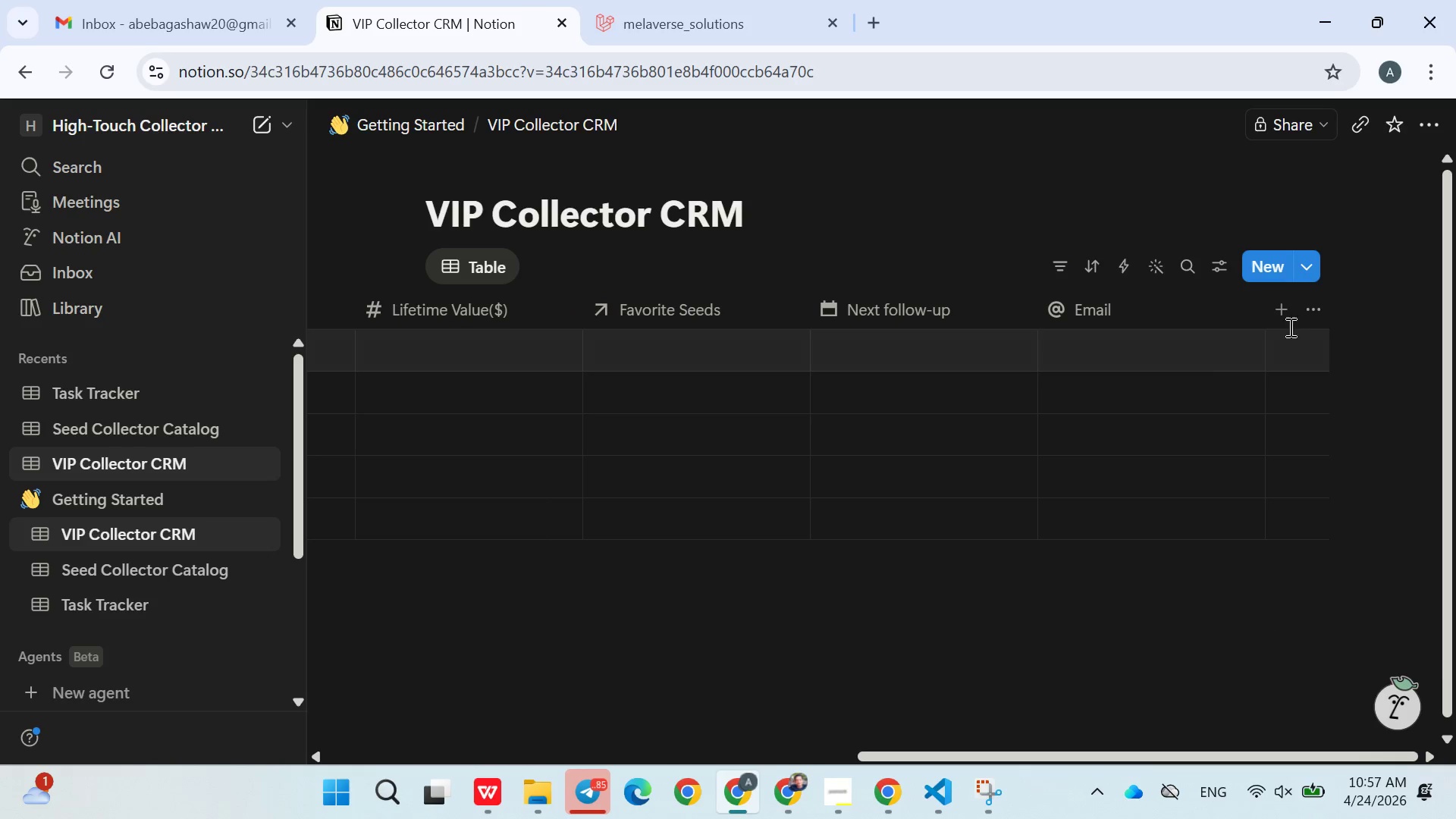 
left_click([1287, 312])
 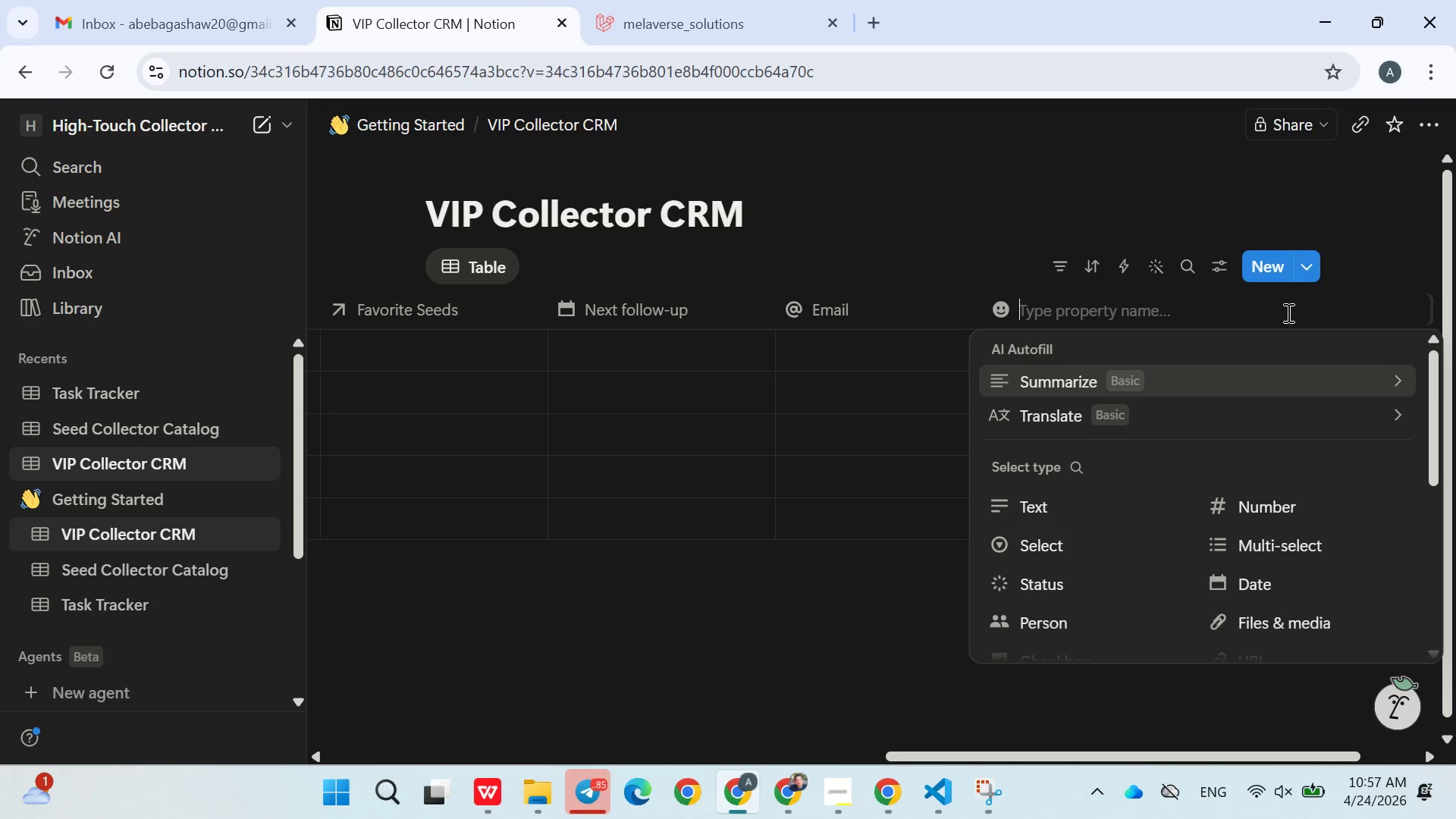 
hold_key(key=ShiftLeft, duration=0.42)
 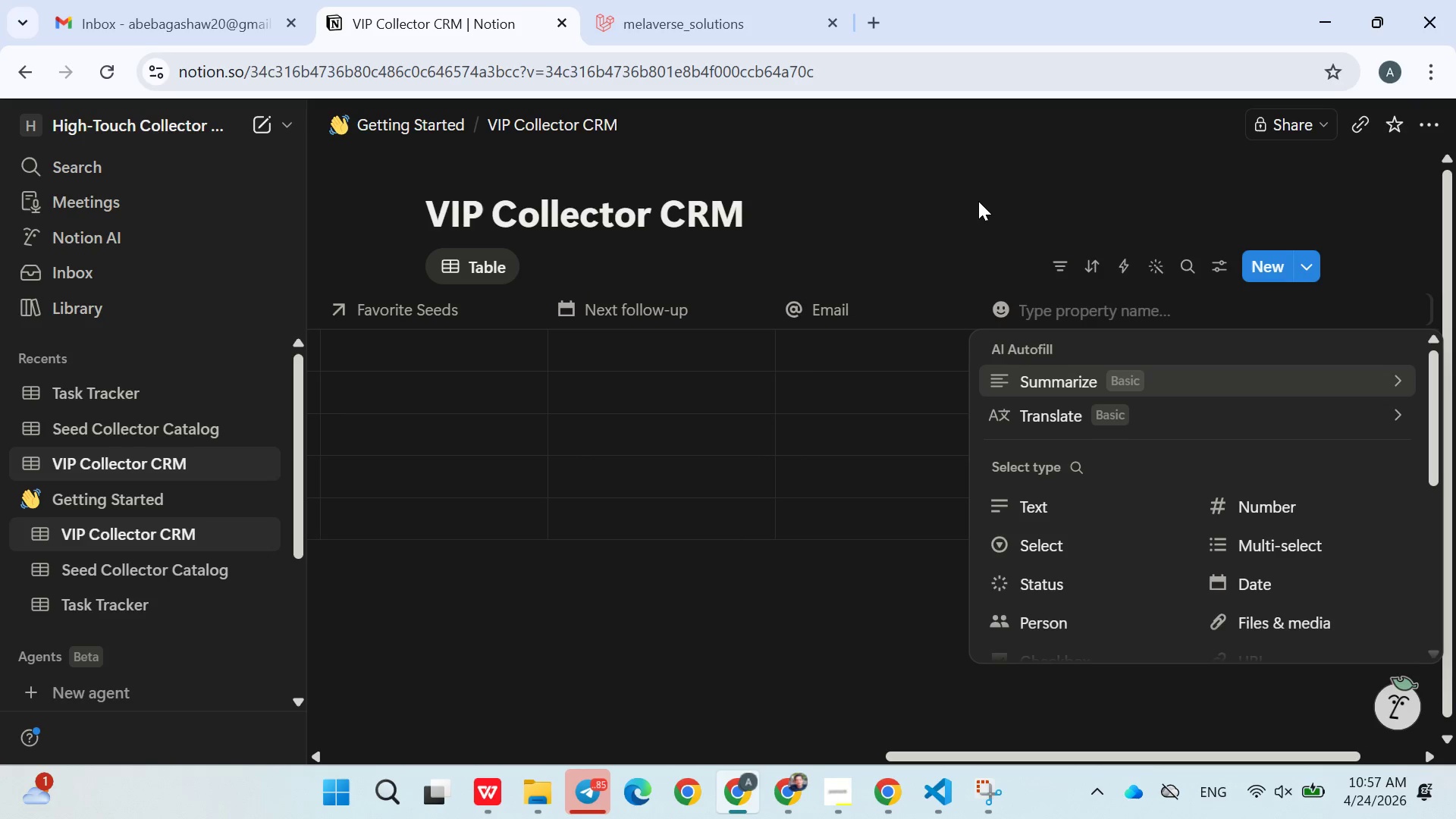 
left_click([971, 203])
 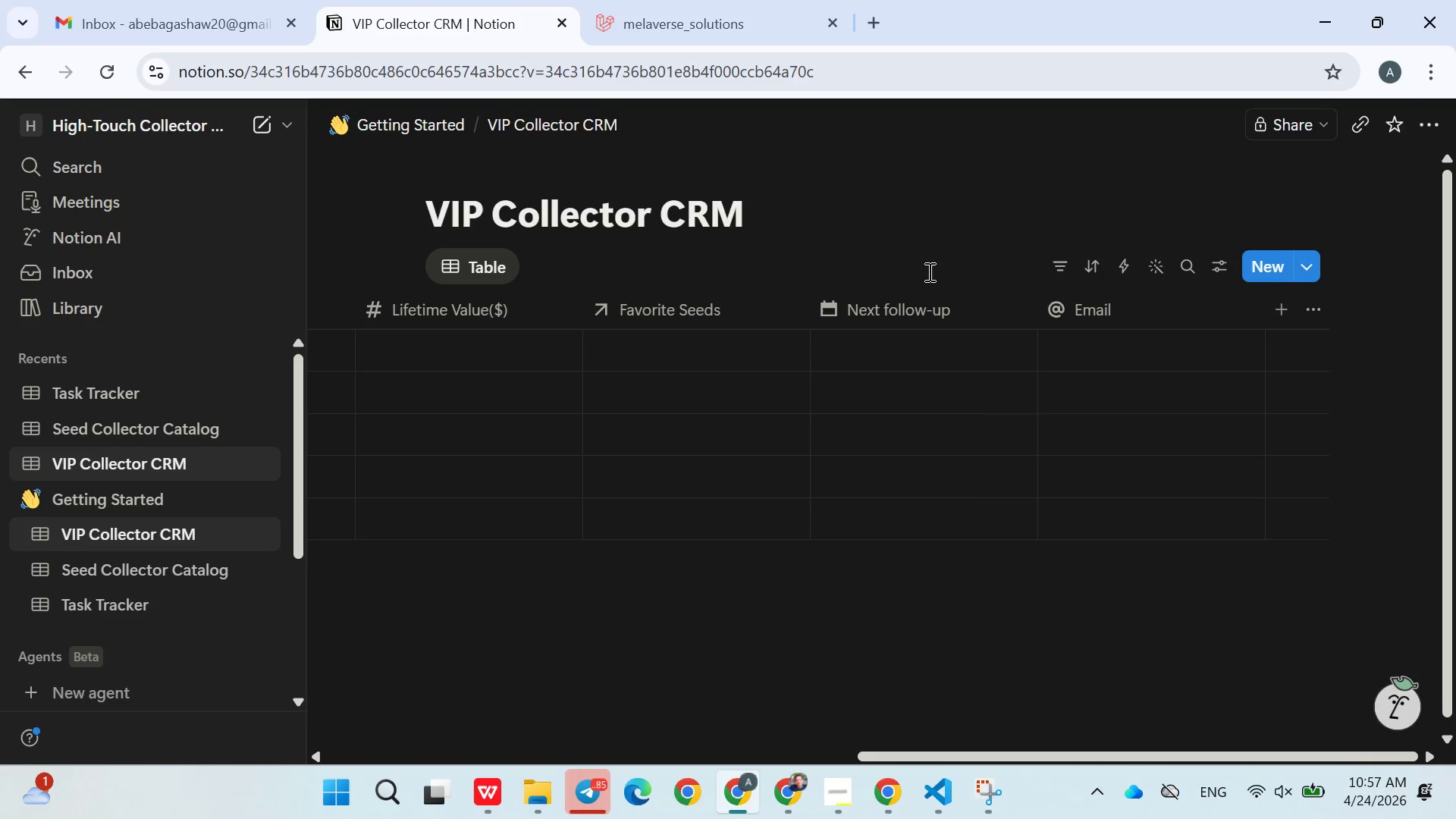 
mouse_move([812, 422])
 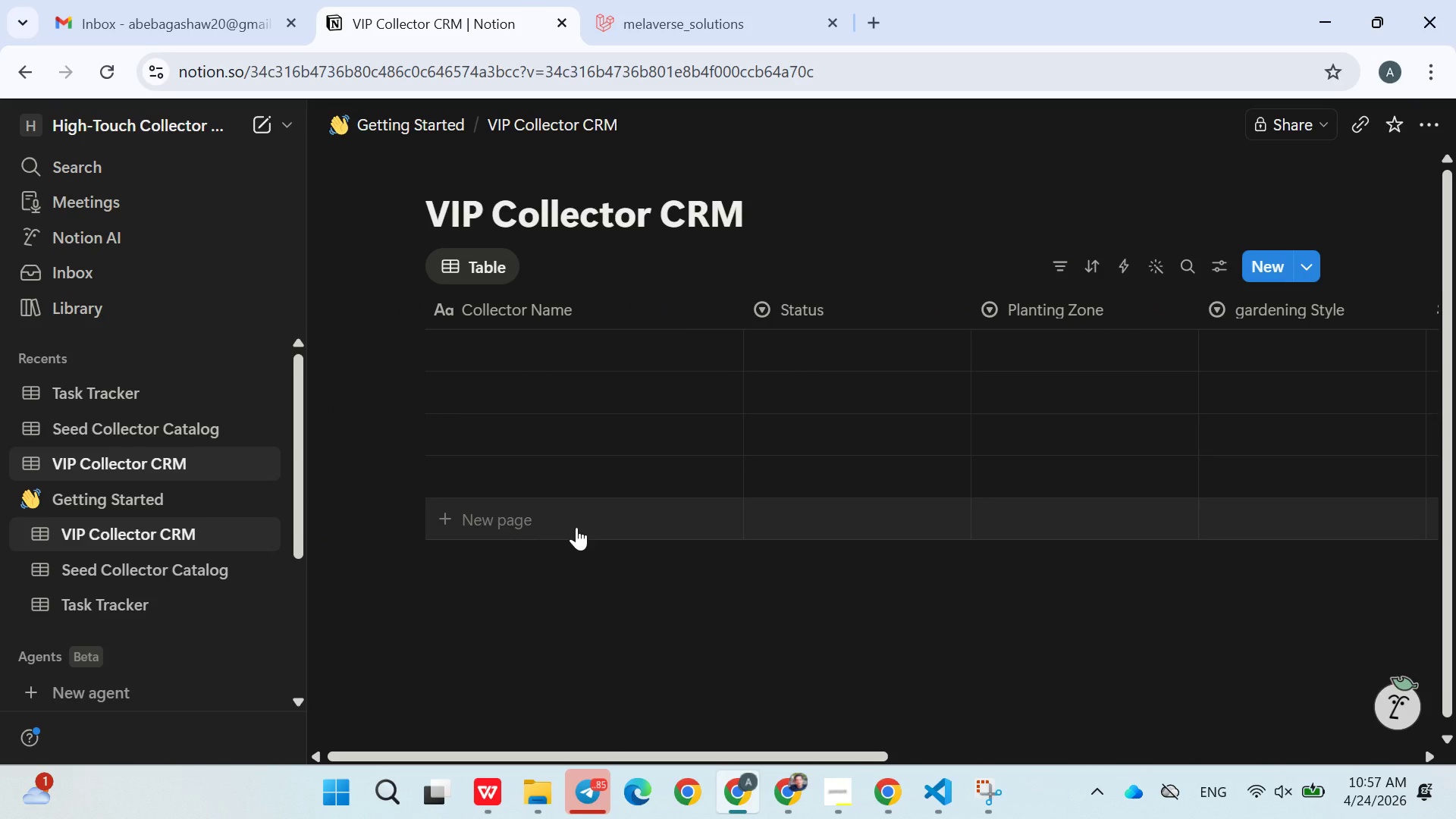 
left_click([778, 352])
 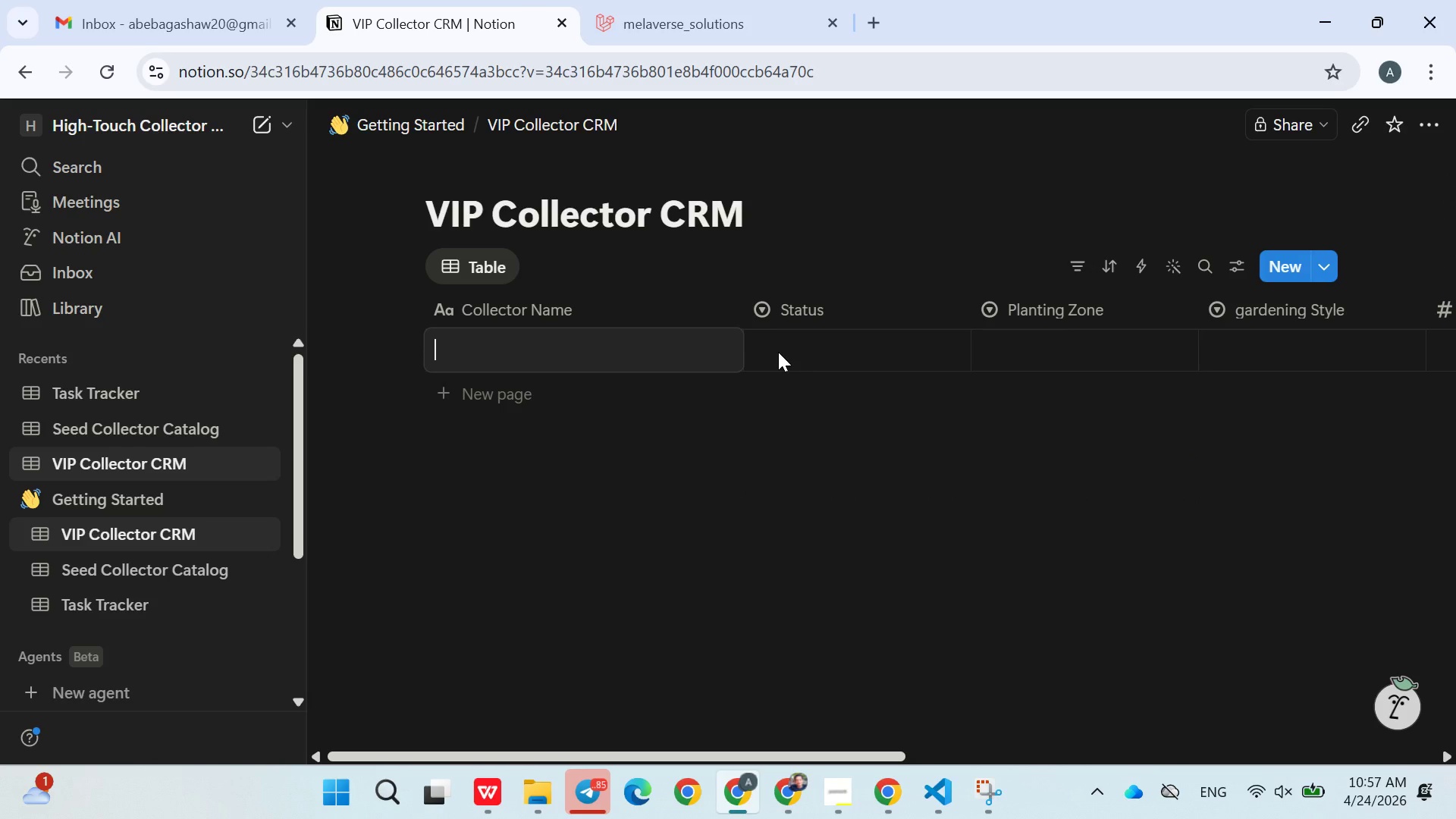 
type(Lead)
key(Backspace)
key(Backspace)
key(Backspace)
key(Backspace)
 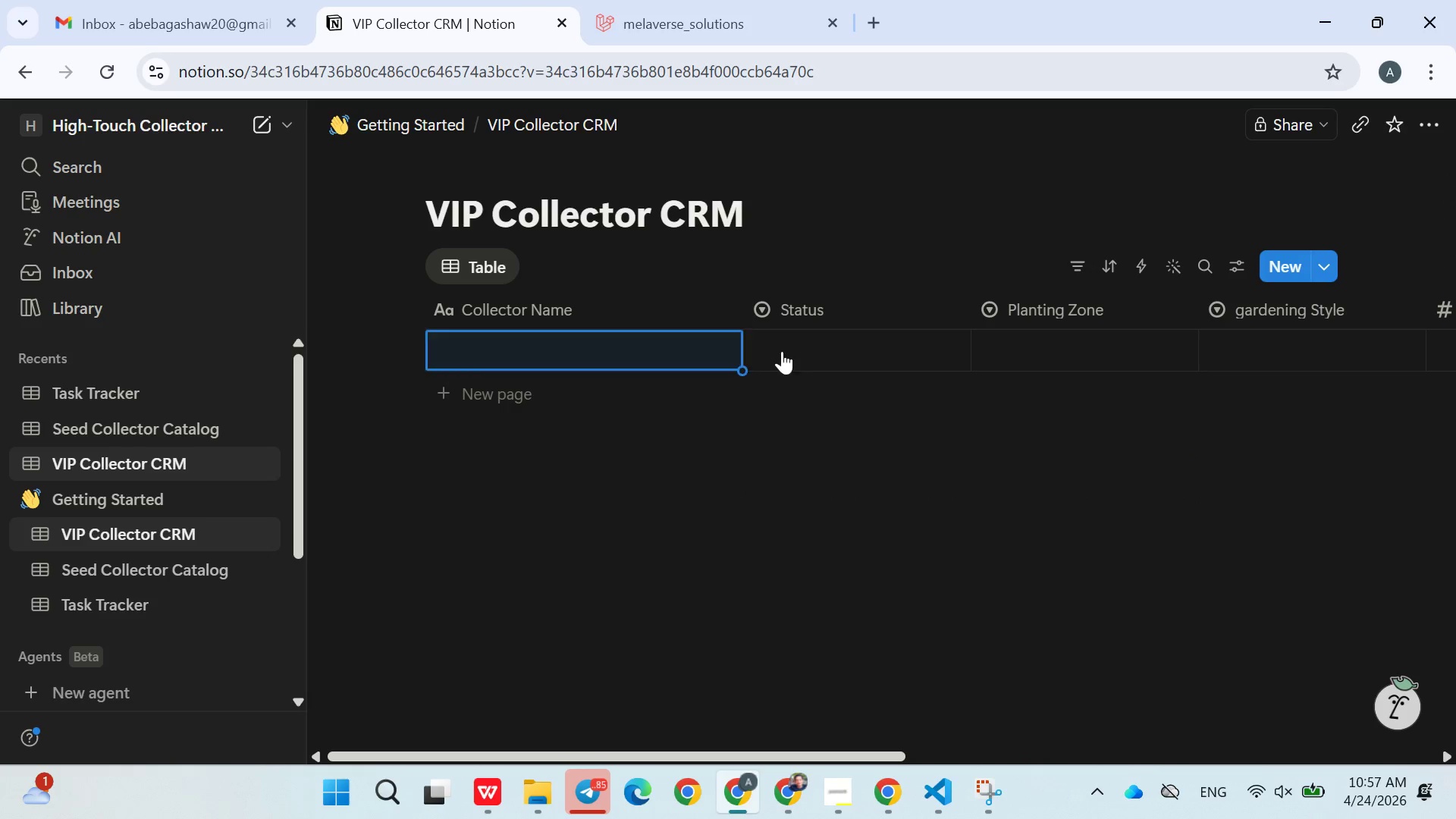 
double_click([782, 351])
 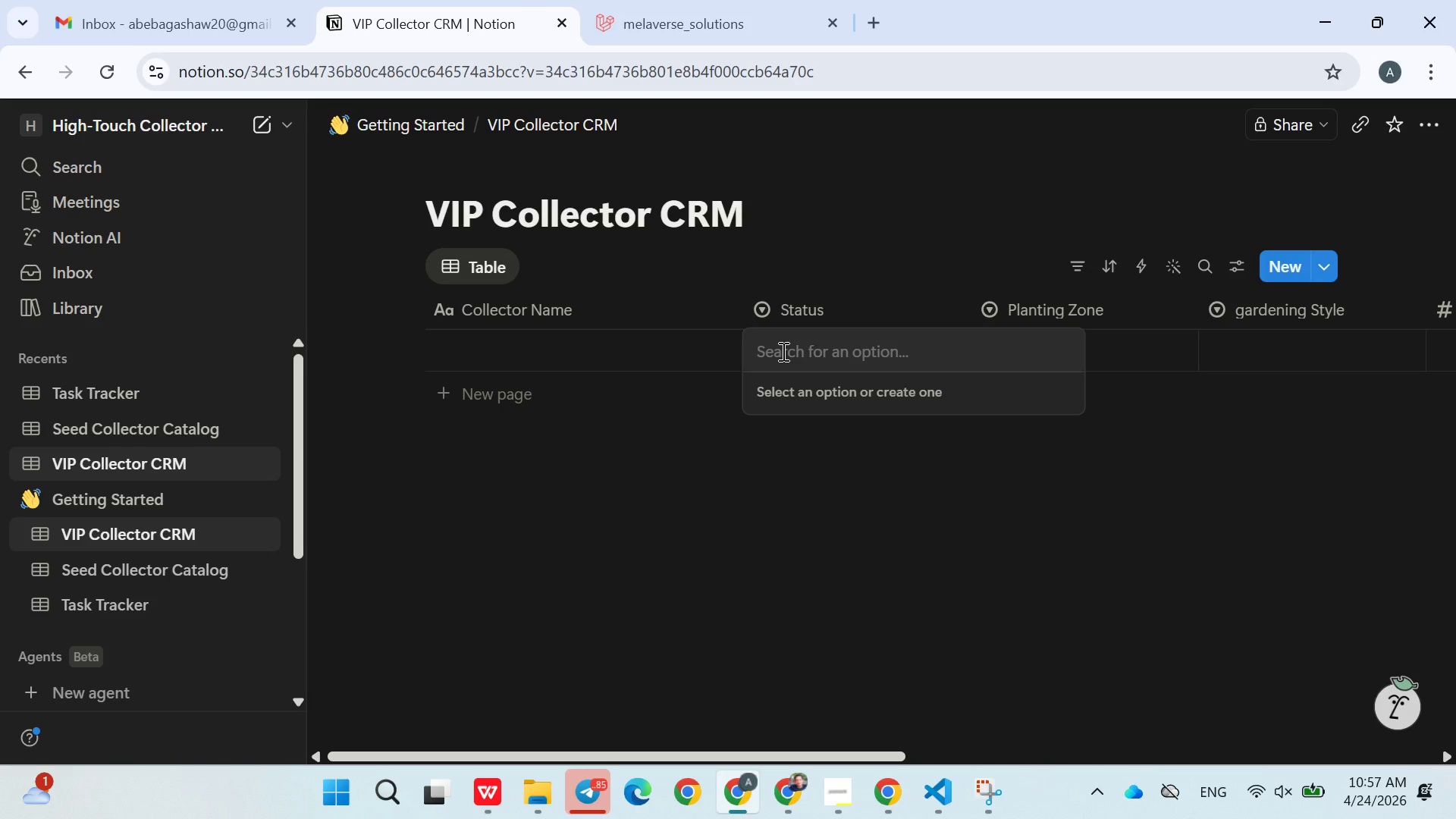 
type(lead)
 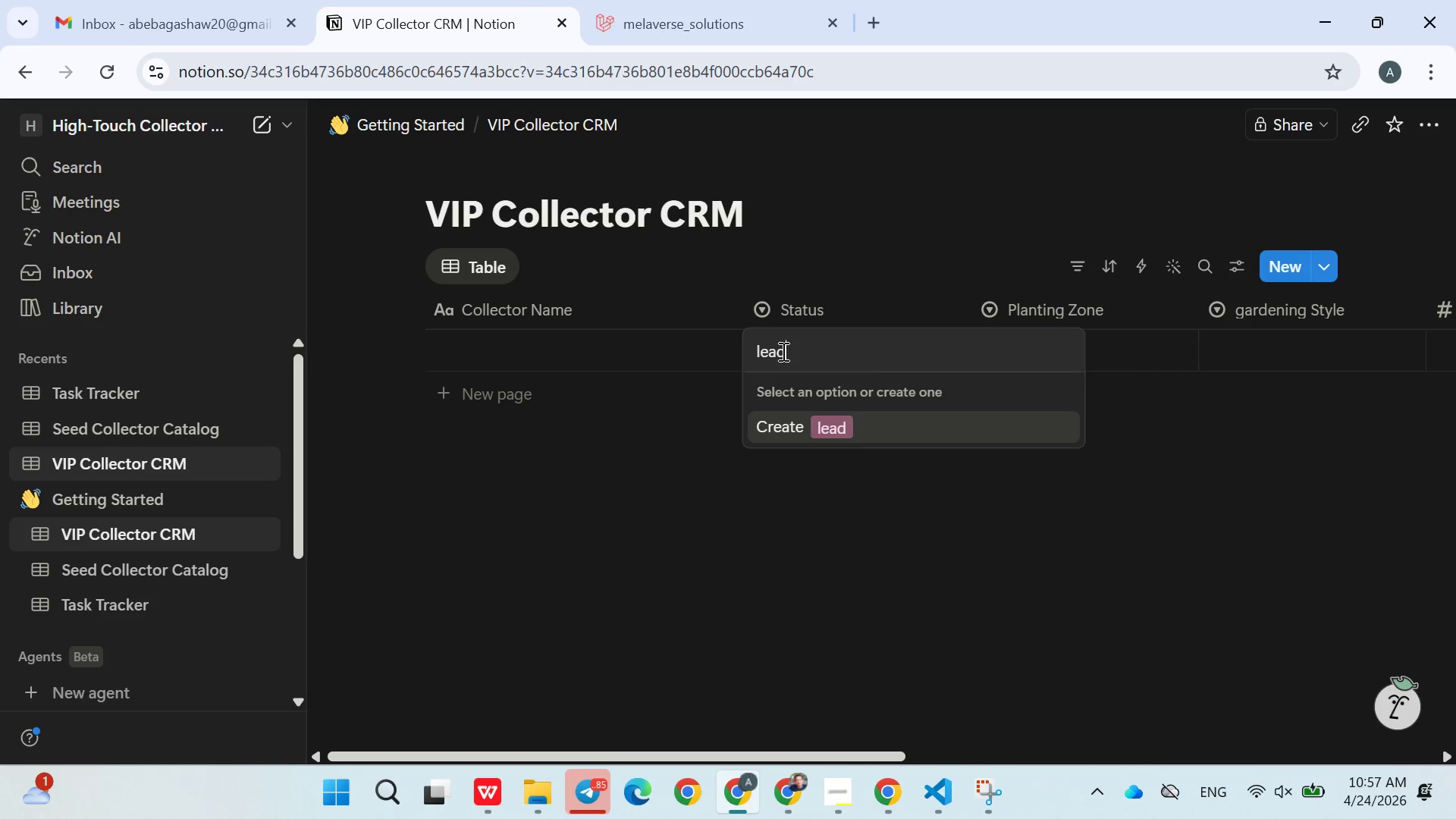 
key(Enter)
 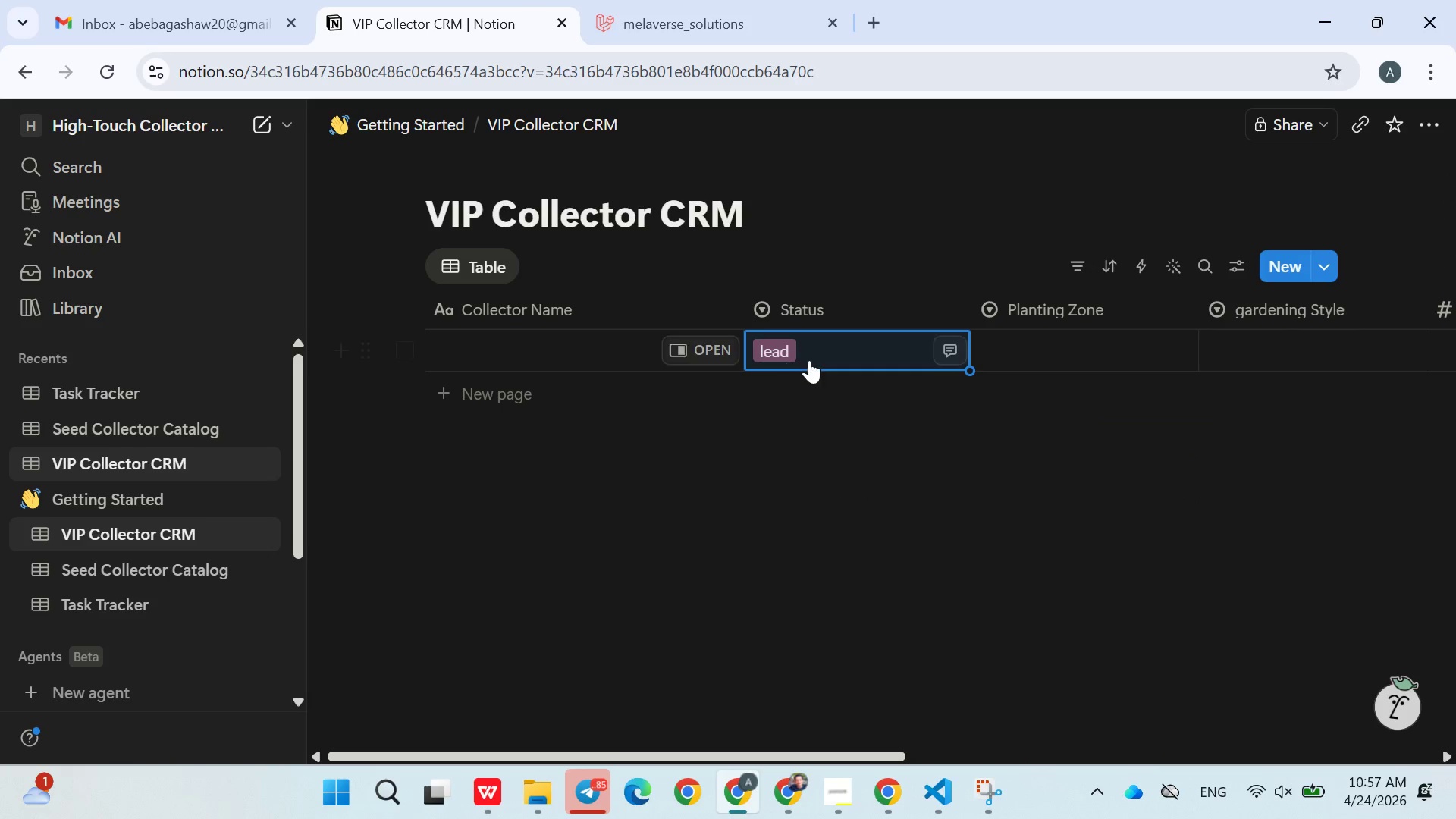 
left_click([811, 360])
 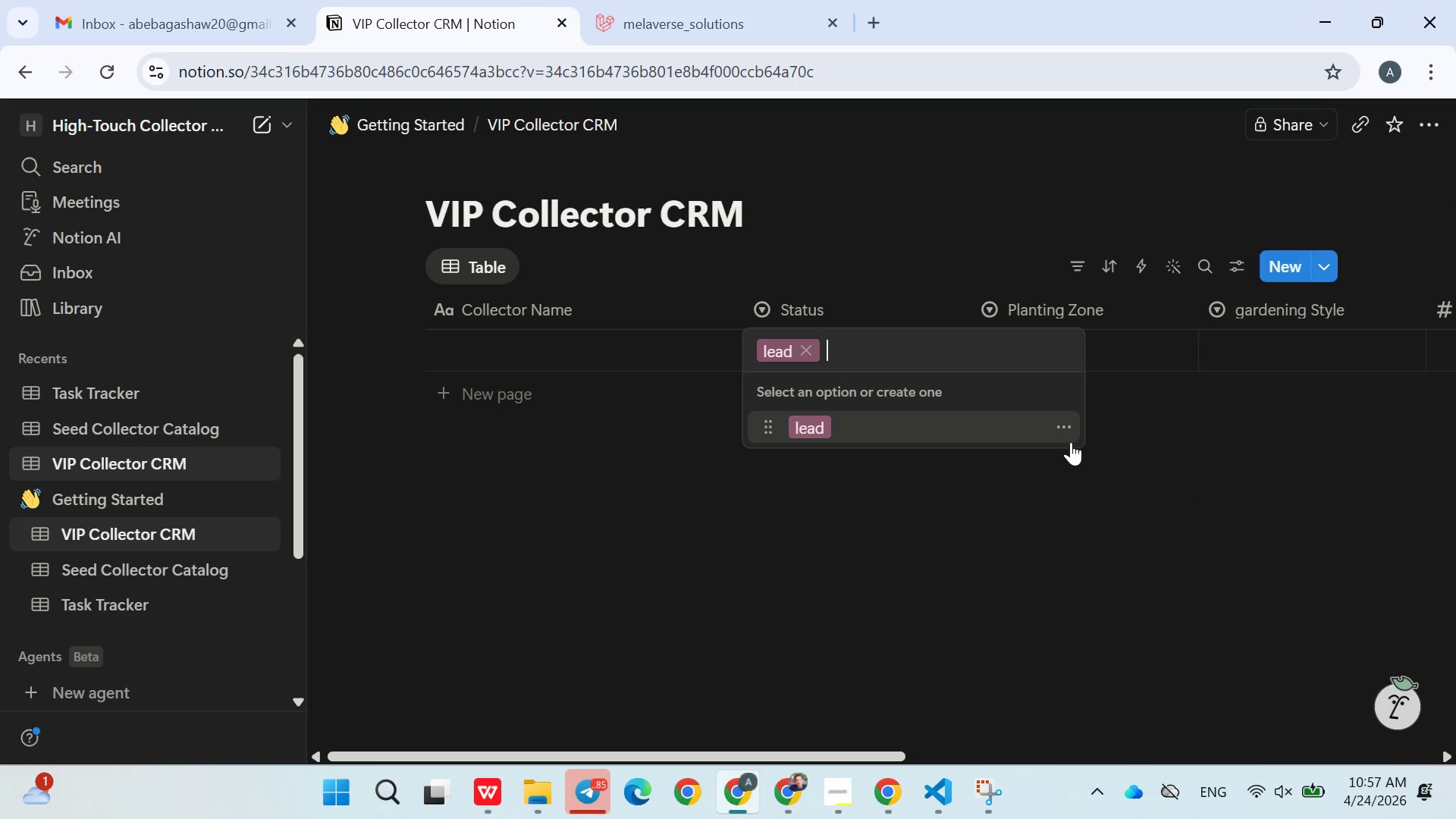 
left_click([1074, 425])
 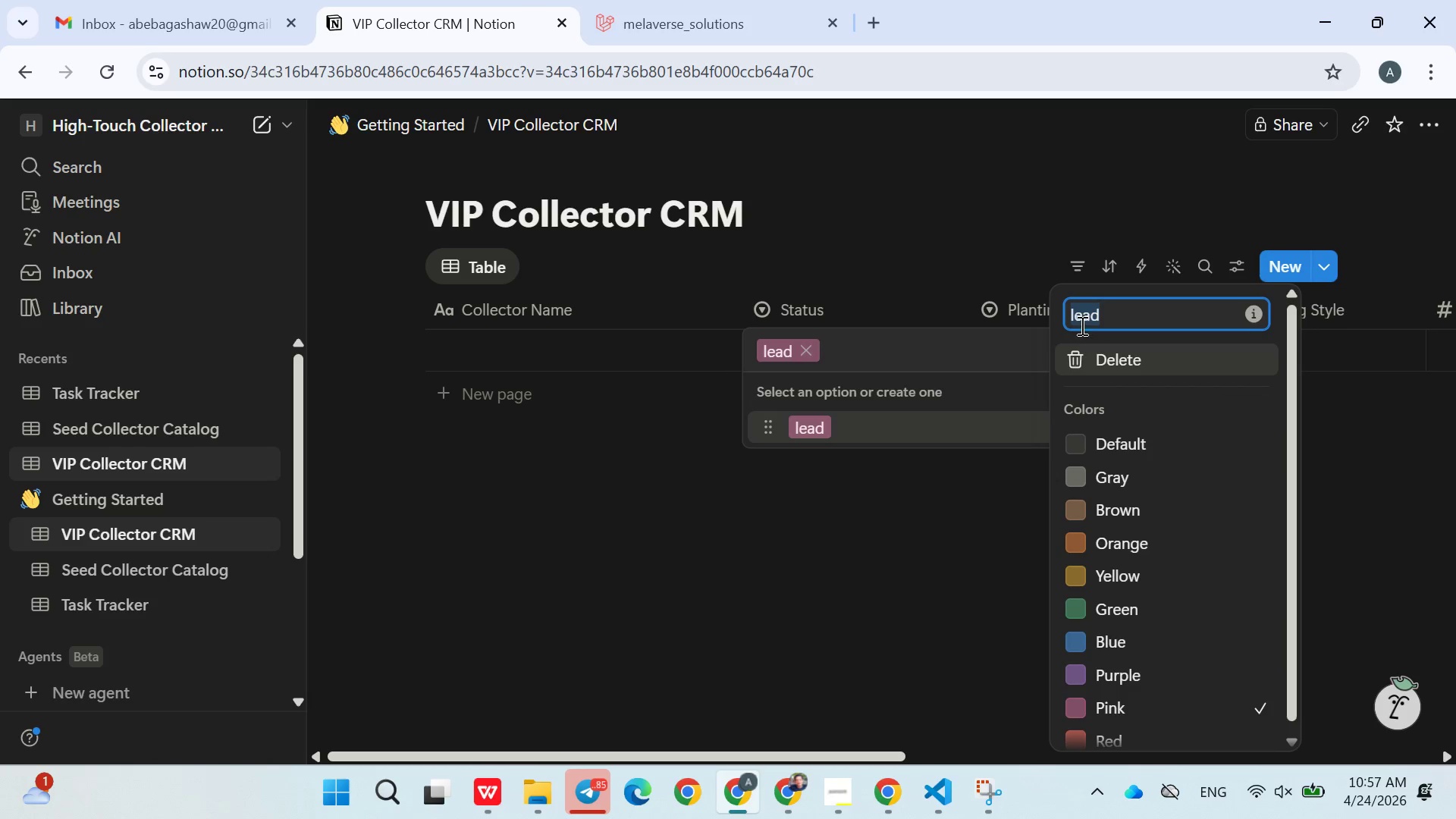 
left_click([1079, 325])
 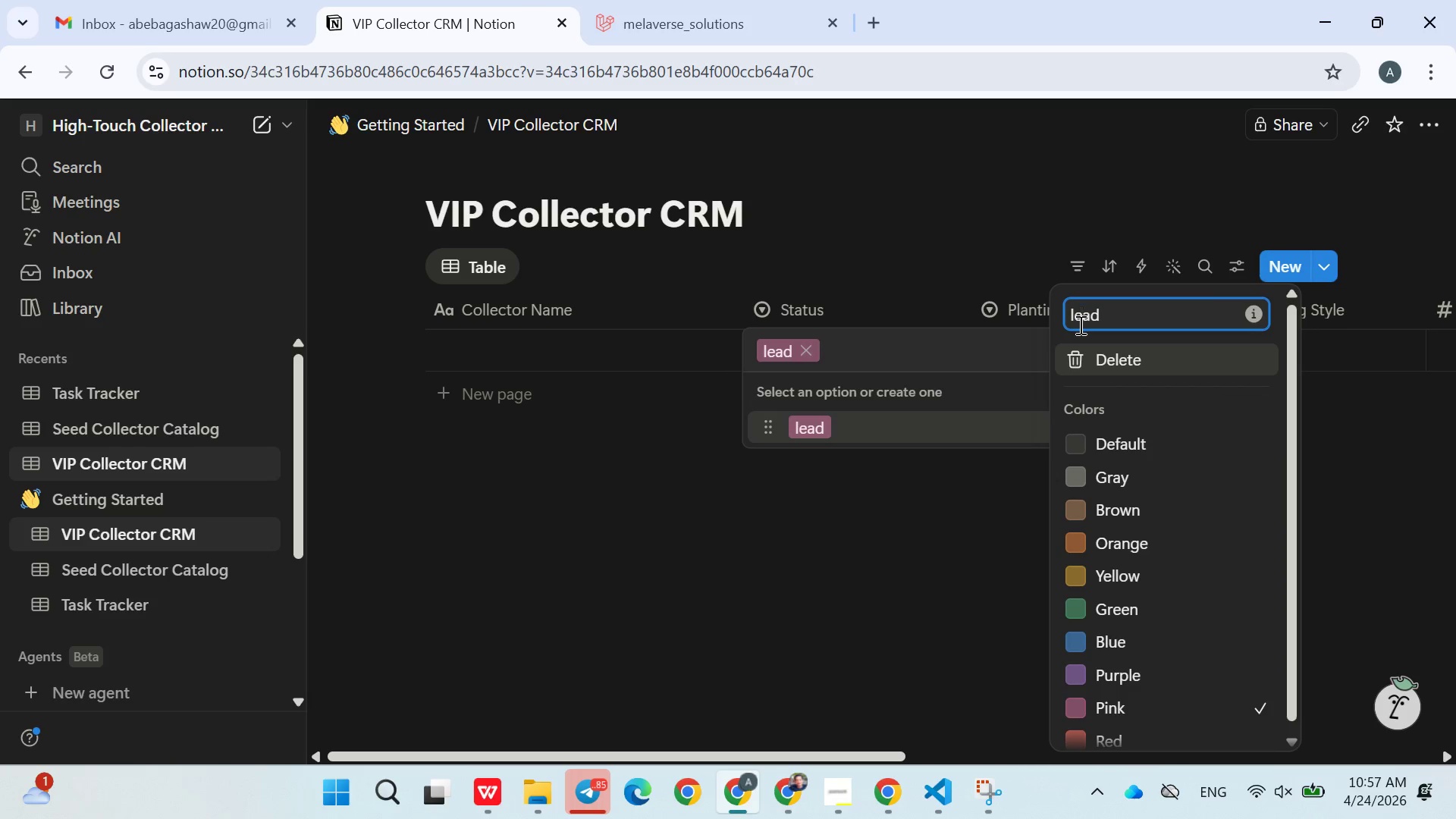 
key(ArrowLeft)
 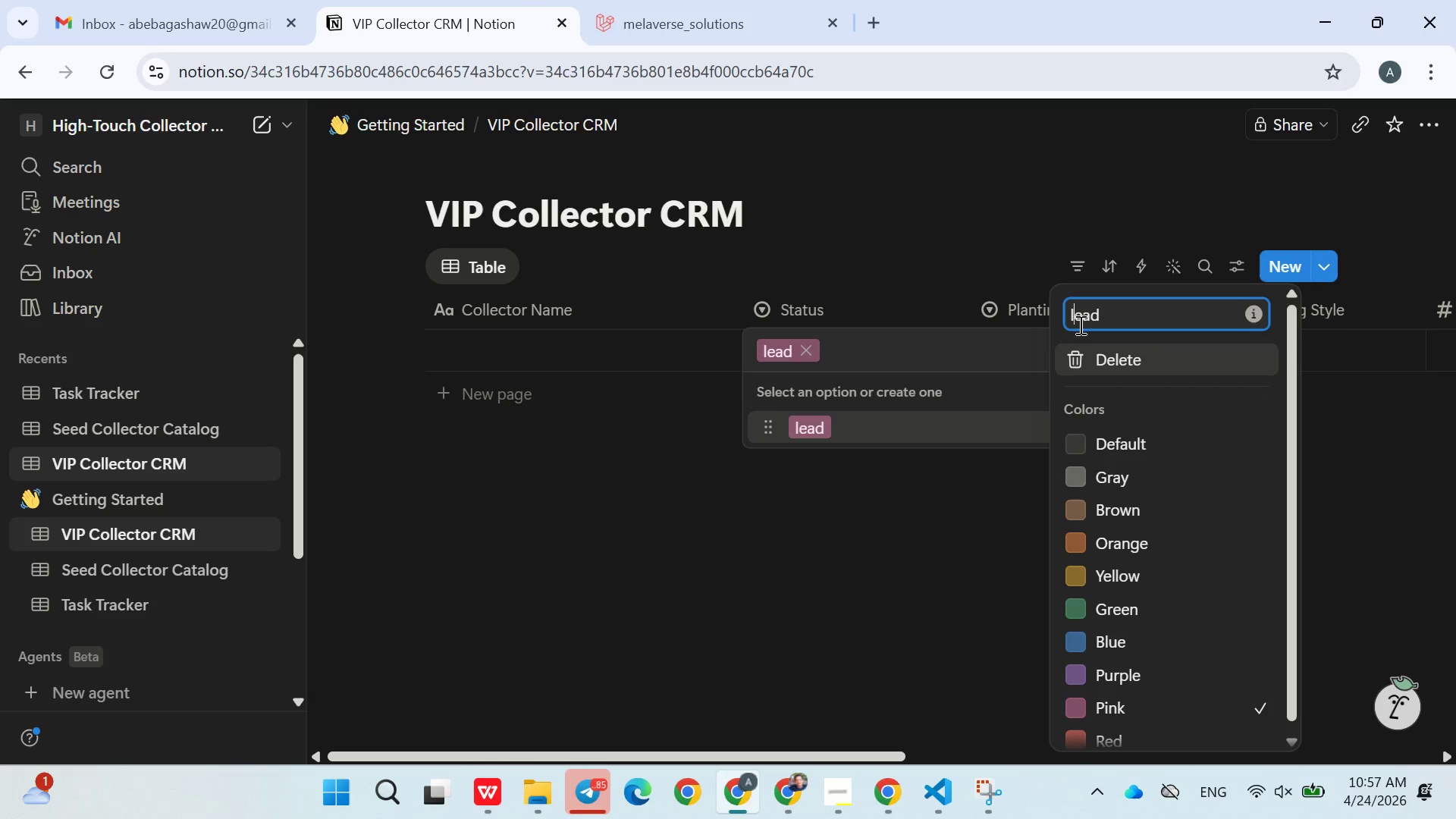 
key(Backspace)
 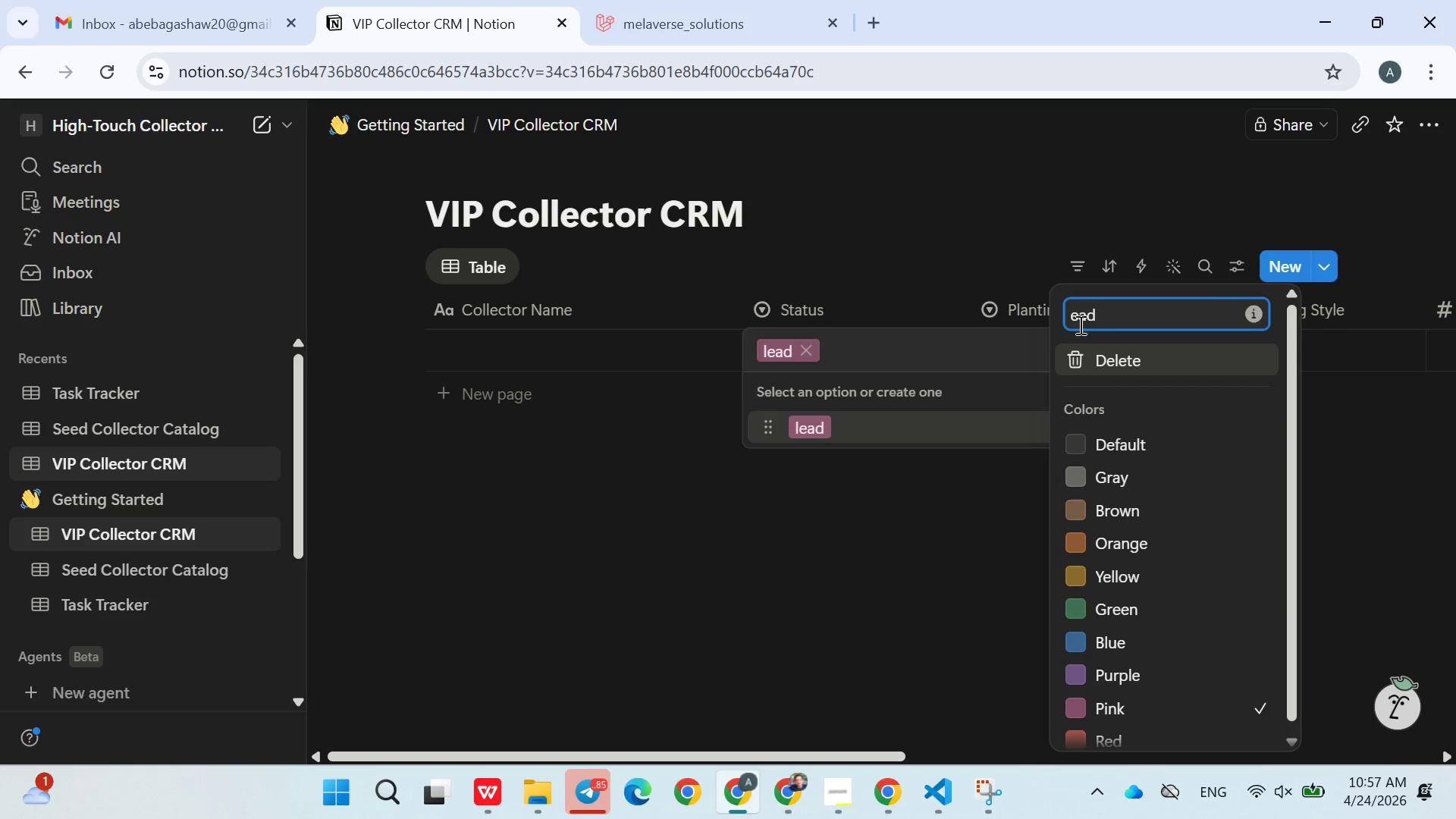 
key(Shift+L)
 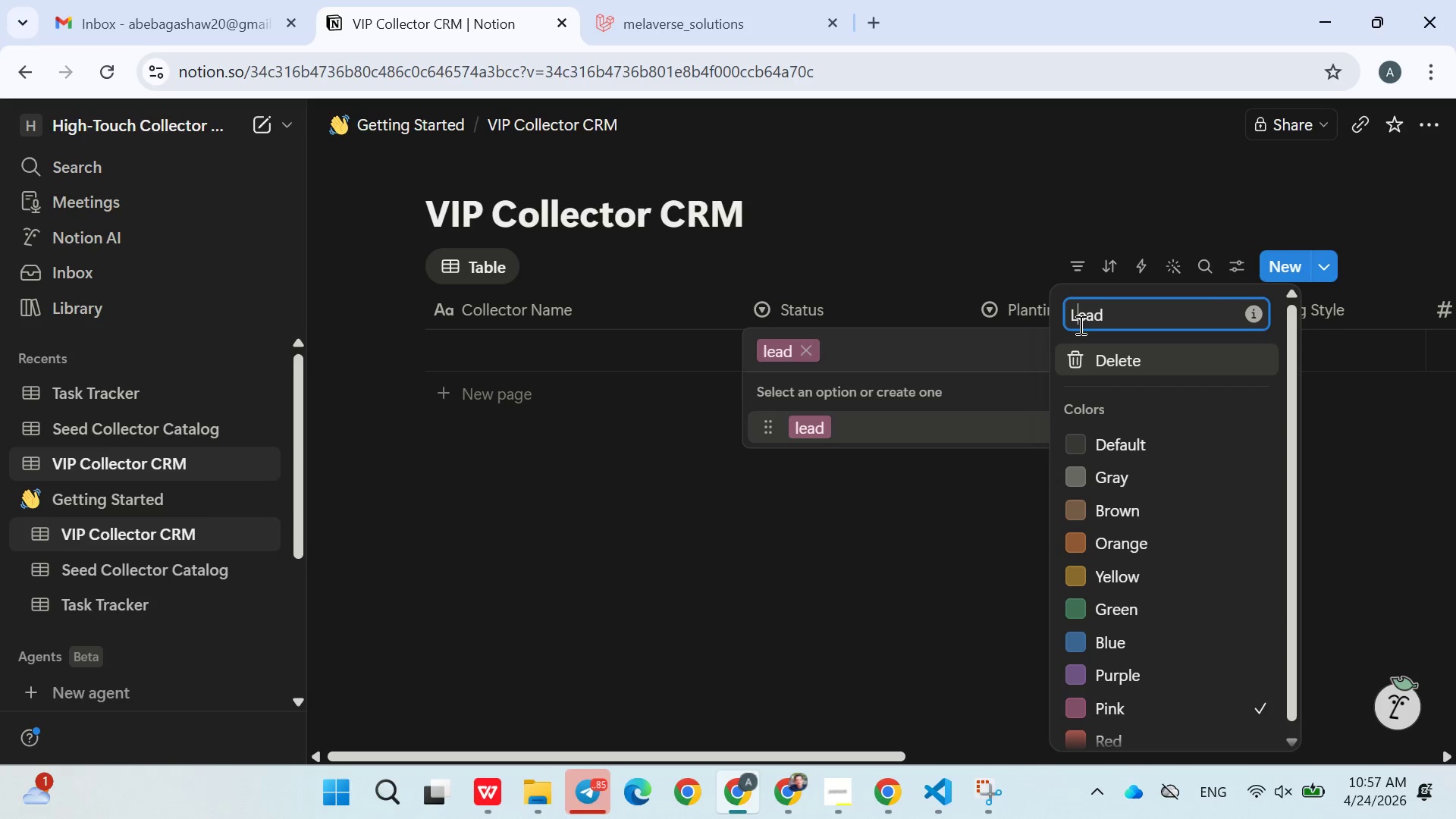 
key(Enter)
 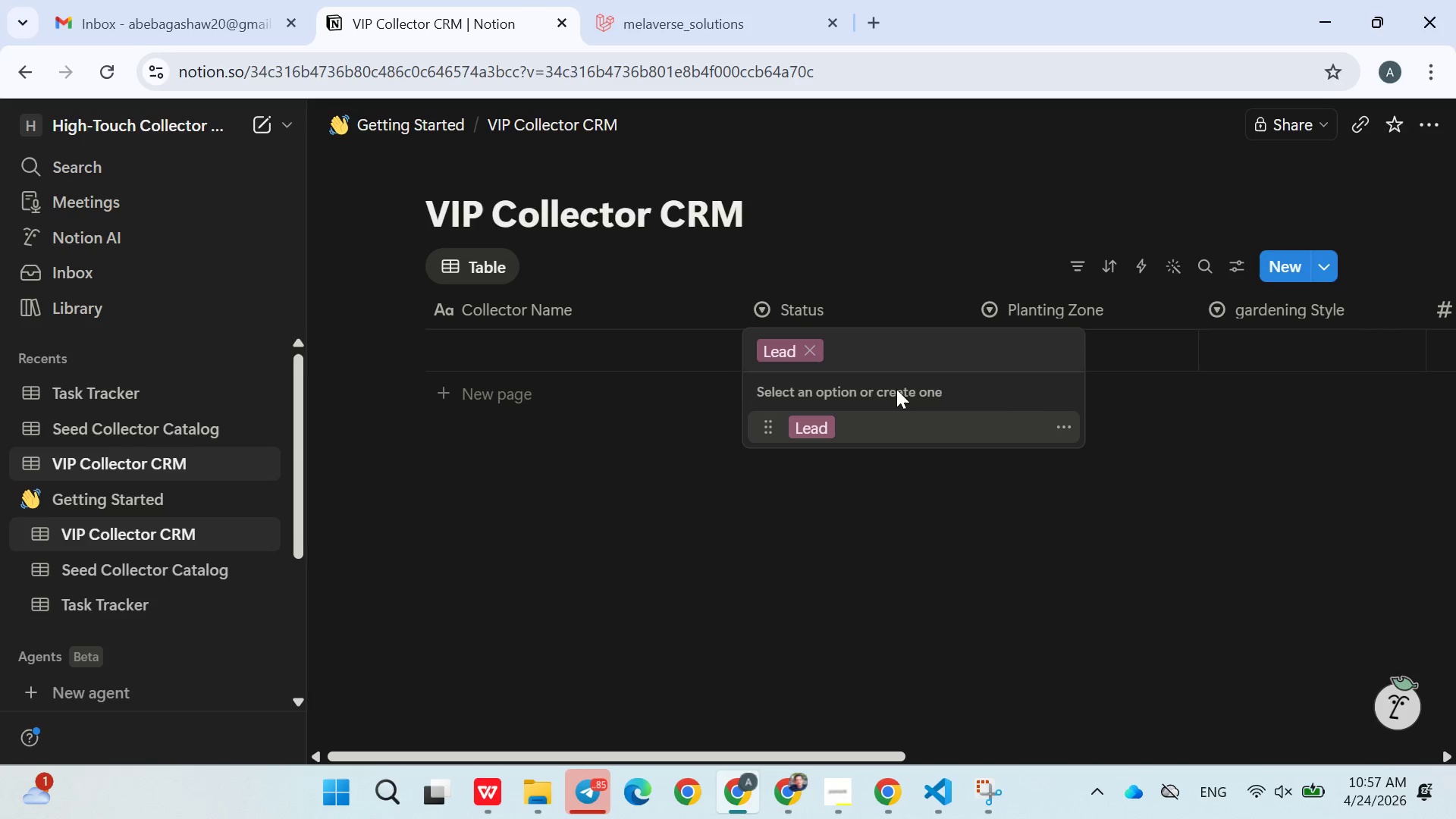 
left_click([888, 338])
 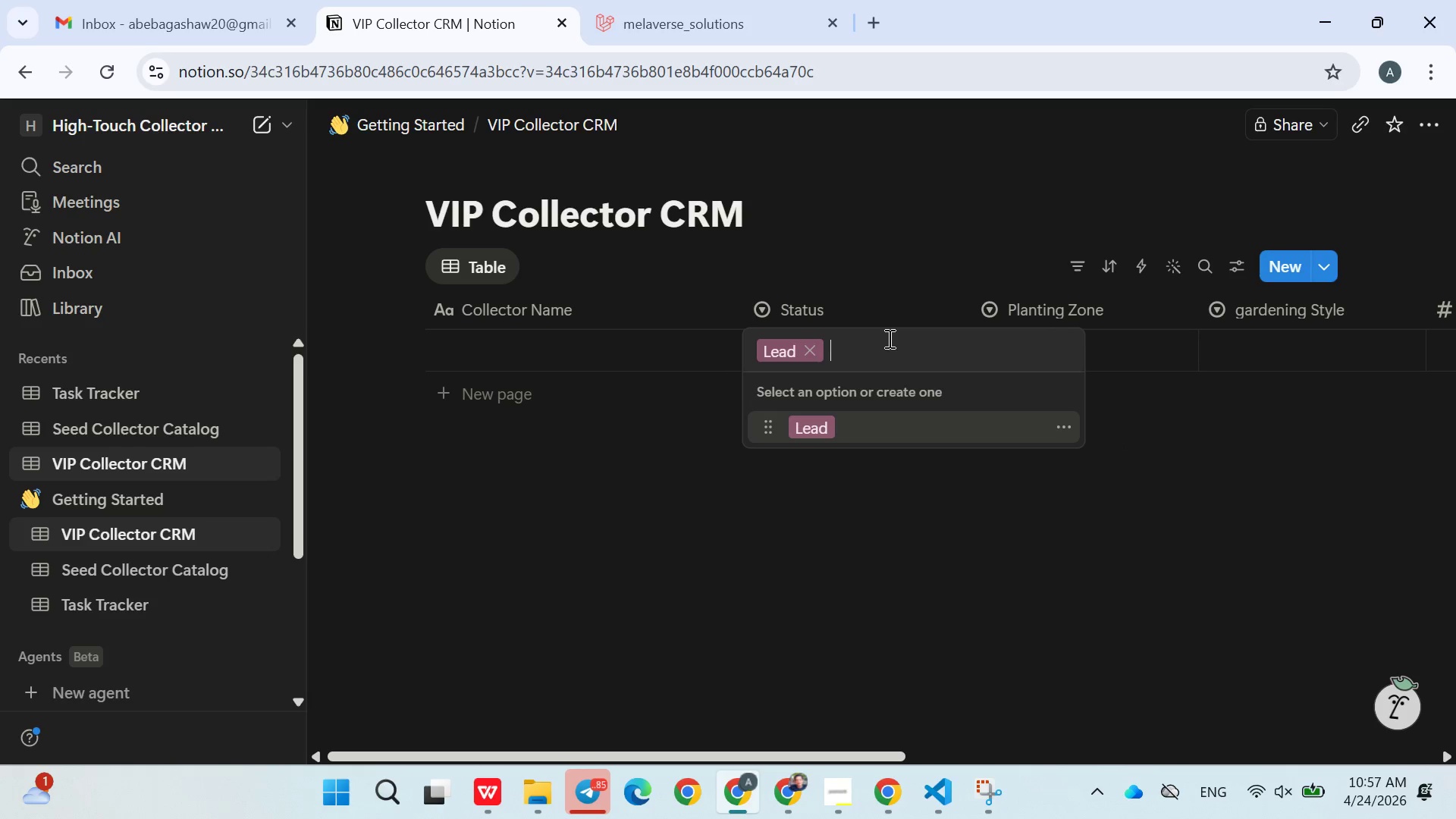 
type(AcTIVE Sower)
 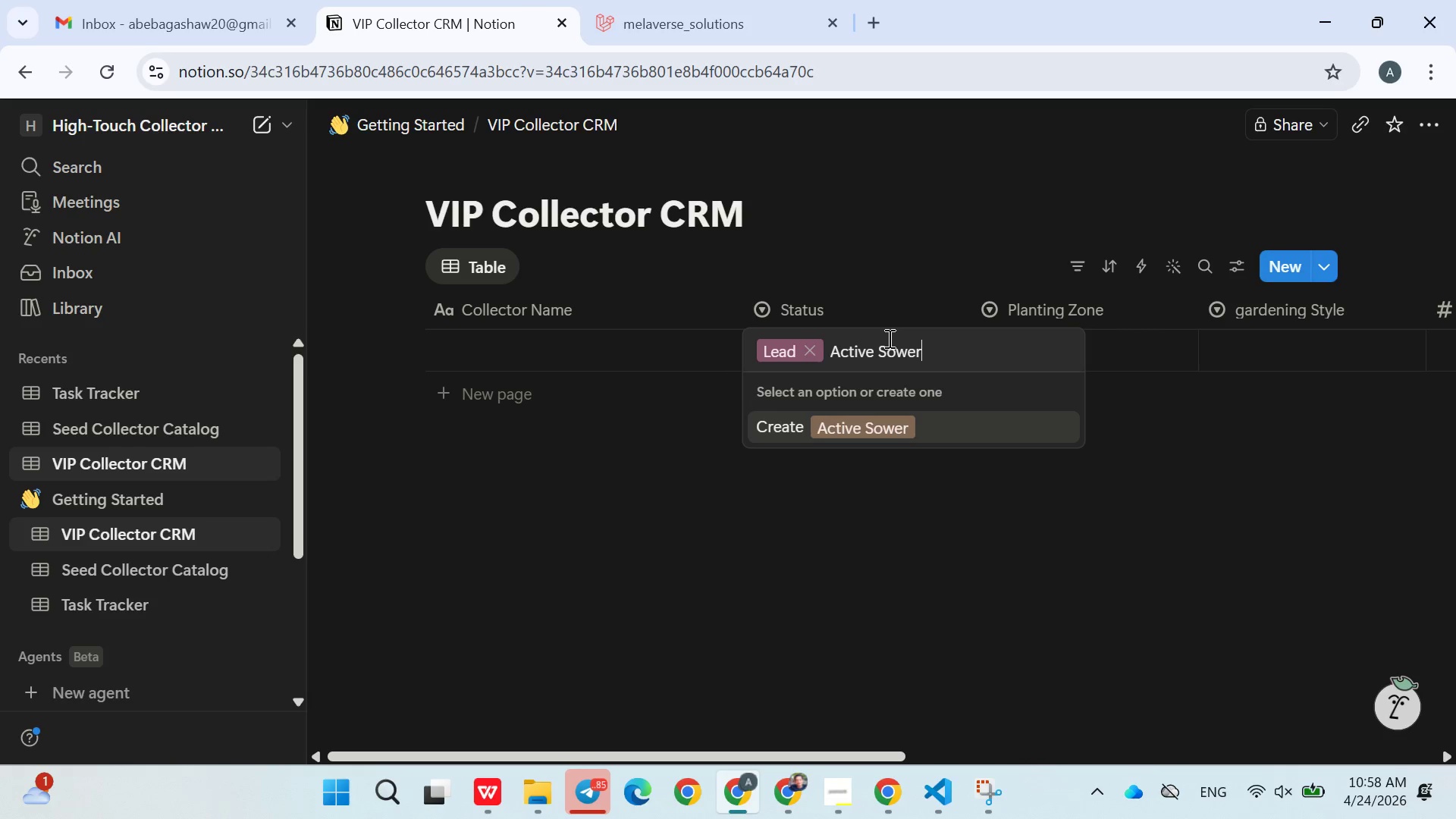 
key(Enter)
 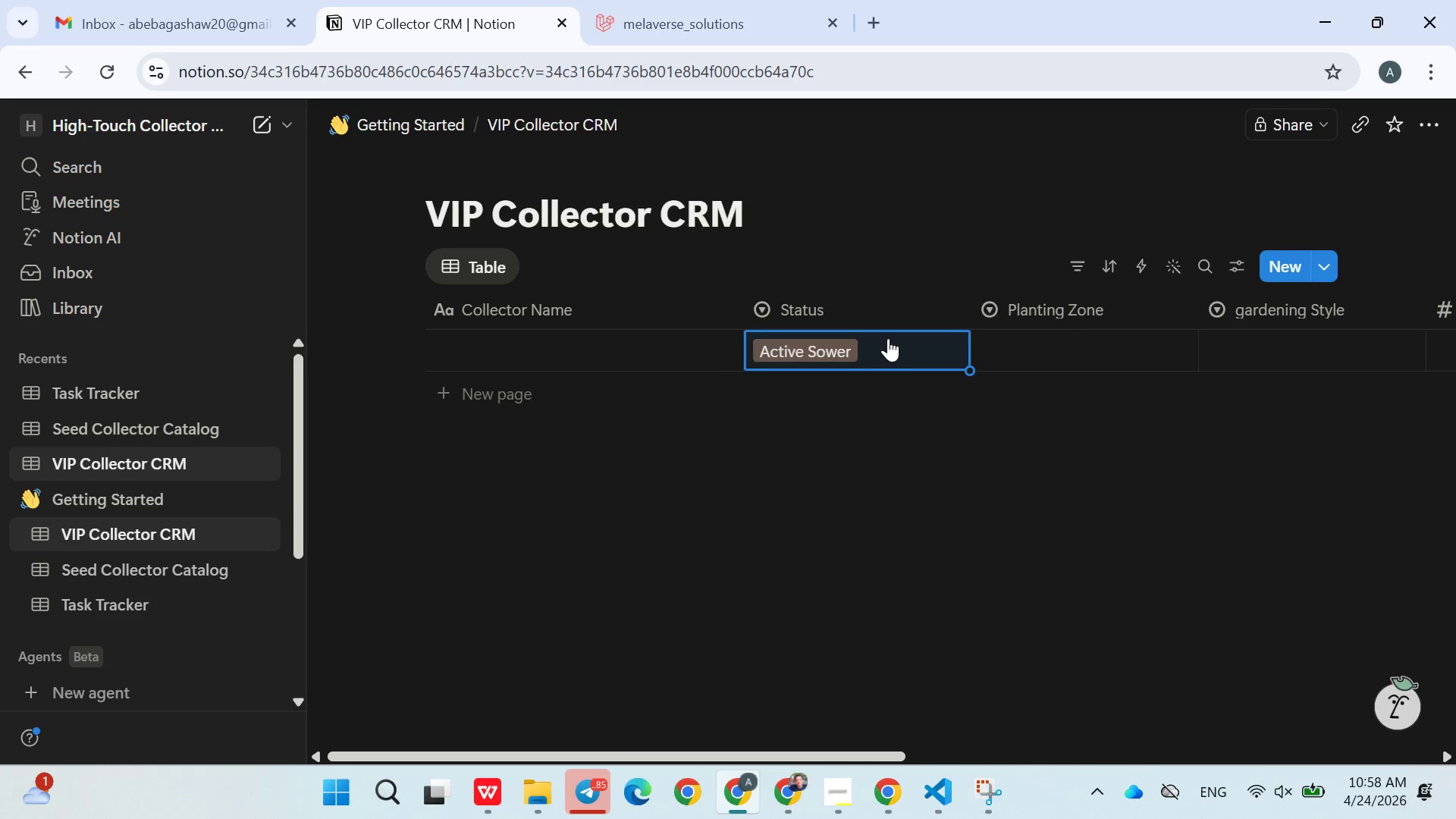 
left_click([888, 338])
 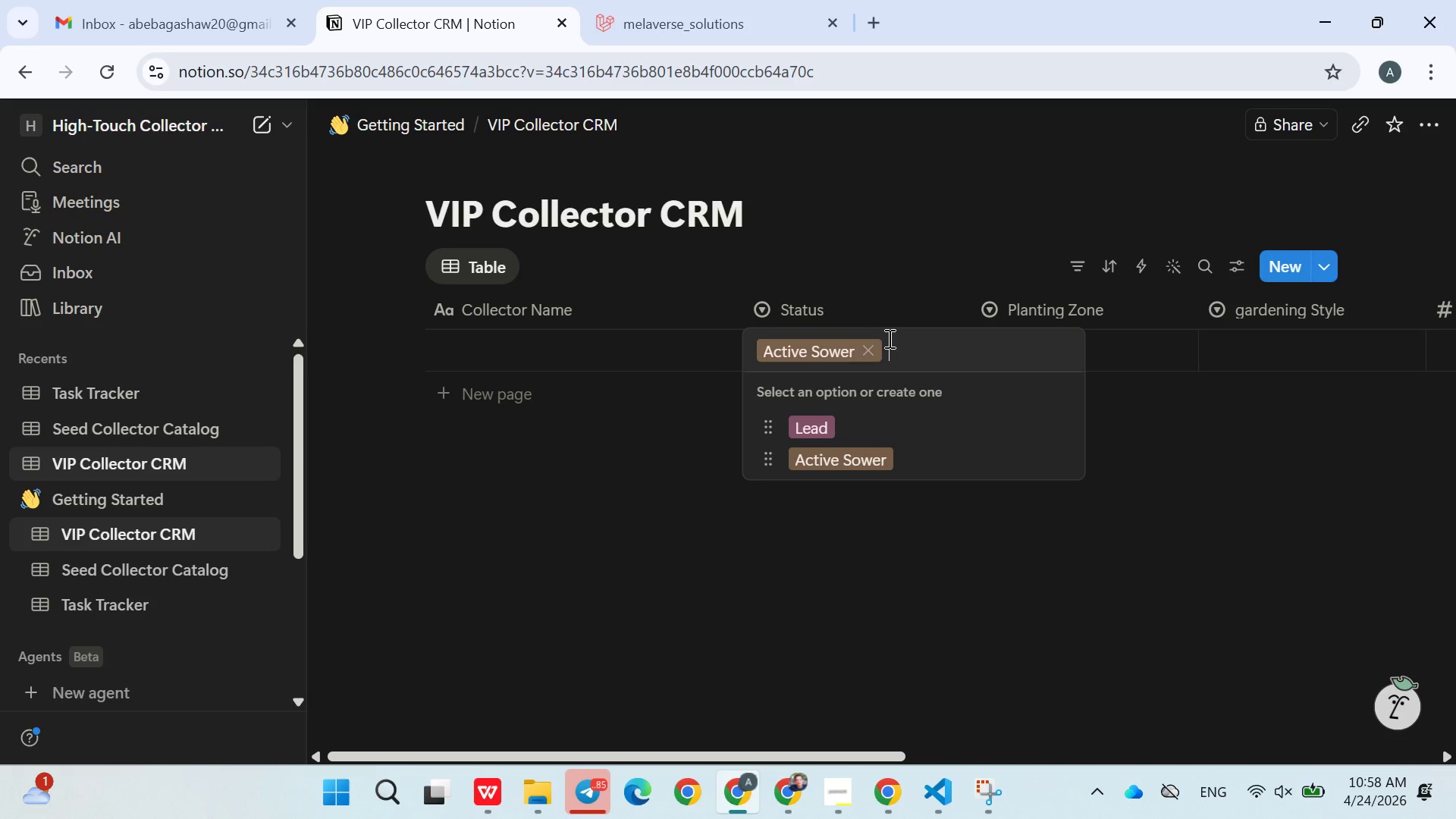 
type(Harvest Phase)
 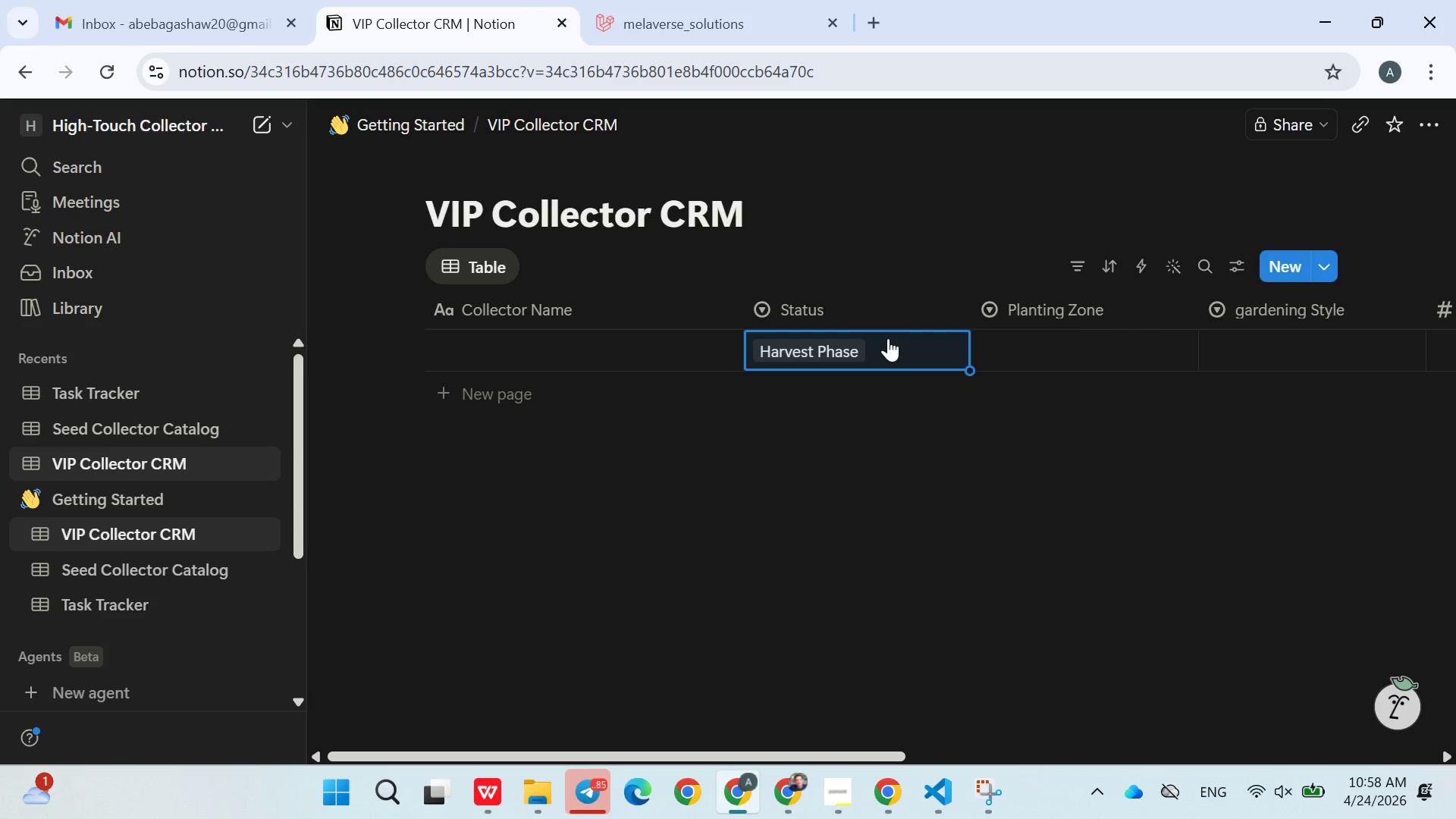 
 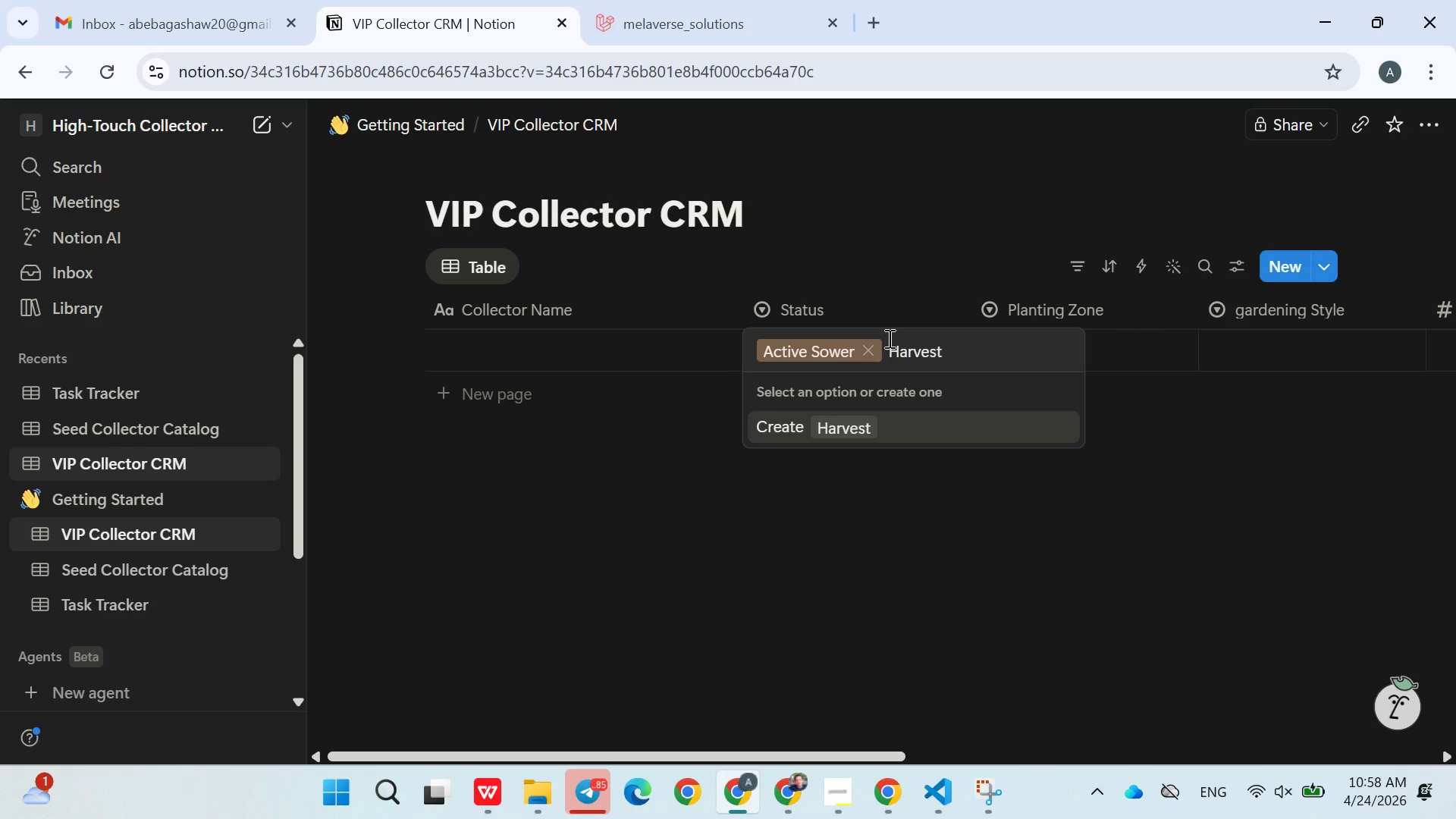 
key(Enter)
 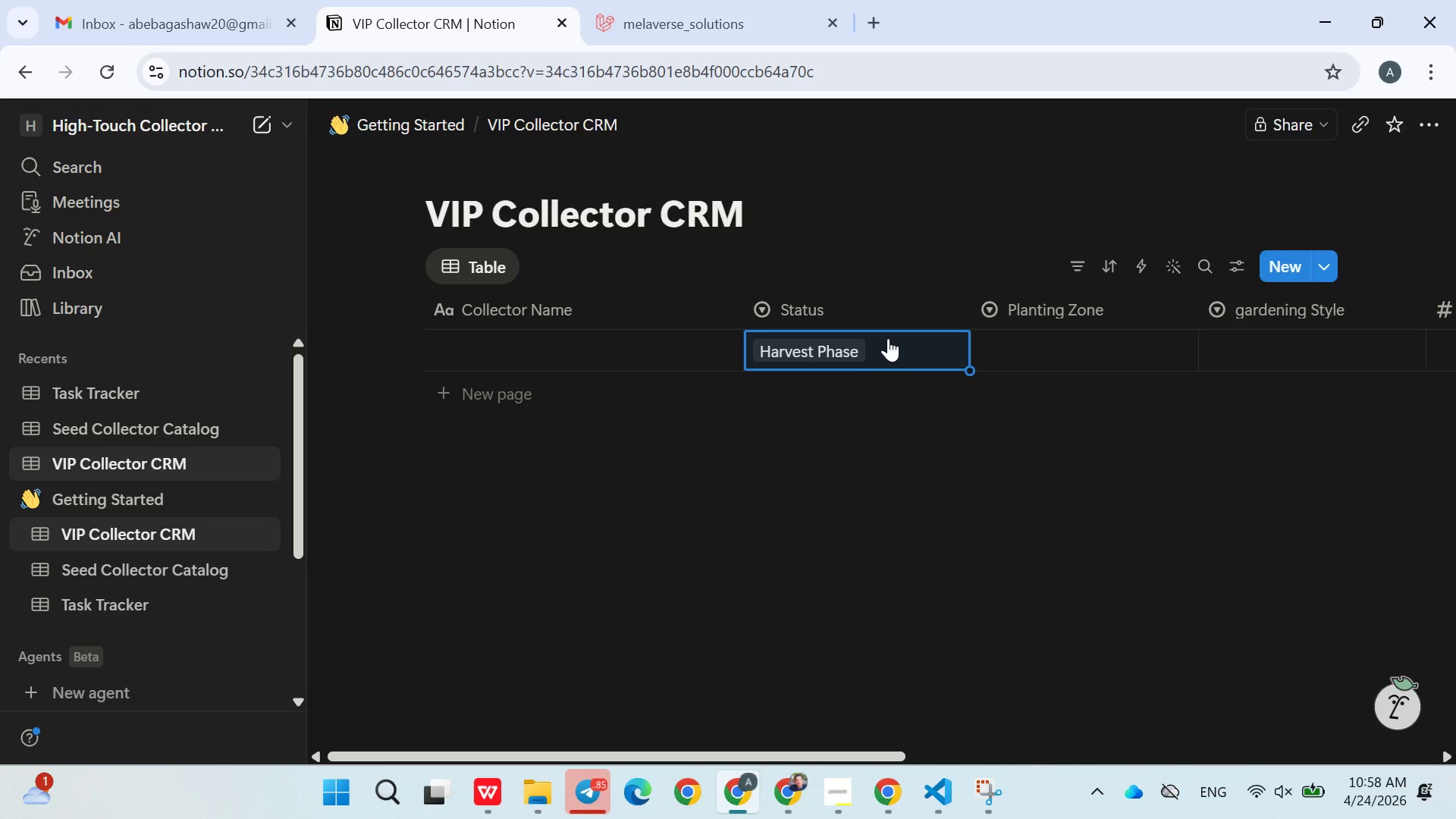 
left_click([896, 353])
 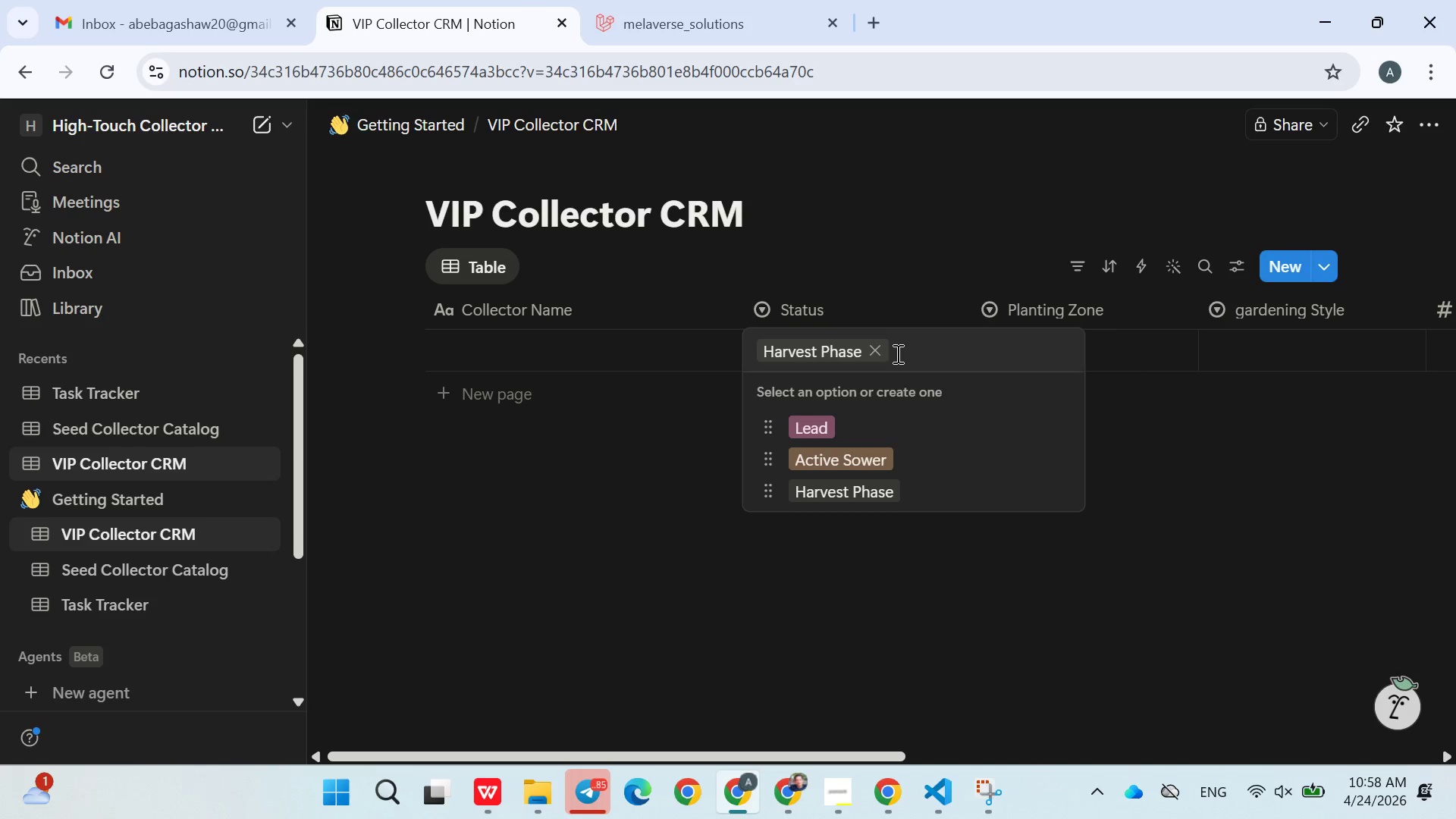 
type(Feedback Collected)
 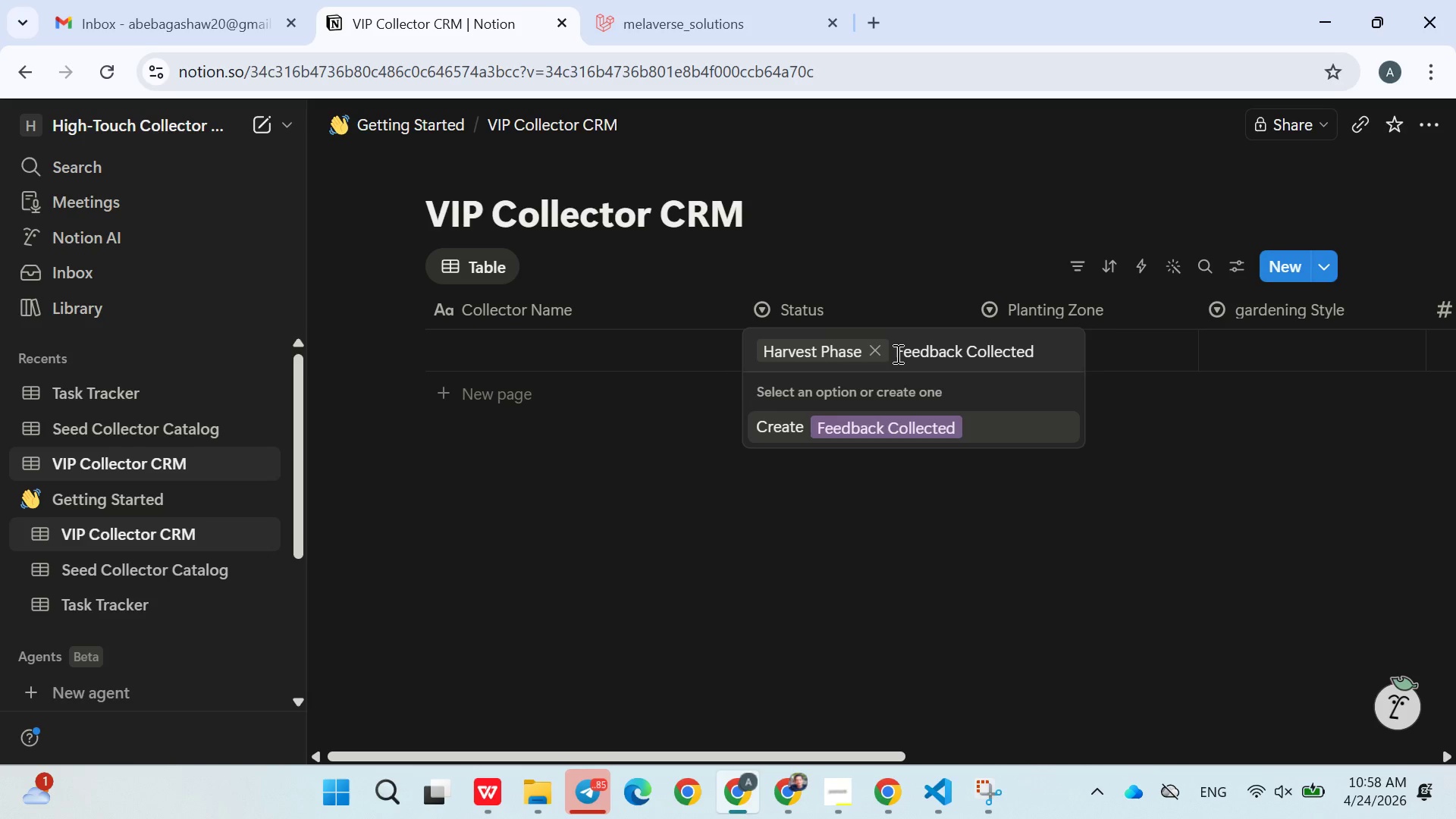 
key(Enter)
 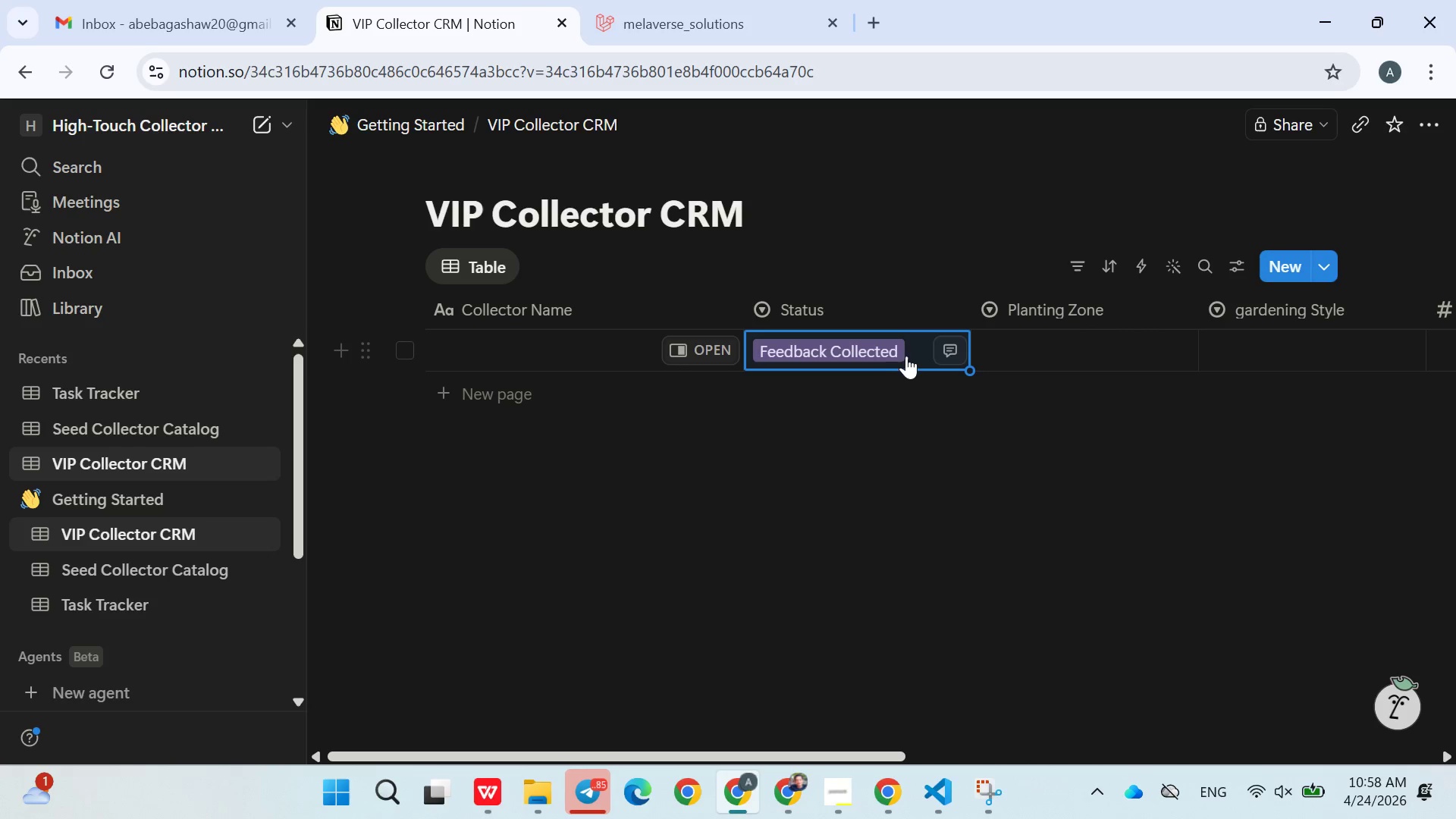 
left_click([915, 359])
 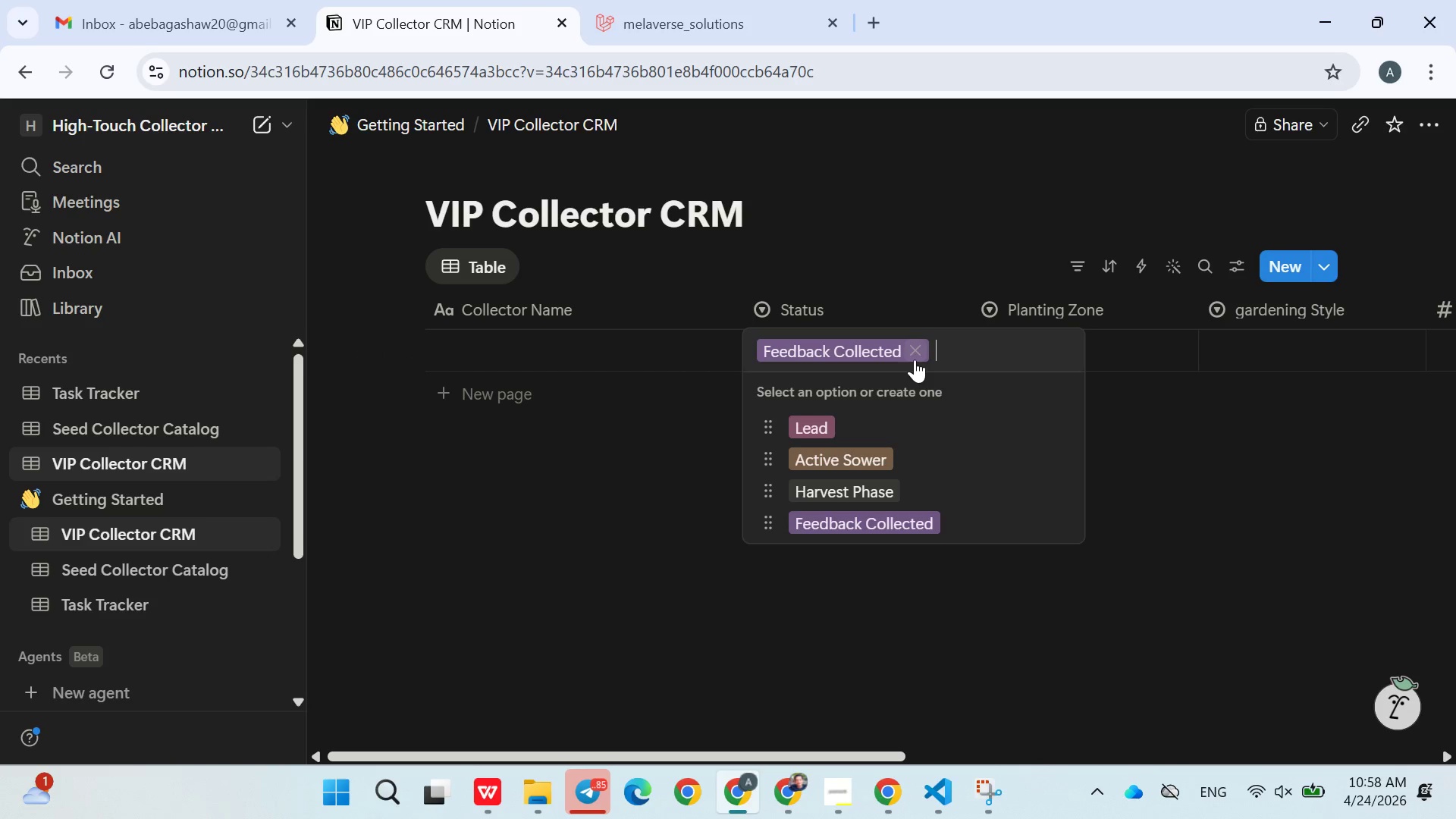 
type(Inactive)
 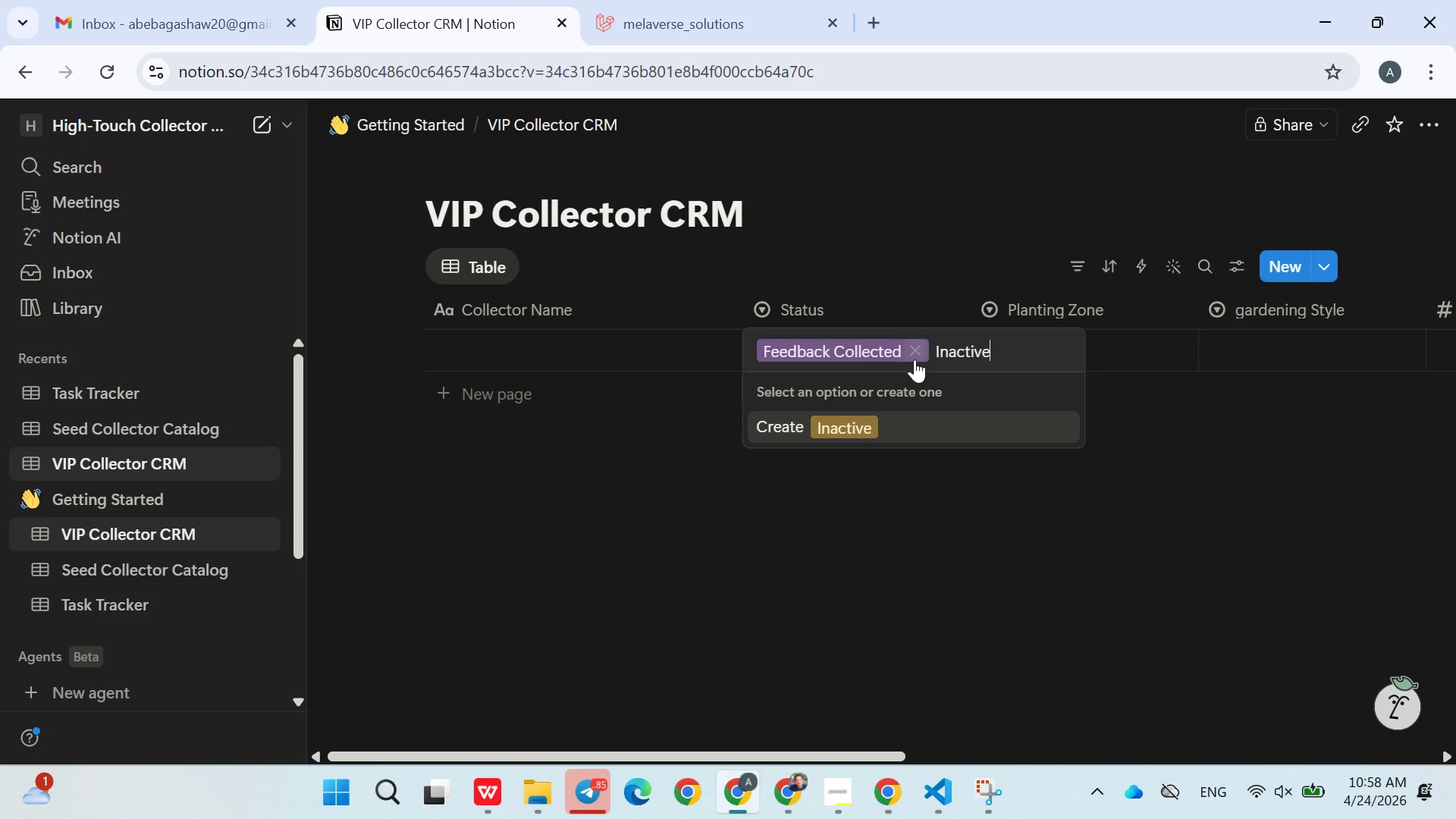 
key(Enter)
 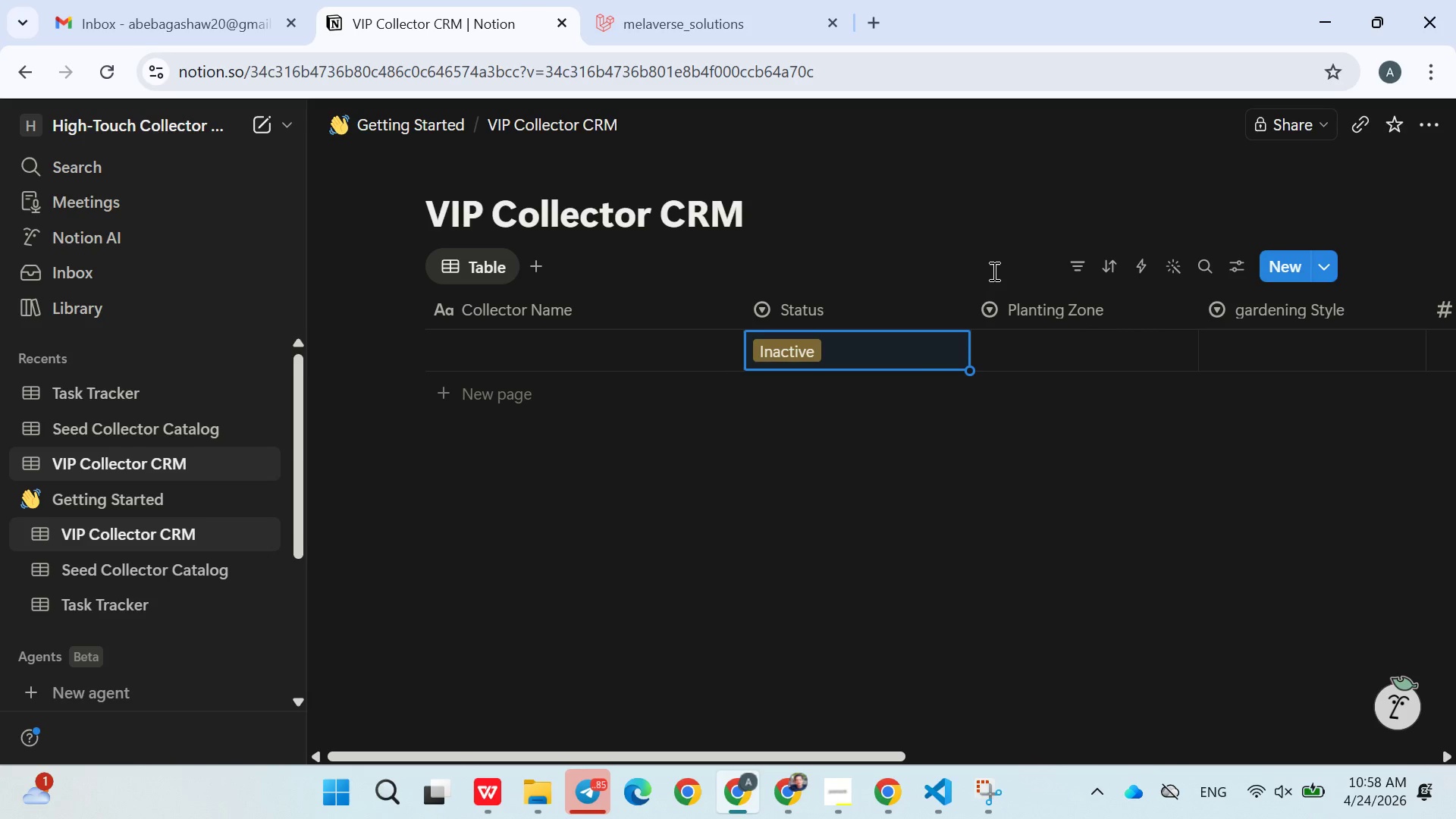 
wait(11.3)
 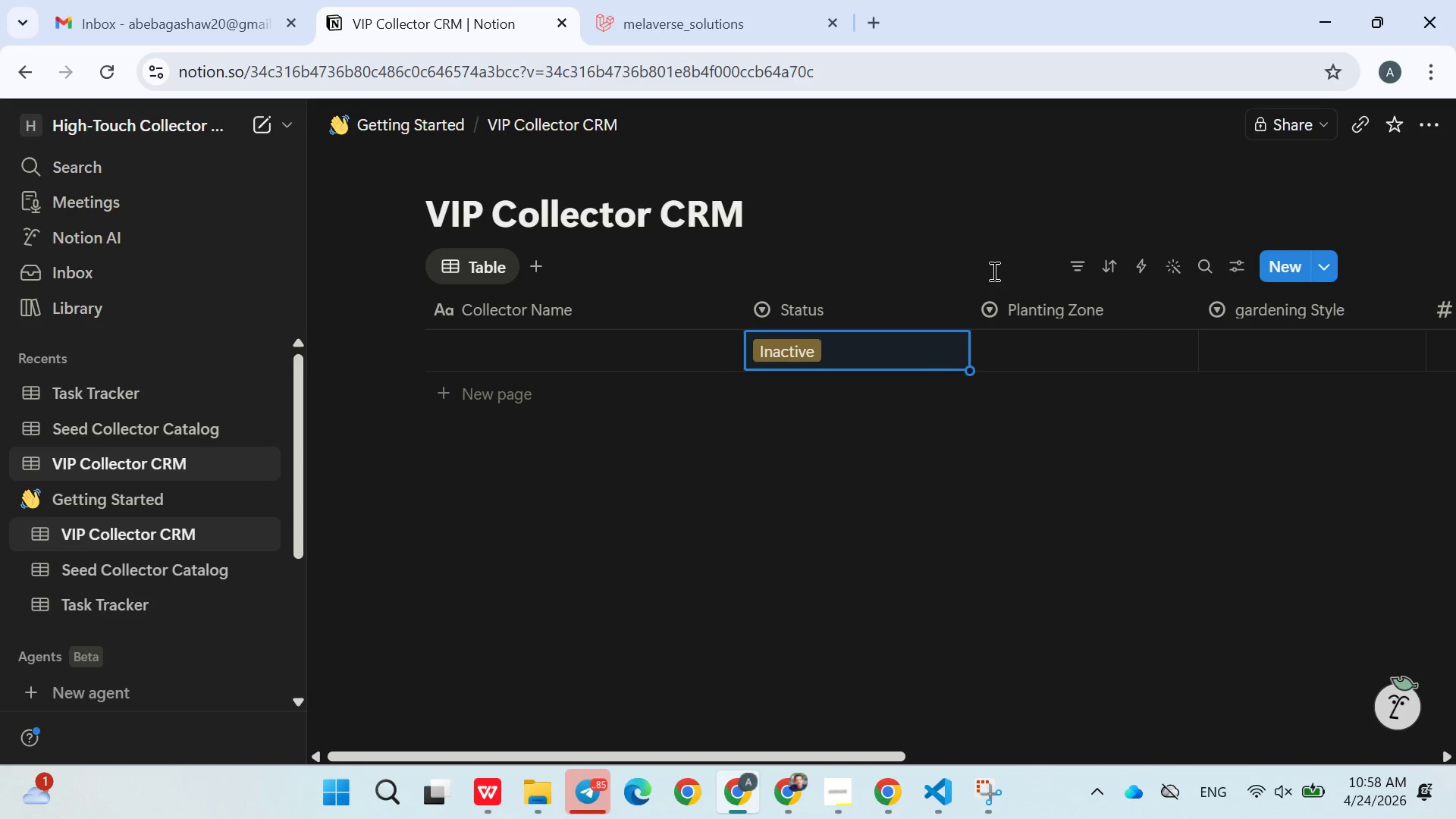 
left_click([1210, 315])
 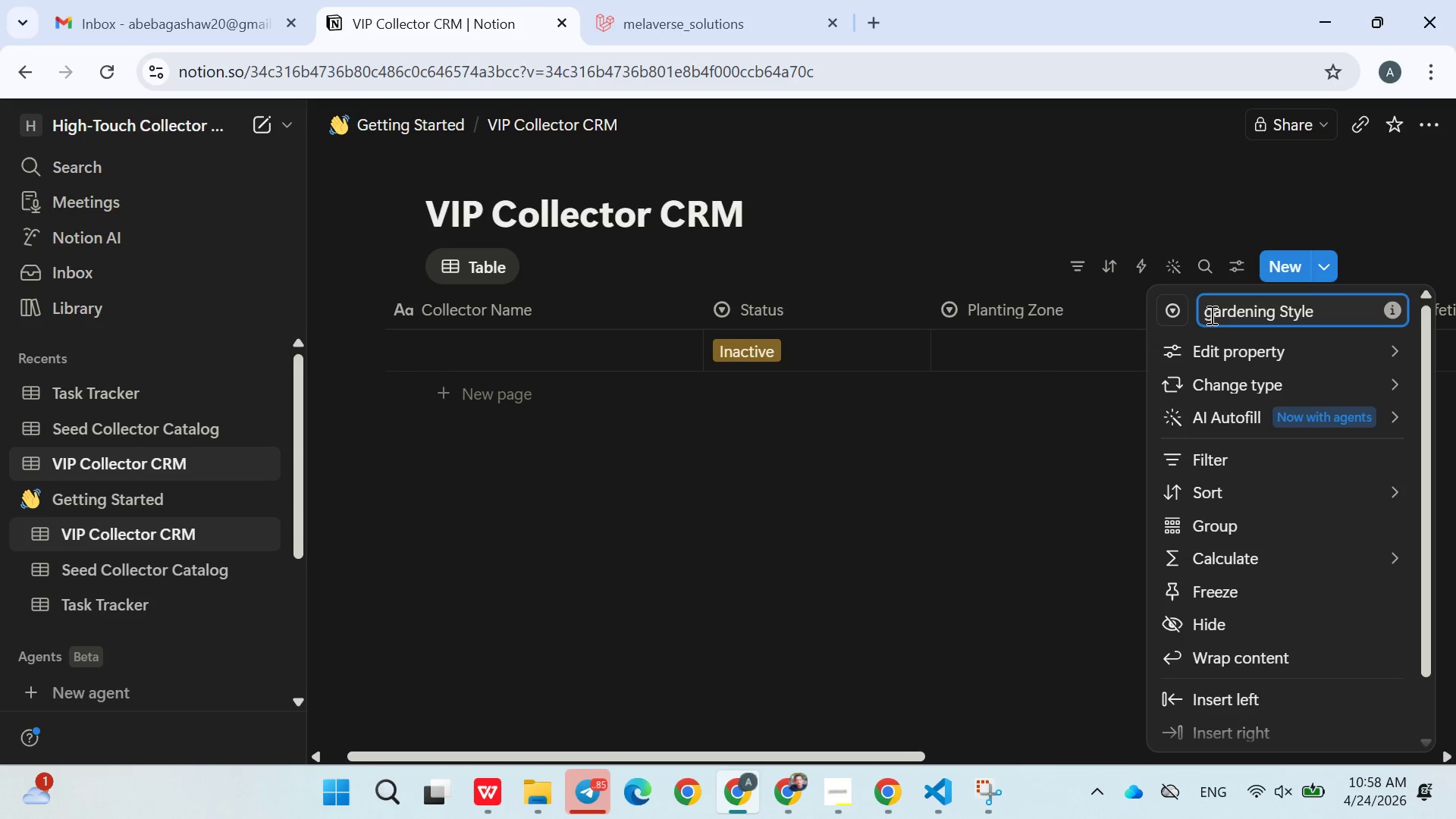 
left_click([1216, 314])
 